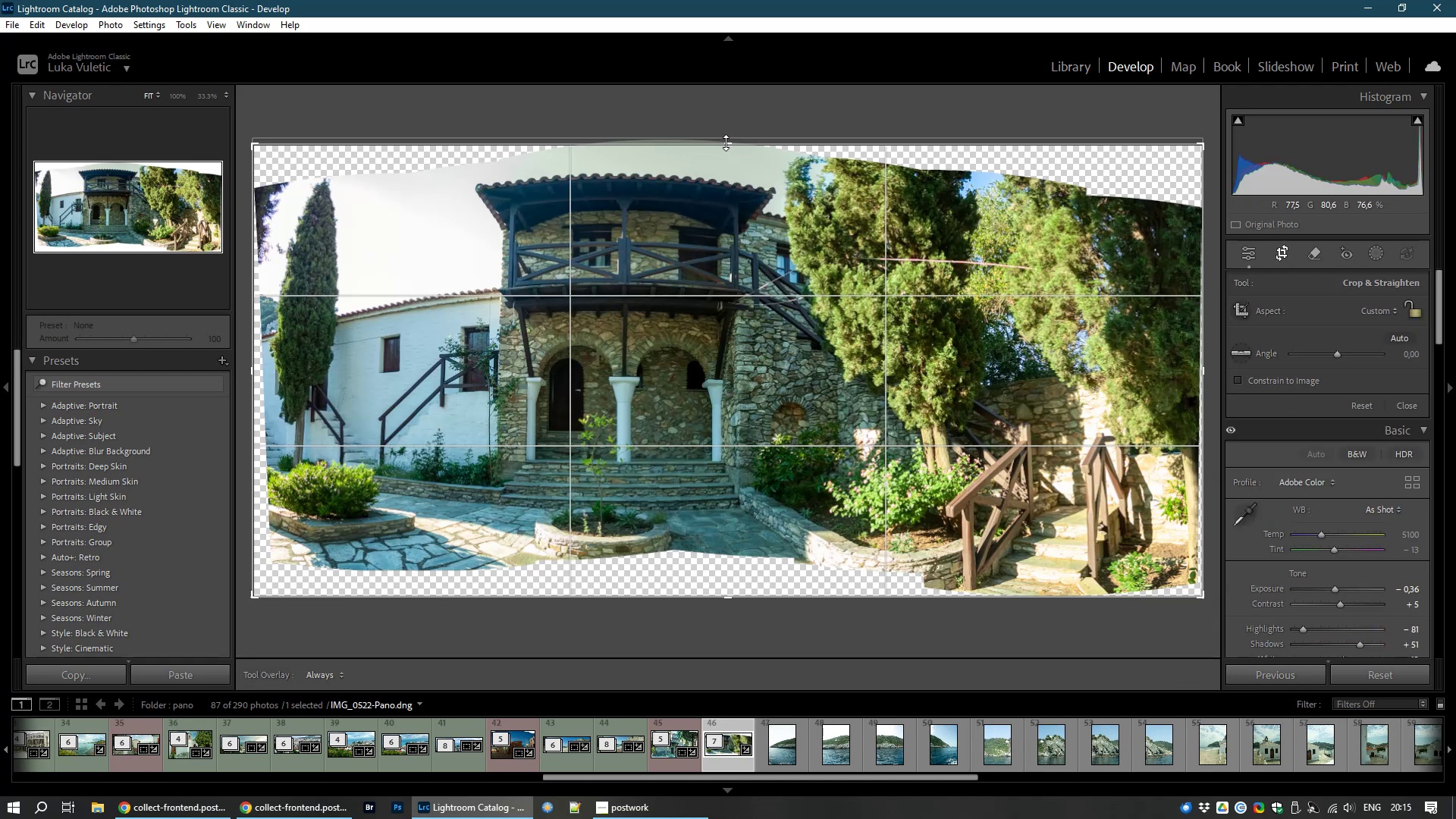 
wait(5.57)
 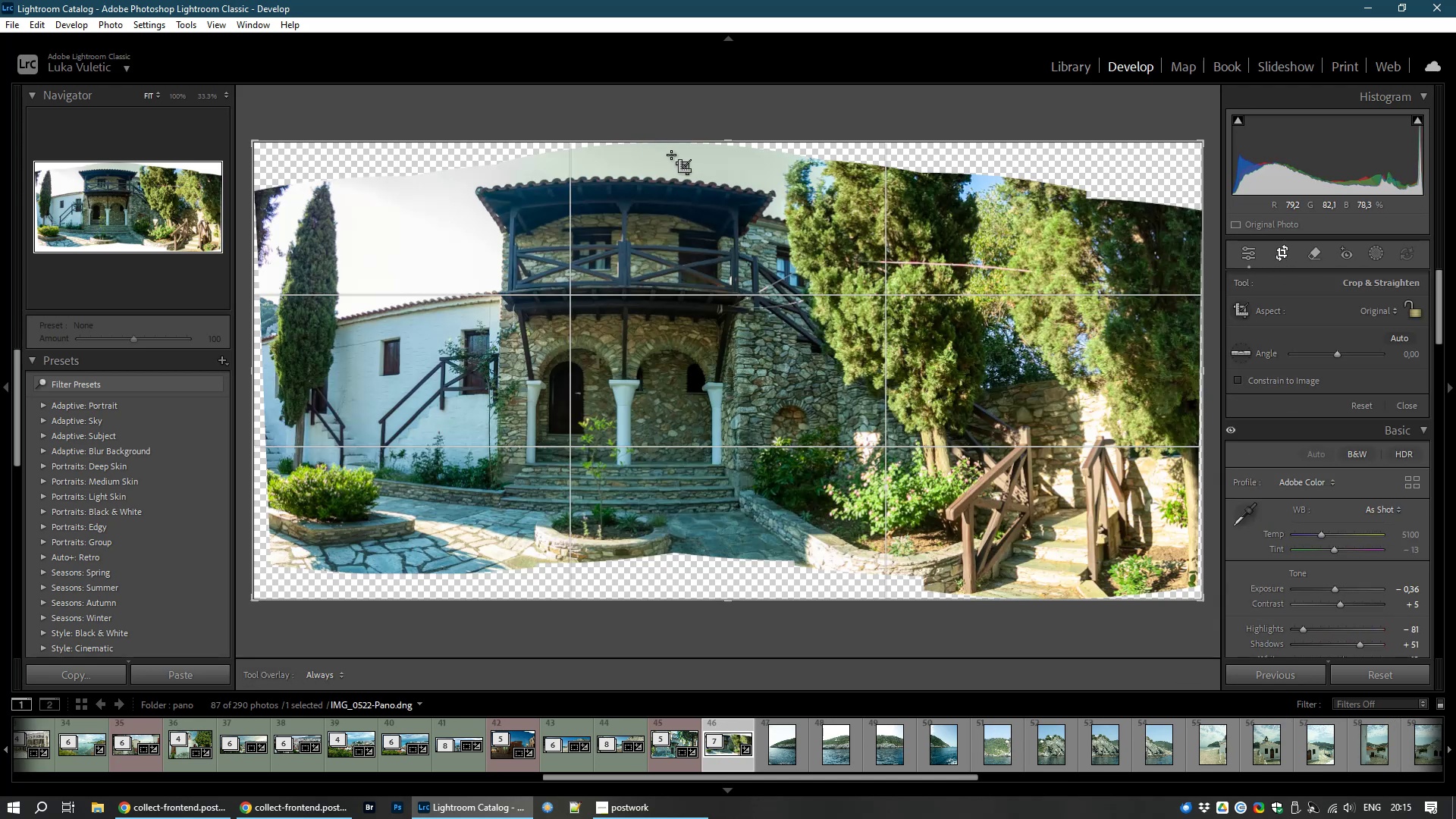 
left_click_drag(start_coordinate=[1201, 125], to_coordinate=[1197, 124])
 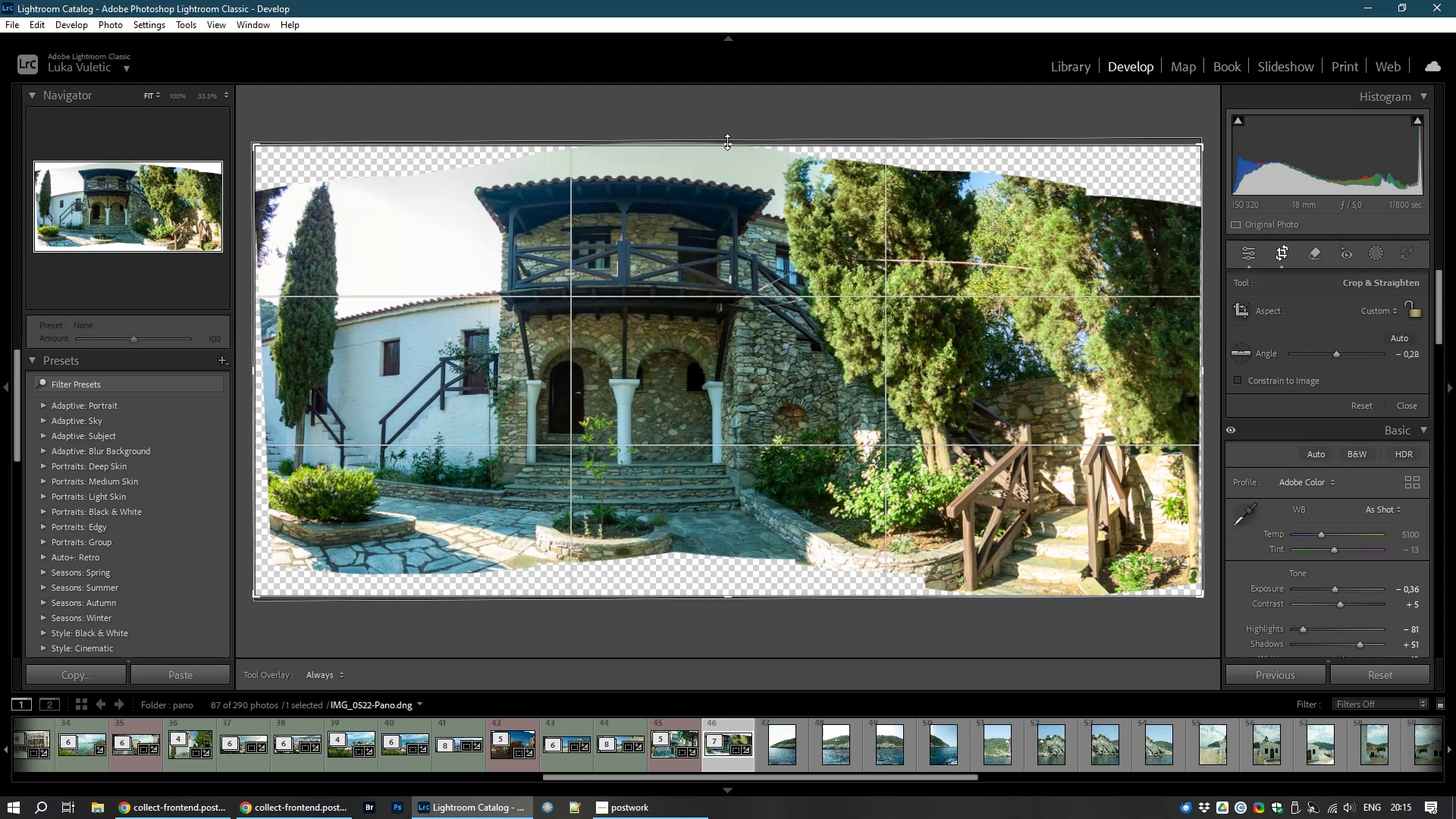 
left_click_drag(start_coordinate=[726, 142], to_coordinate=[726, 155])
 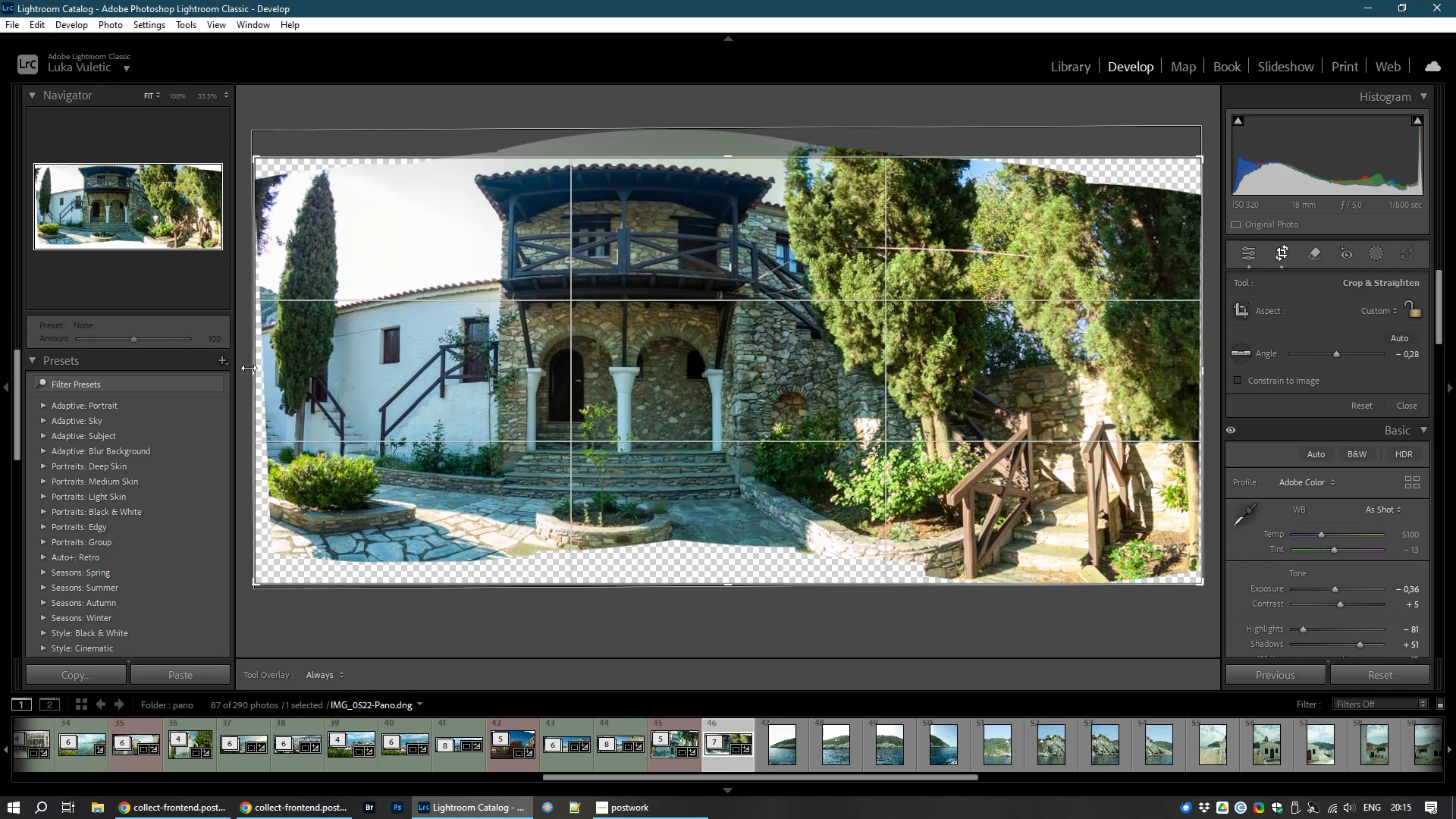 
left_click_drag(start_coordinate=[253, 375], to_coordinate=[259, 374])
 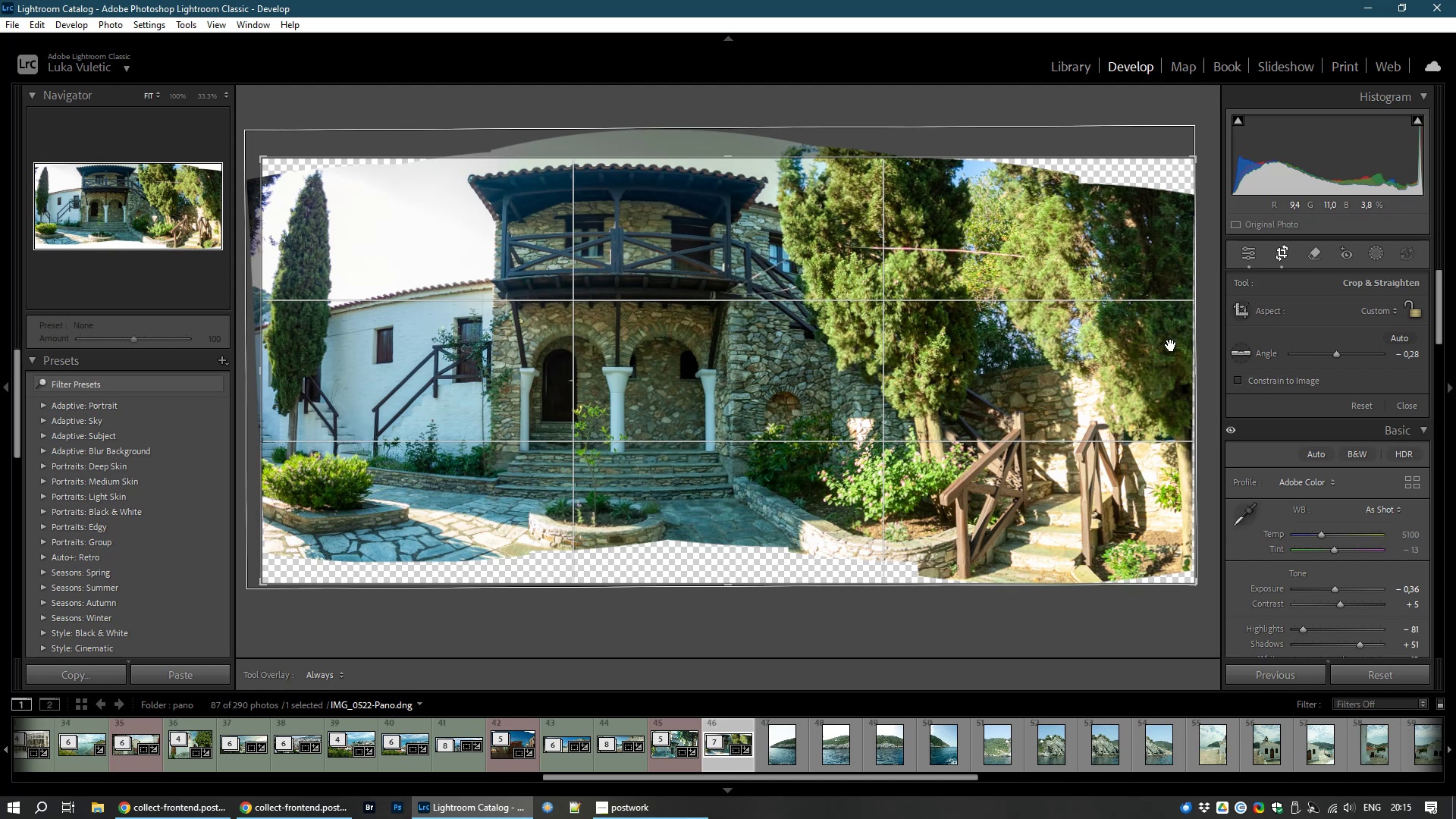 
left_click_drag(start_coordinate=[1199, 371], to_coordinate=[1192, 371])
 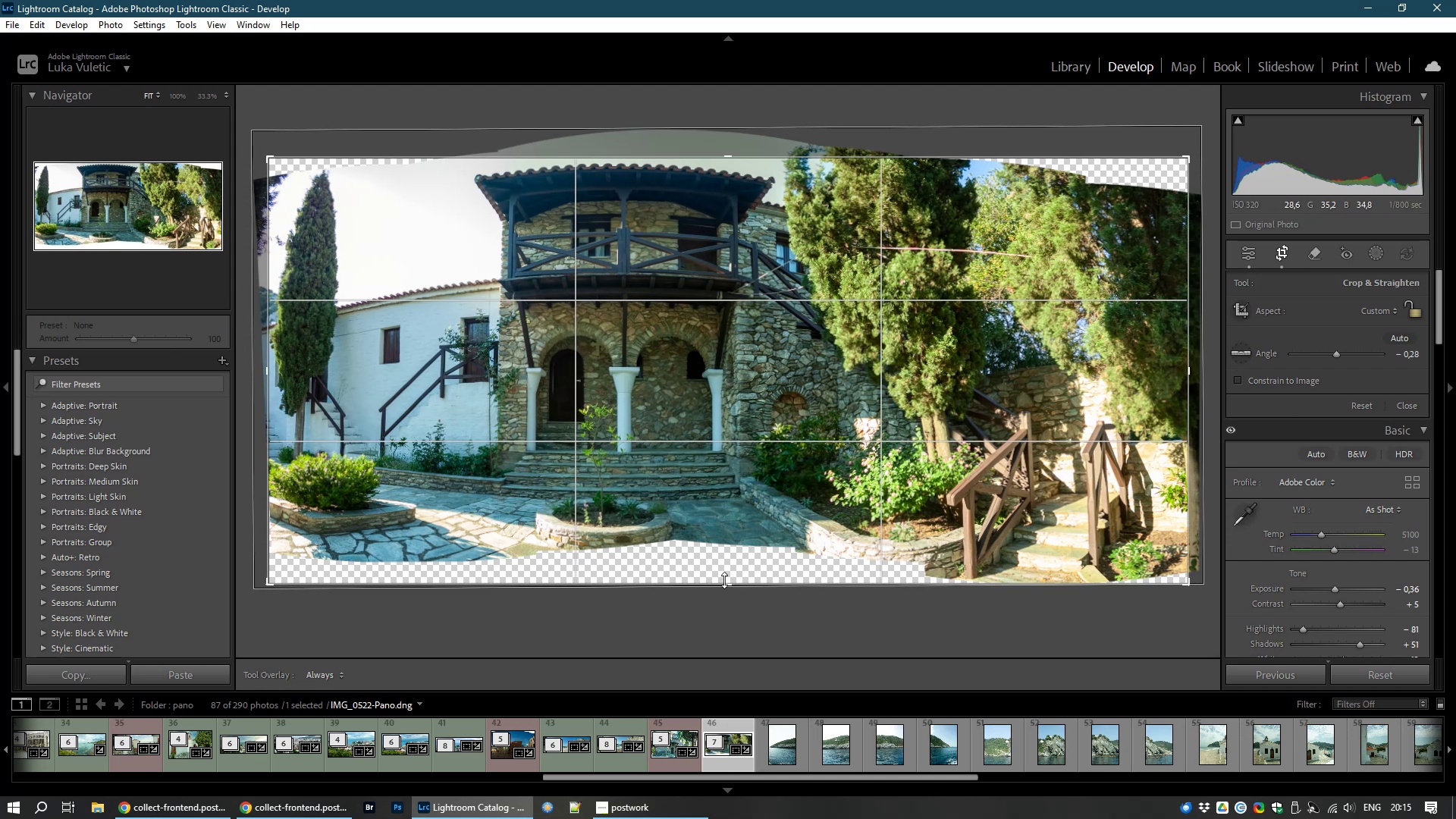 
left_click_drag(start_coordinate=[727, 581], to_coordinate=[735, 558])
 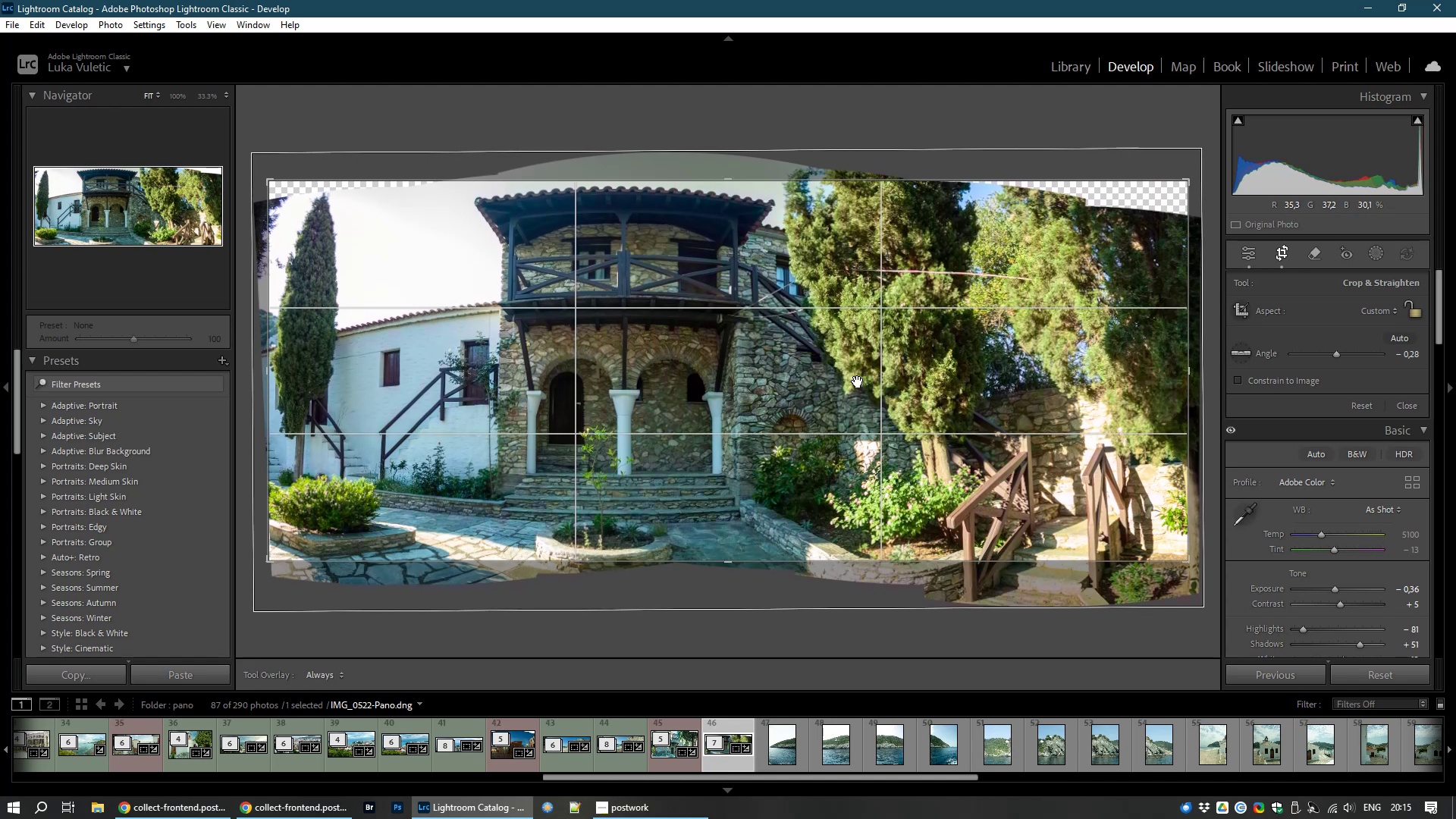 
double_click([859, 379])
 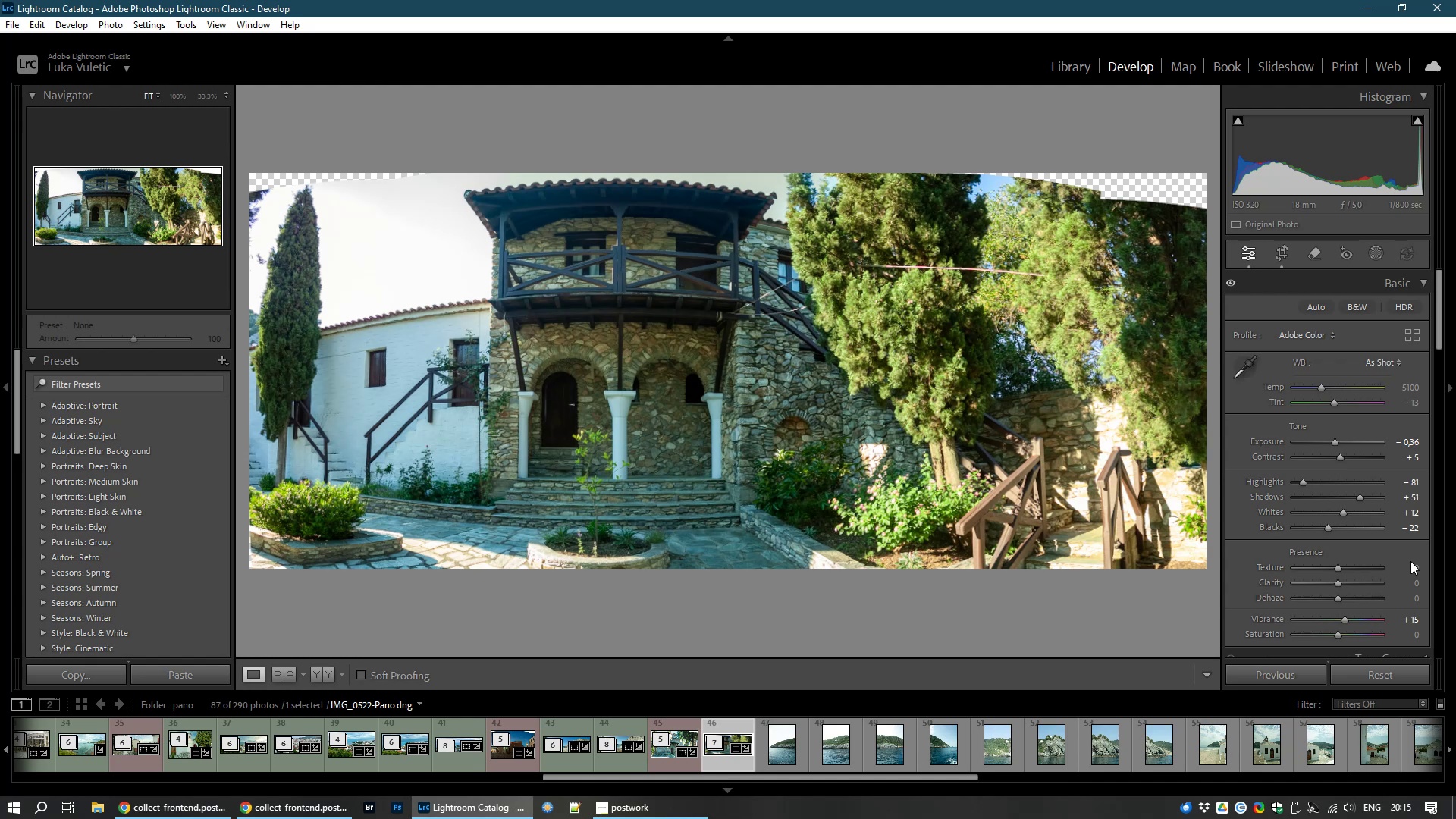 
wait(8.62)
 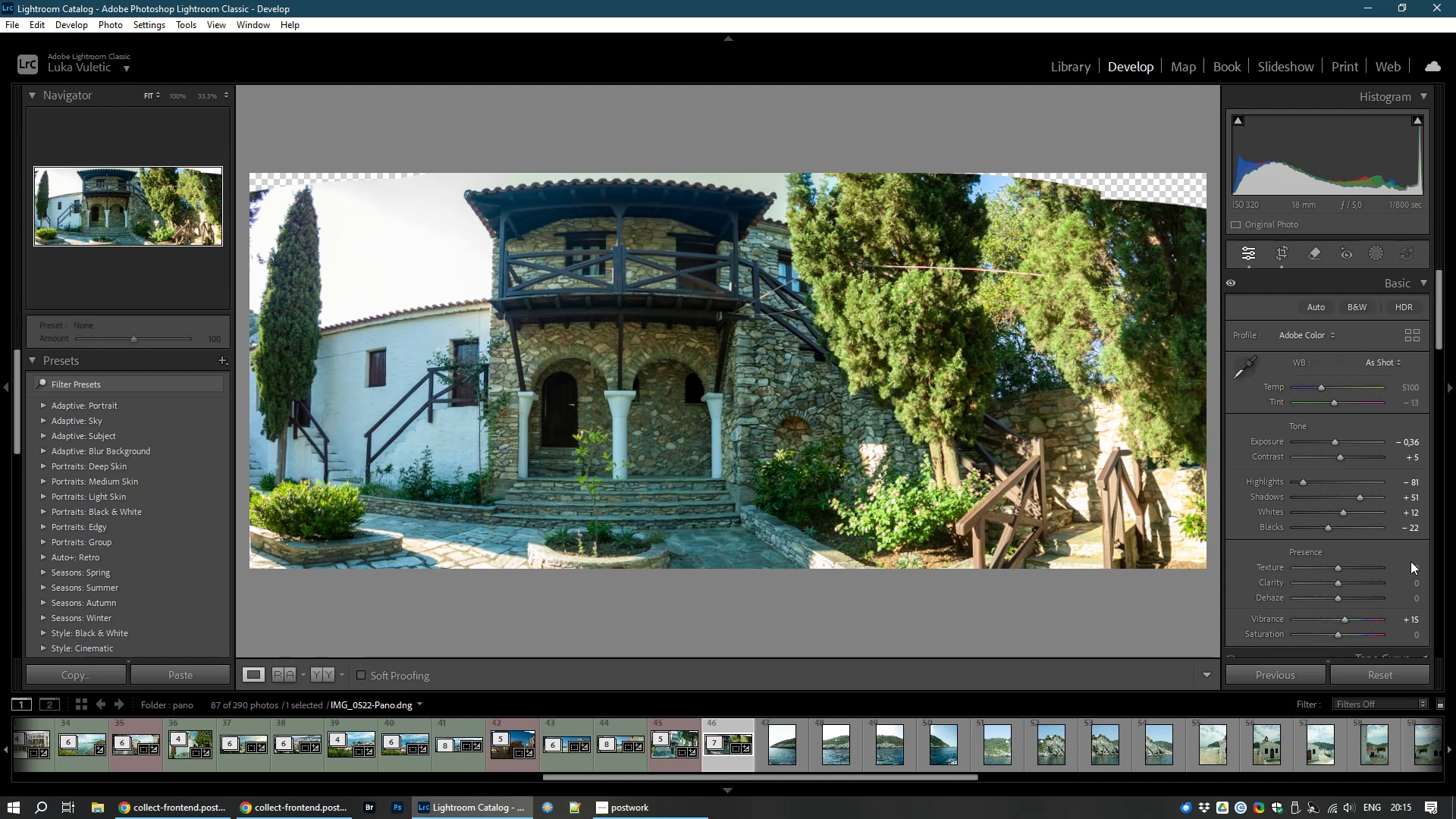 
left_click([1341, 453])
 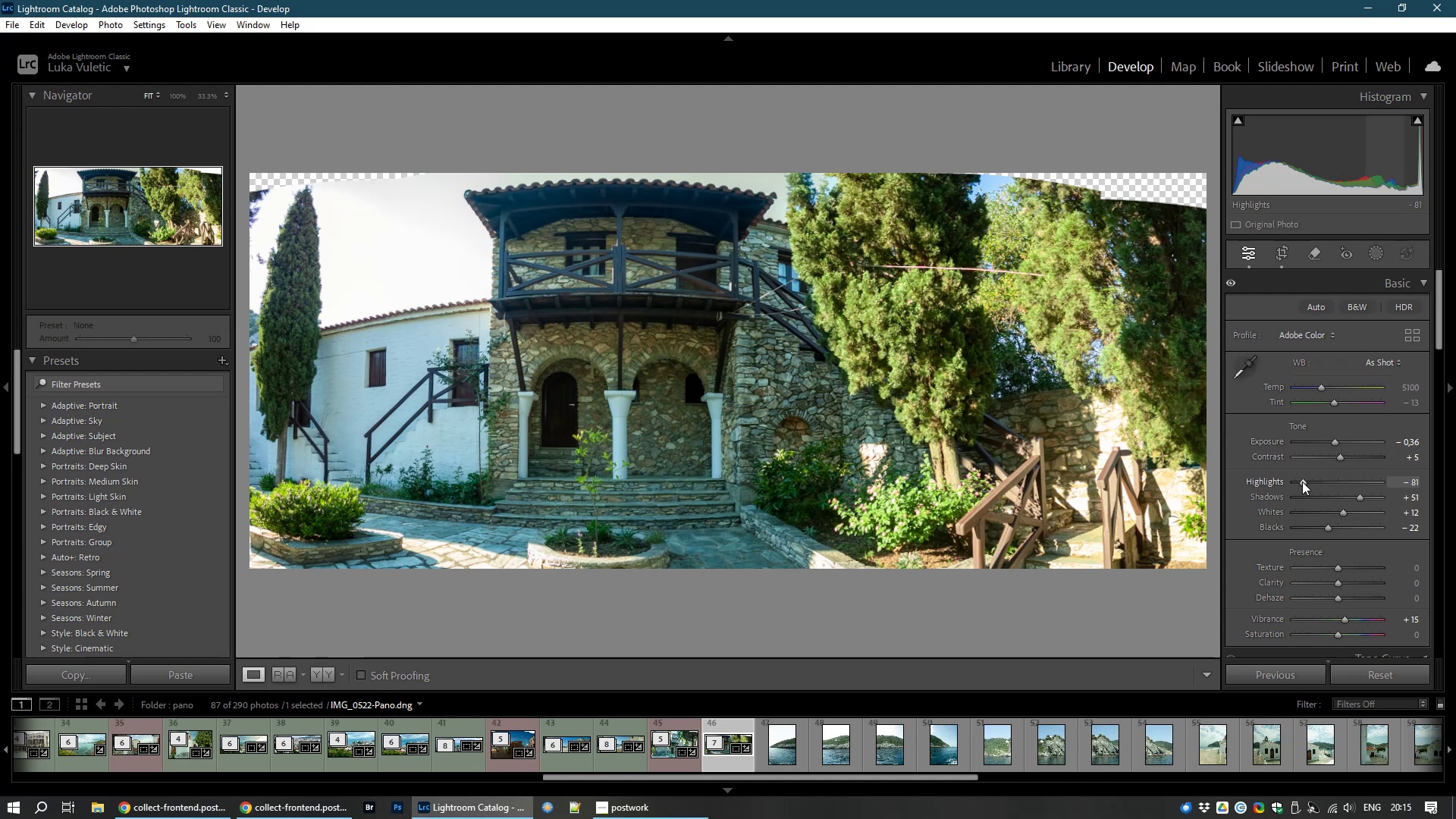 
left_click_drag(start_coordinate=[1302, 482], to_coordinate=[1302, 489])
 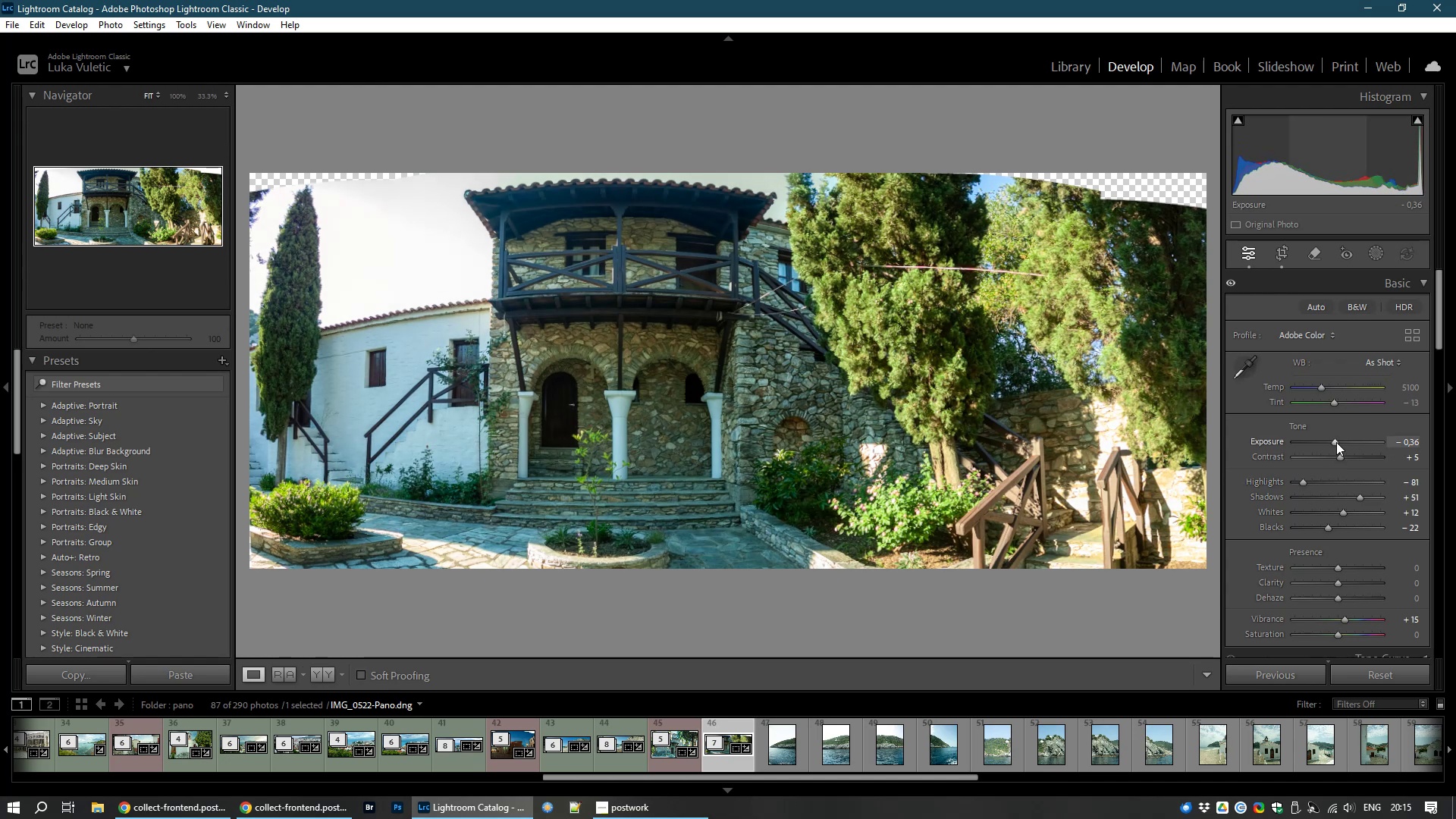 
left_click_drag(start_coordinate=[1335, 441], to_coordinate=[1341, 441])
 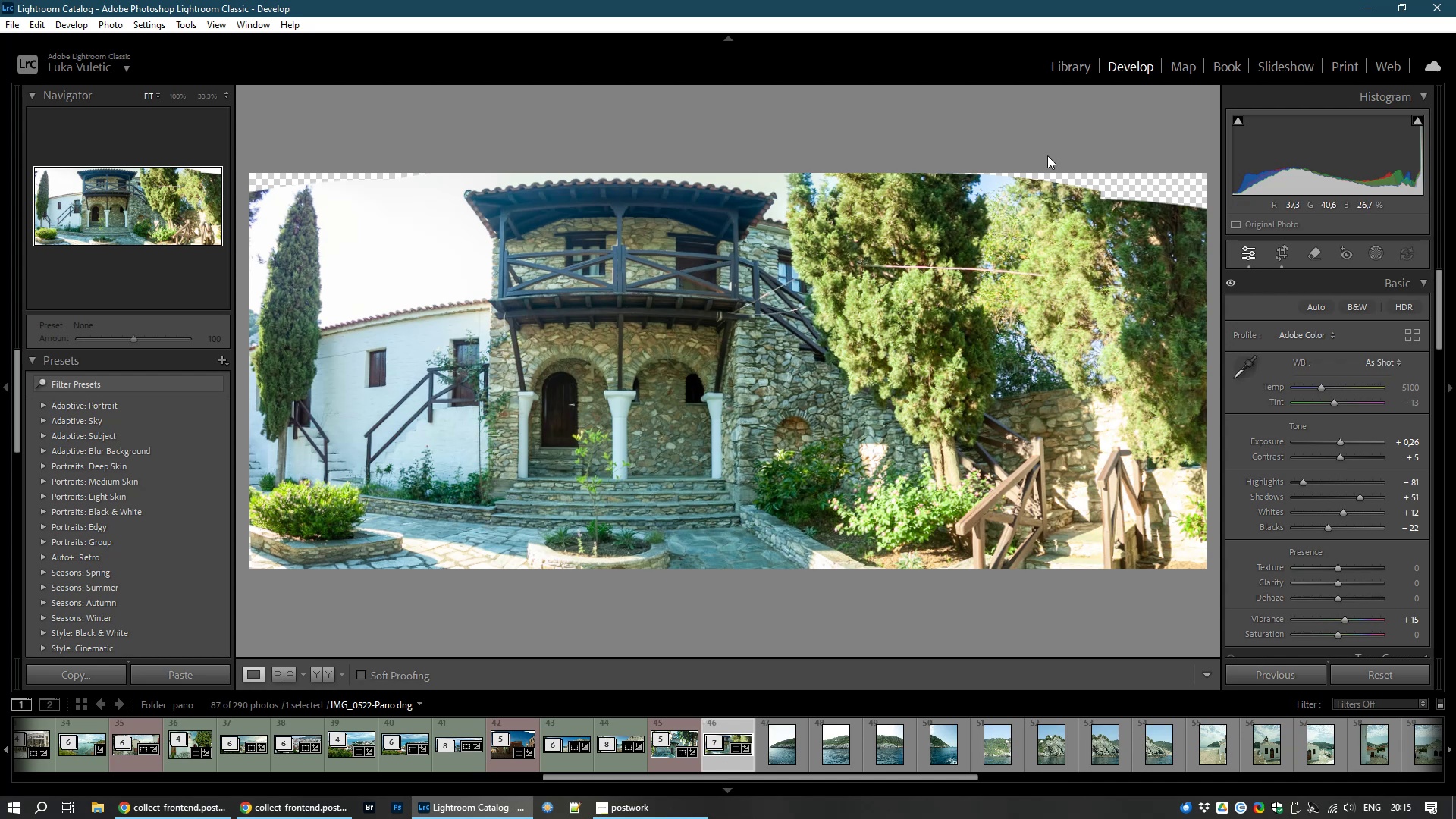 
wait(6.51)
 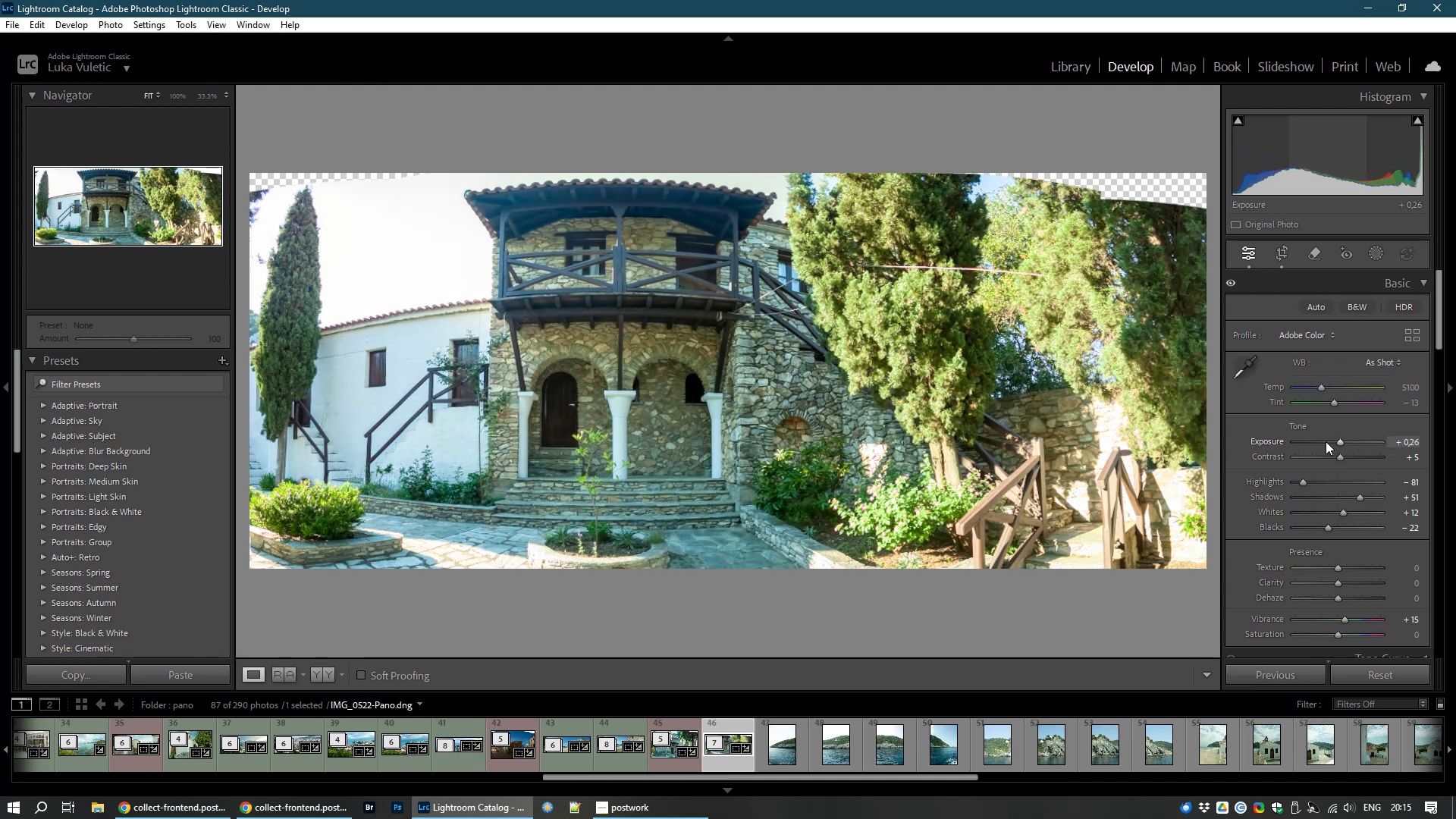 
left_click([1068, 66])
 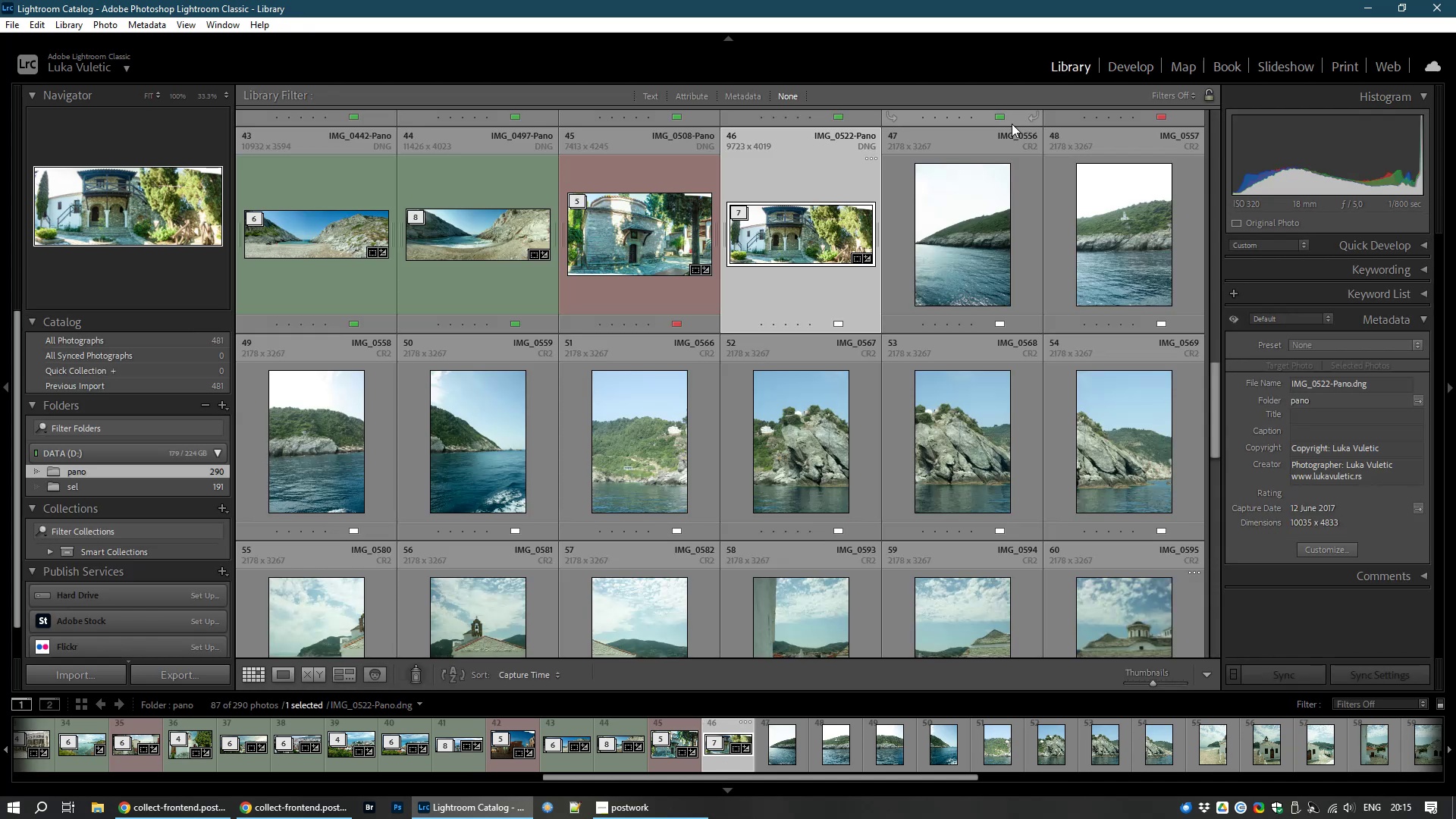 
key(6)
 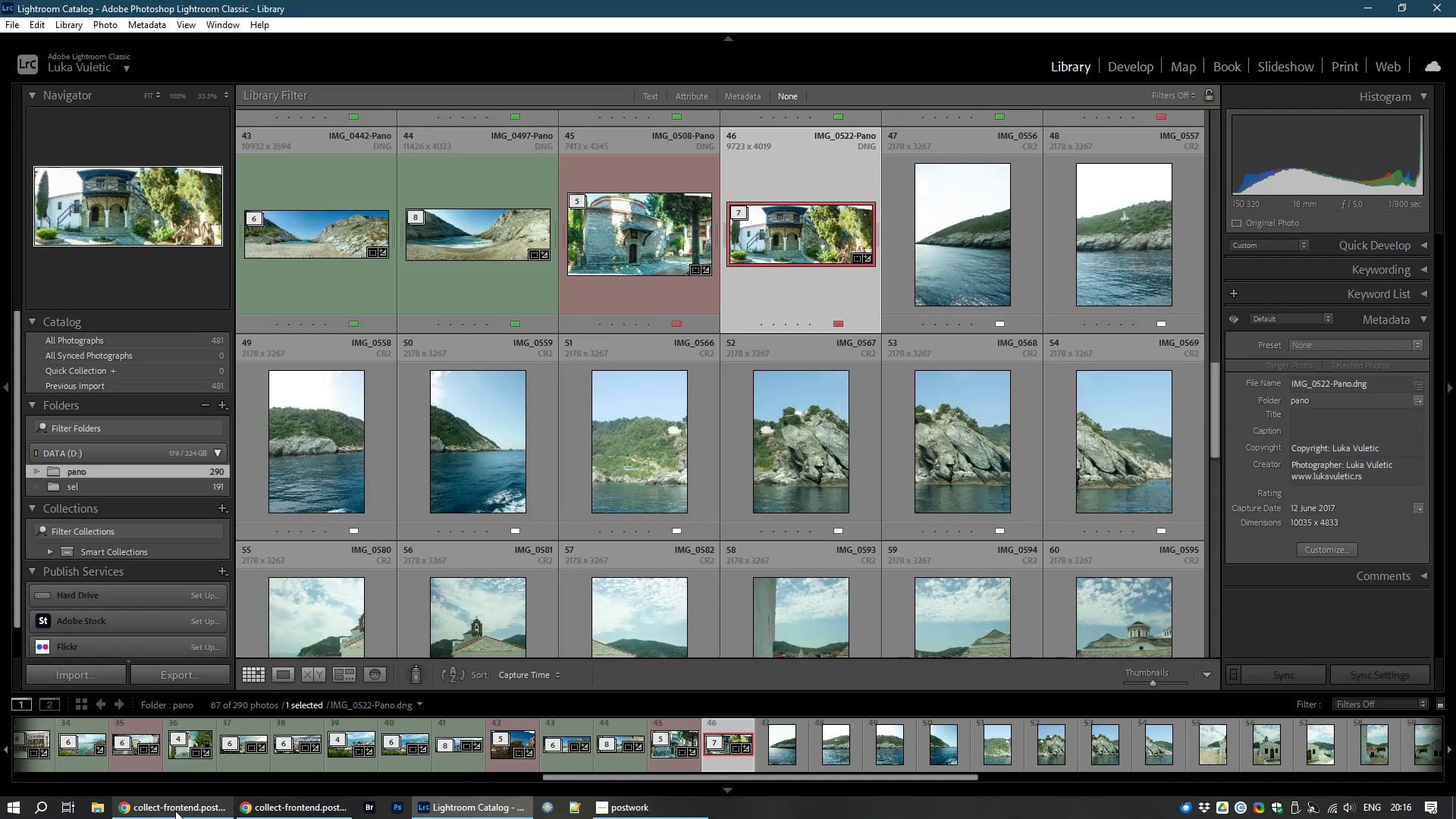 
left_click([172, 814])
 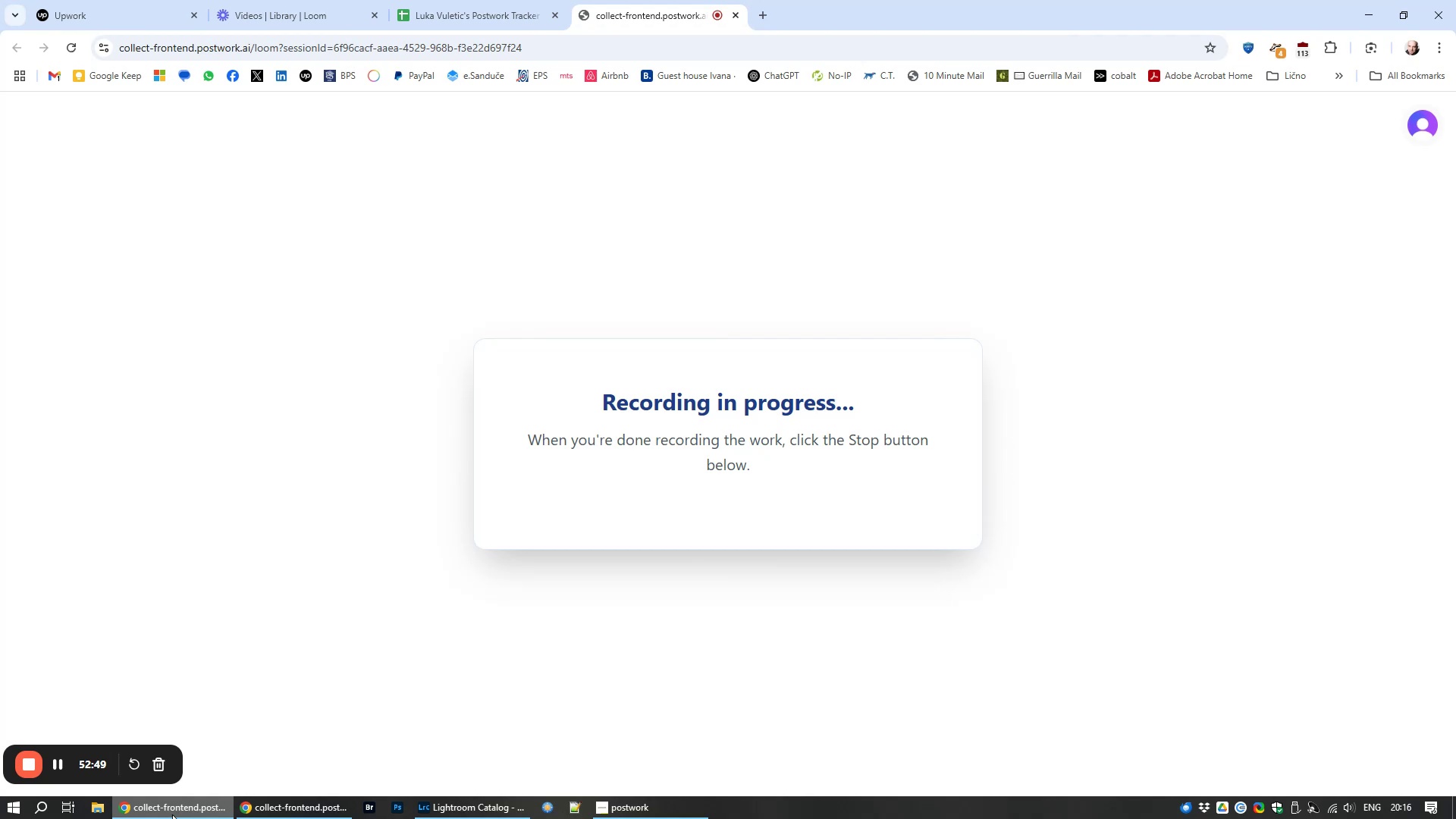 
left_click([172, 814])
 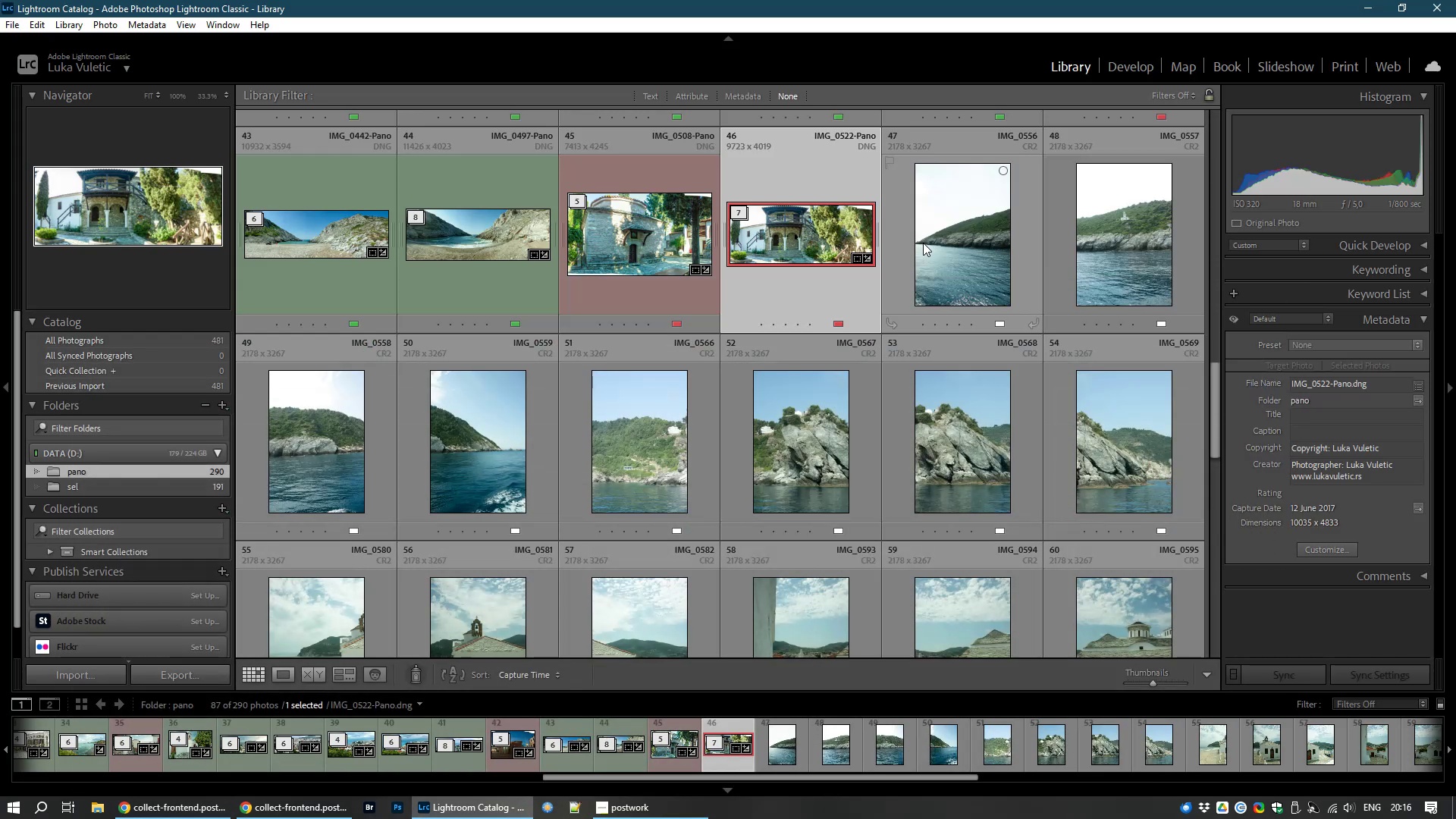 
left_click([950, 257])
 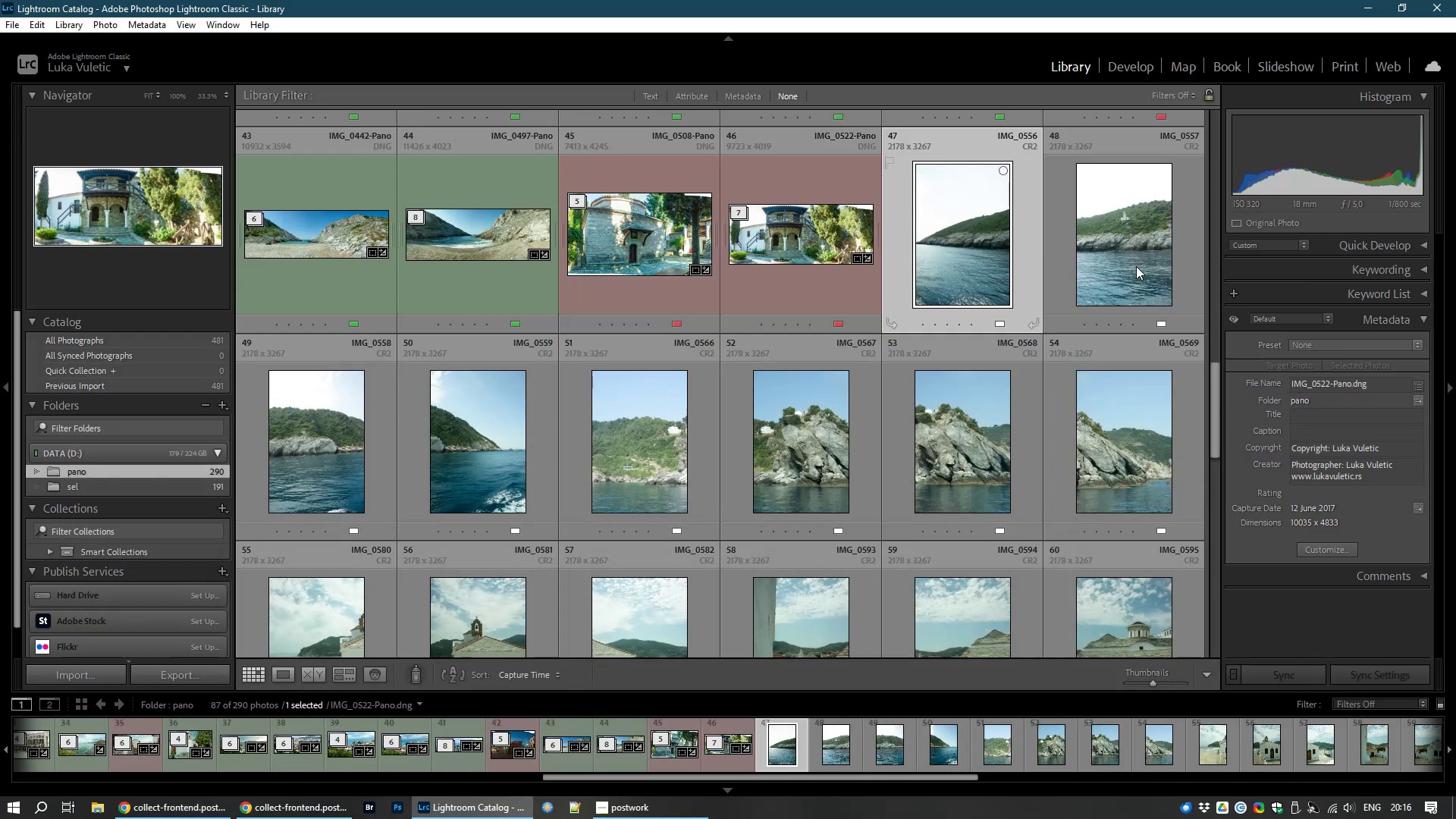 
hold_key(key=ControlLeft, duration=1.5)
left_click([1139, 255])
 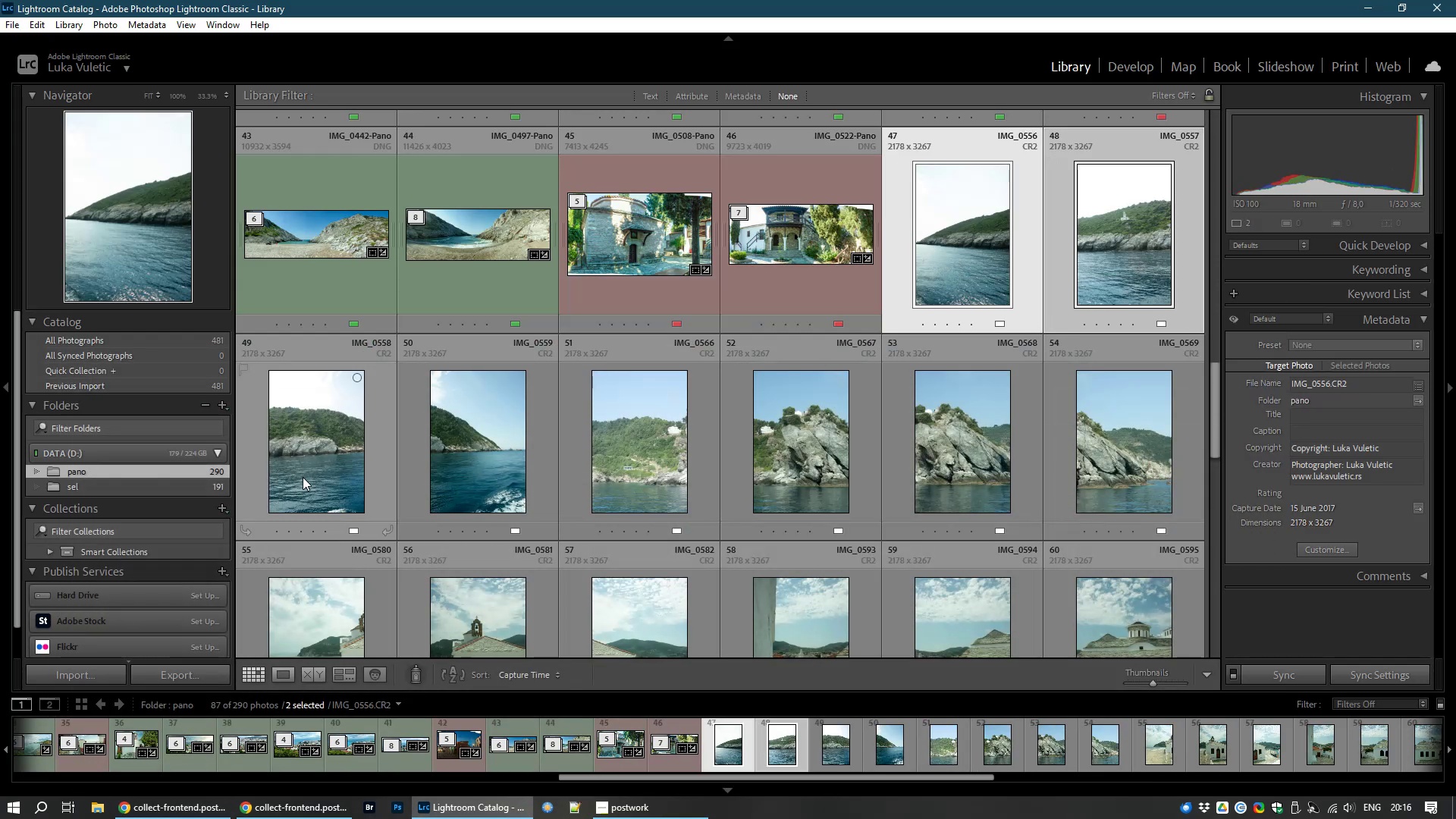 
hold_key(key=ControlLeft, duration=1.52)
 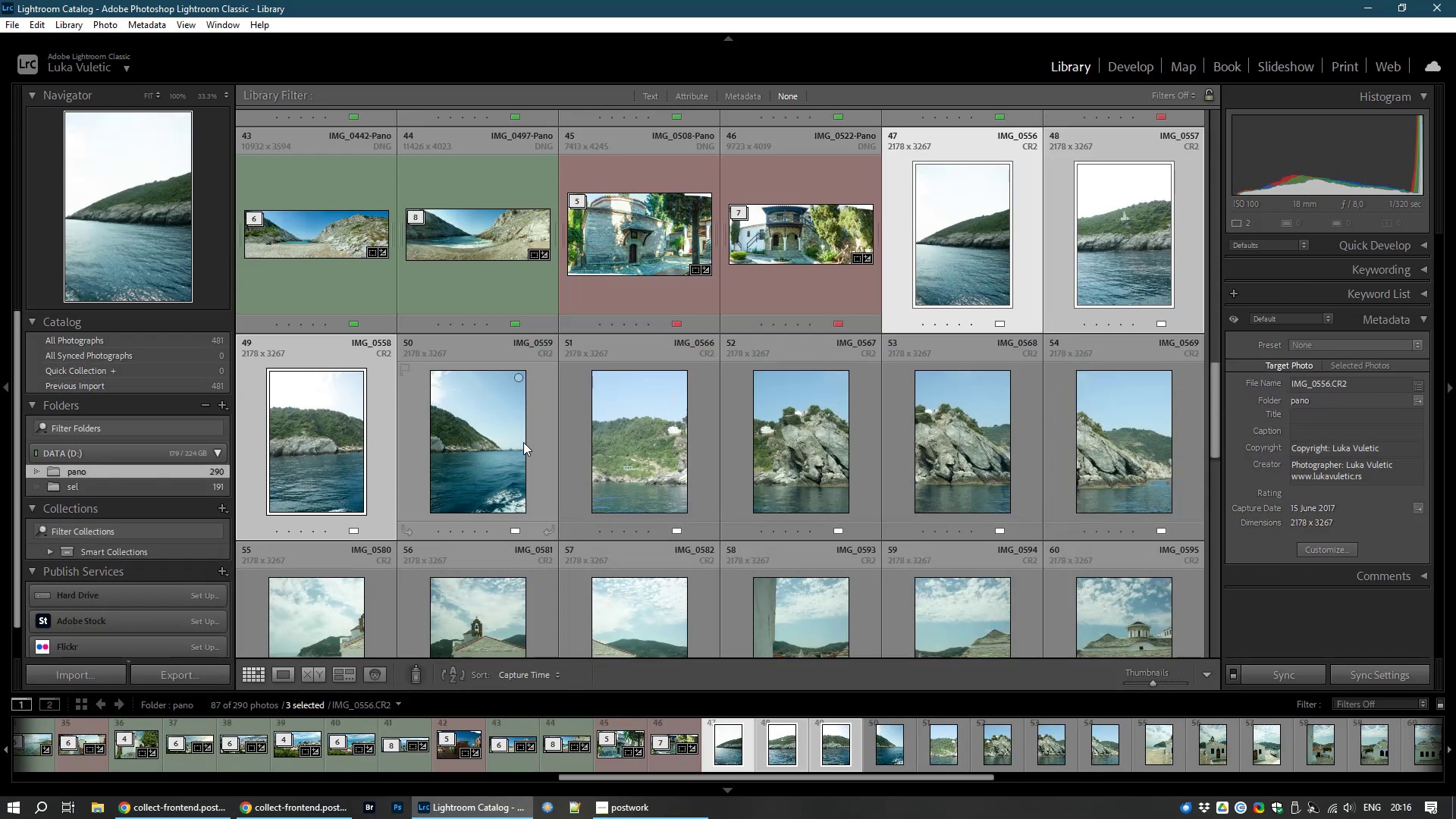 
hold_key(key=ControlLeft, duration=1.51)
left_click([303, 477])
 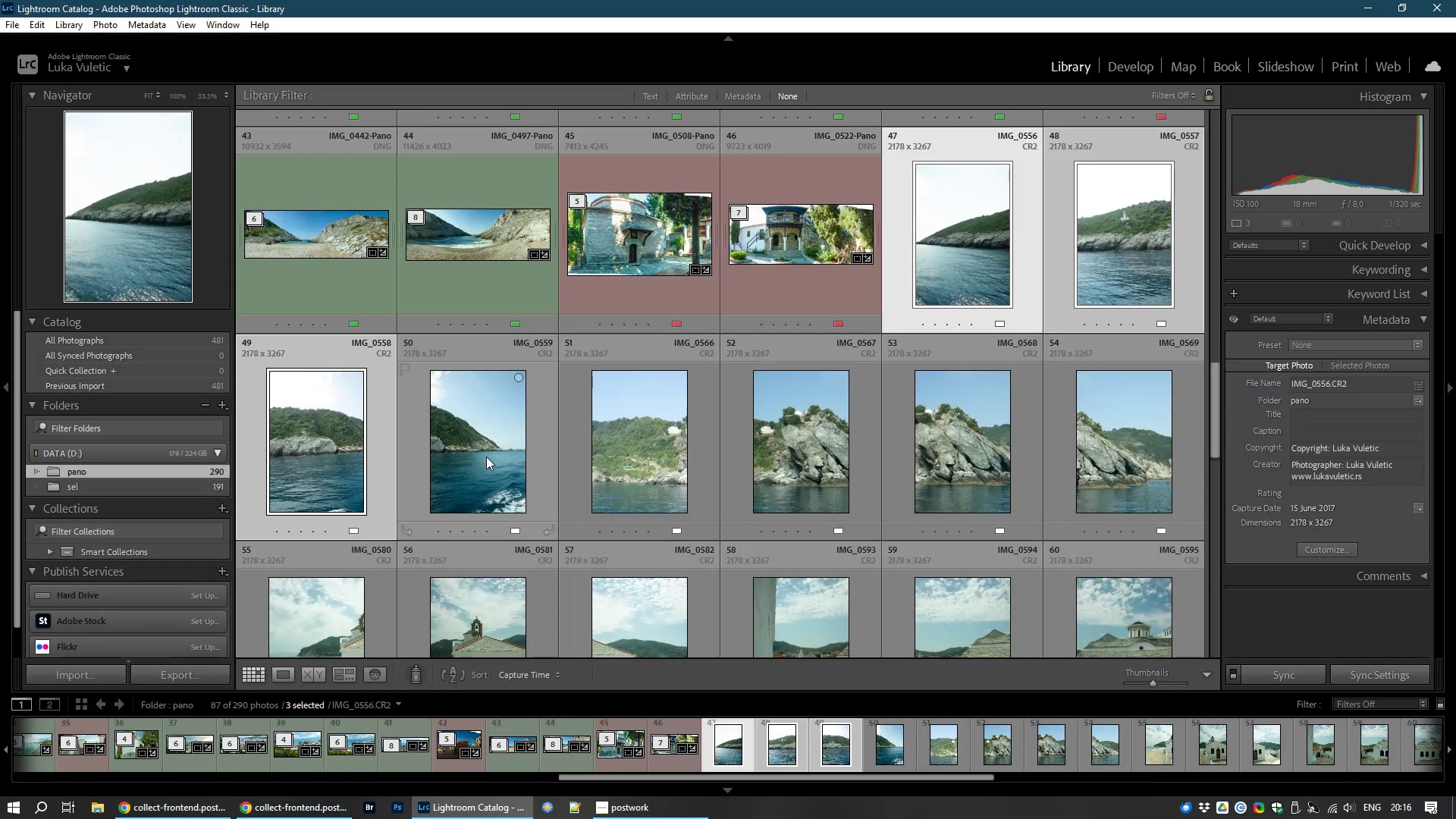 
left_click([486, 457])
 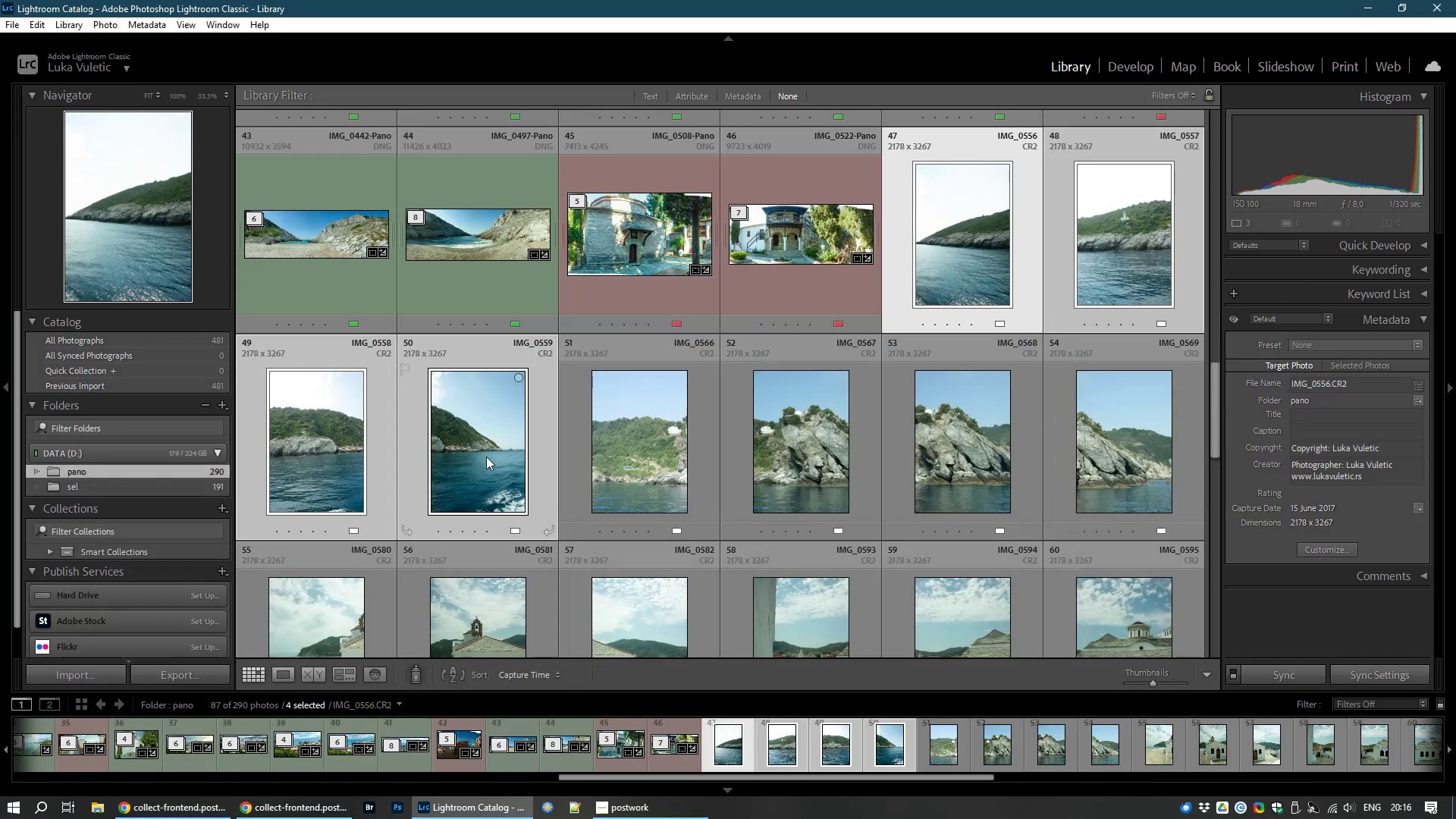 
hold_key(key=ControlLeft, duration=1.51)
 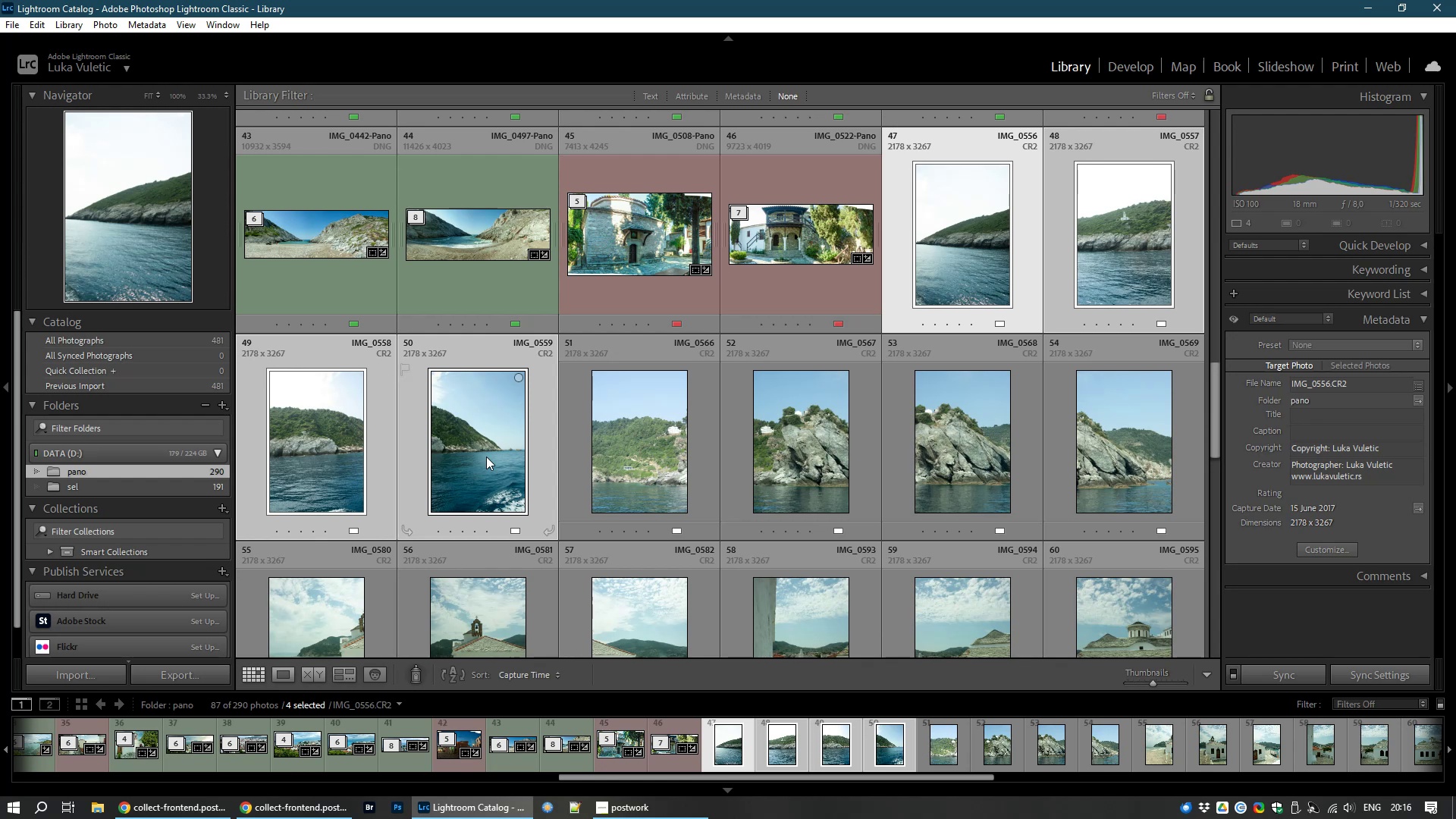 
key(Control+M)
 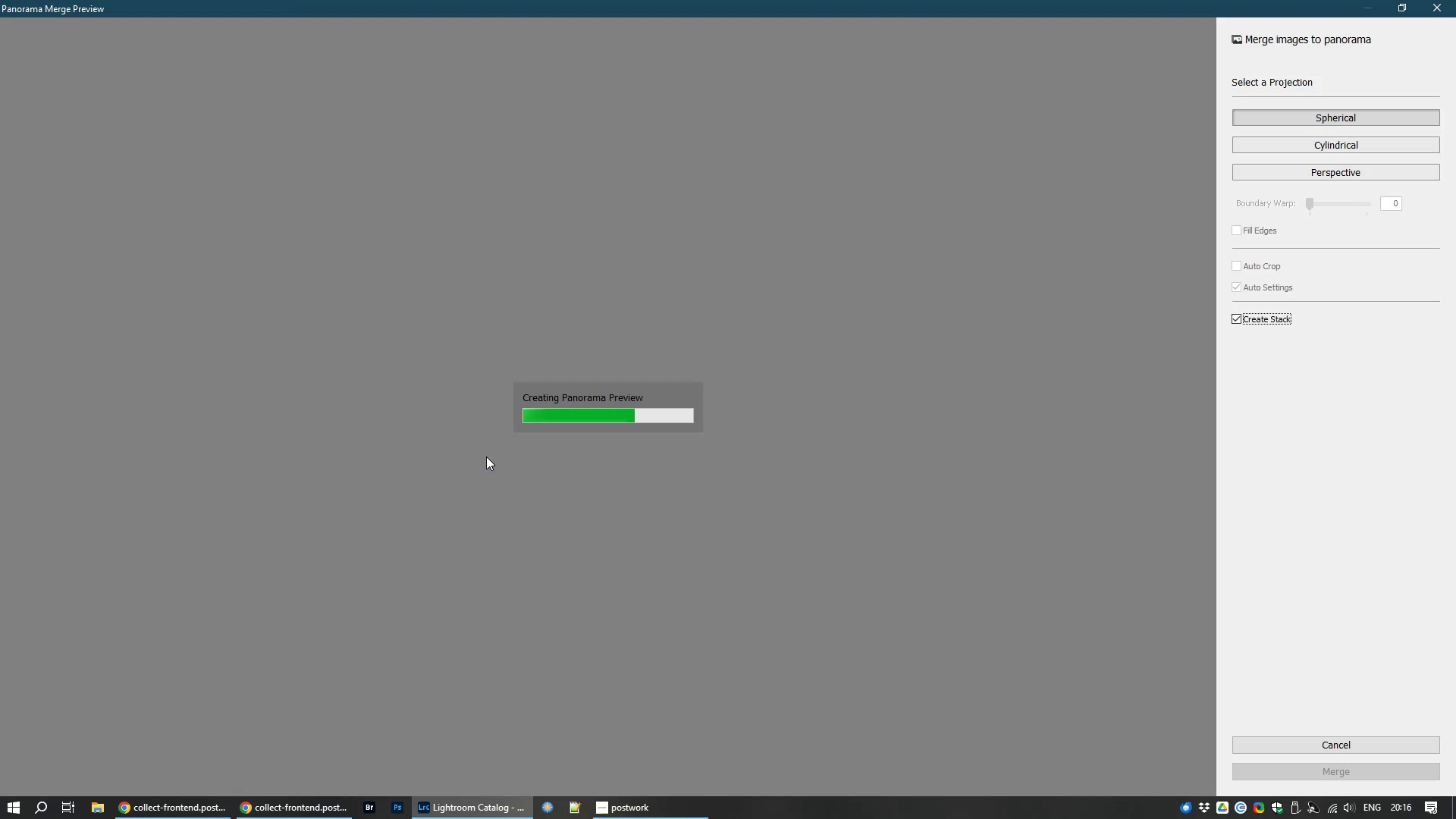 
wait(8.73)
 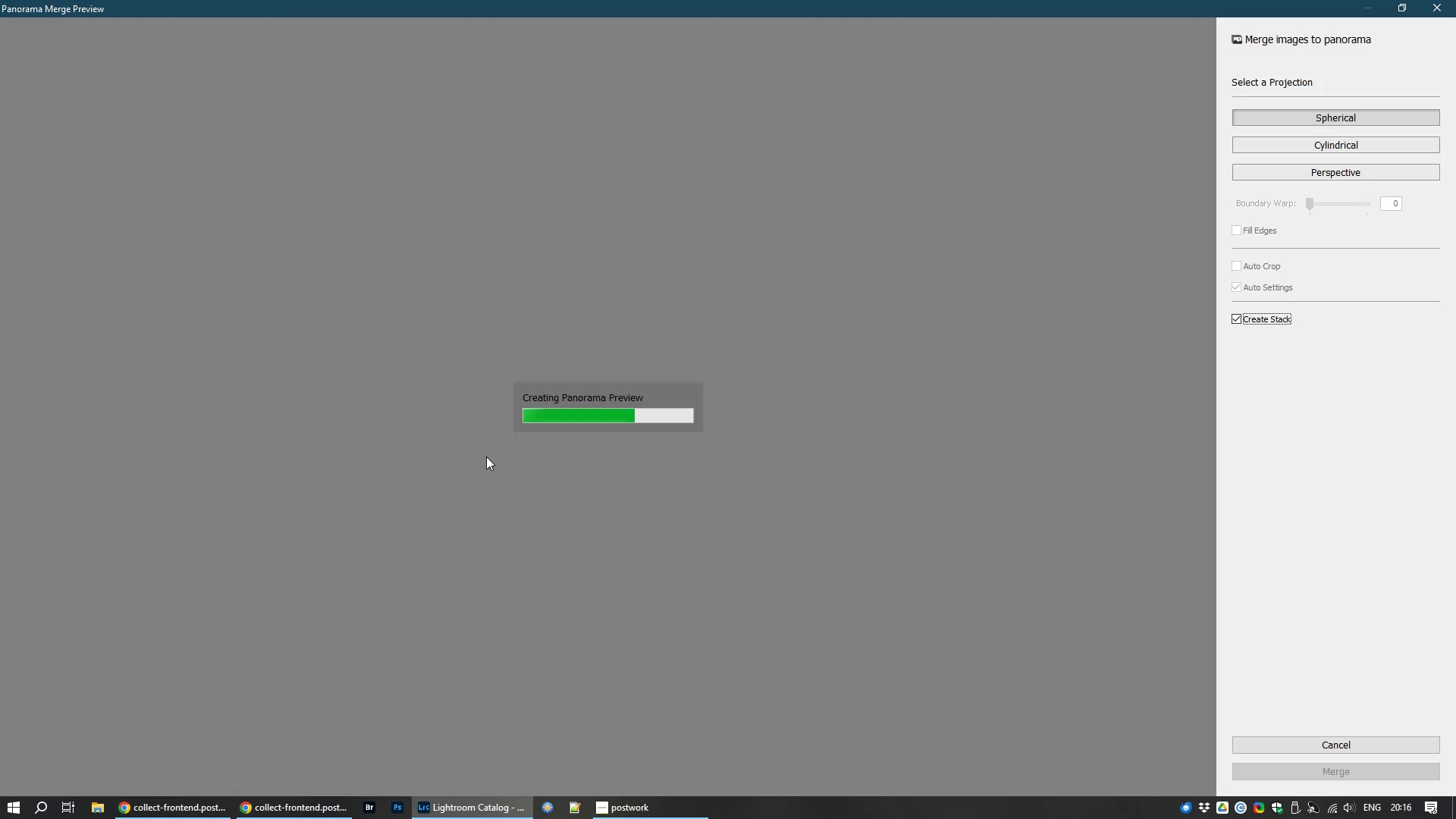 
left_click([1257, 264])
 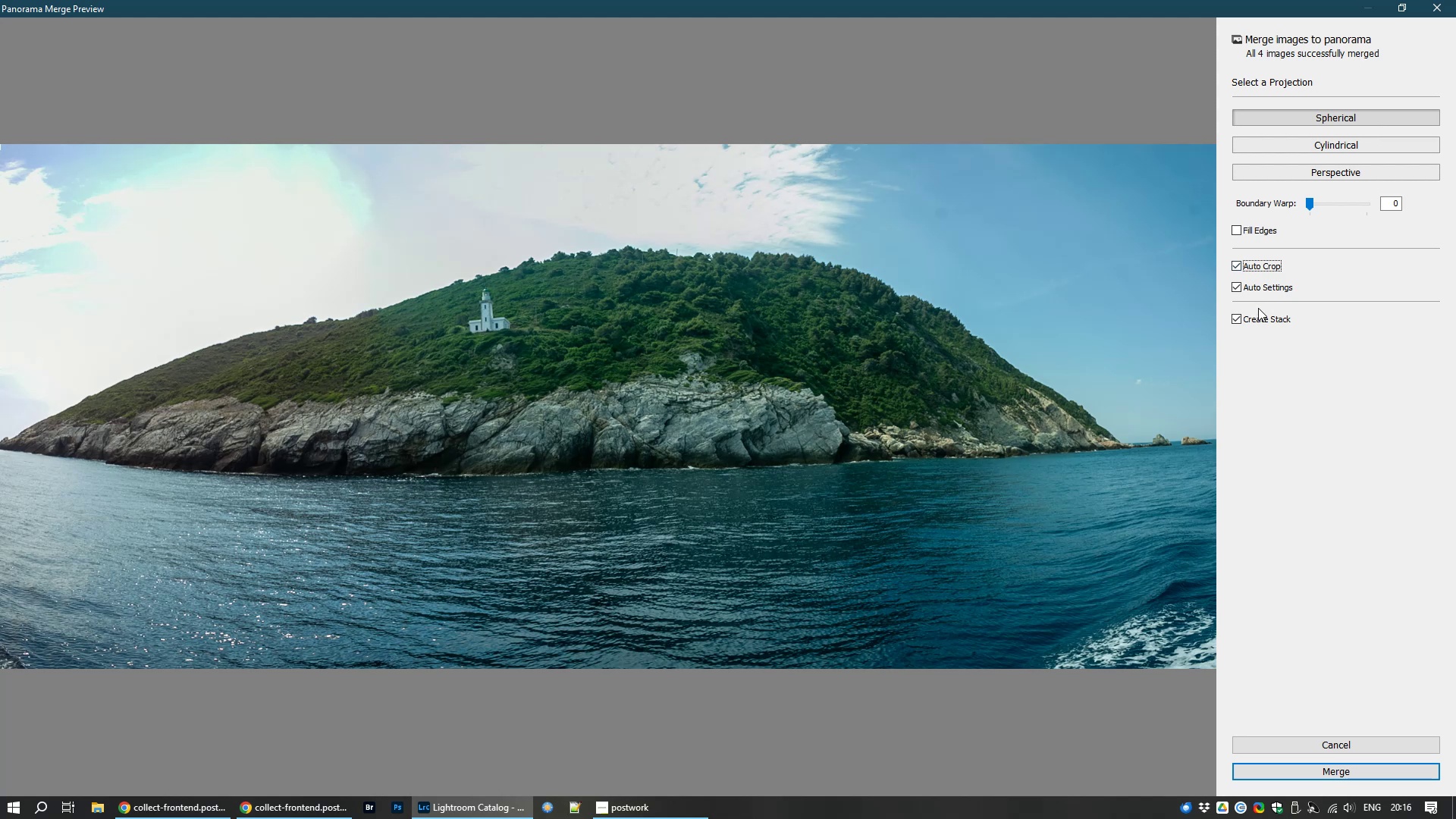 
left_click([1257, 290])
 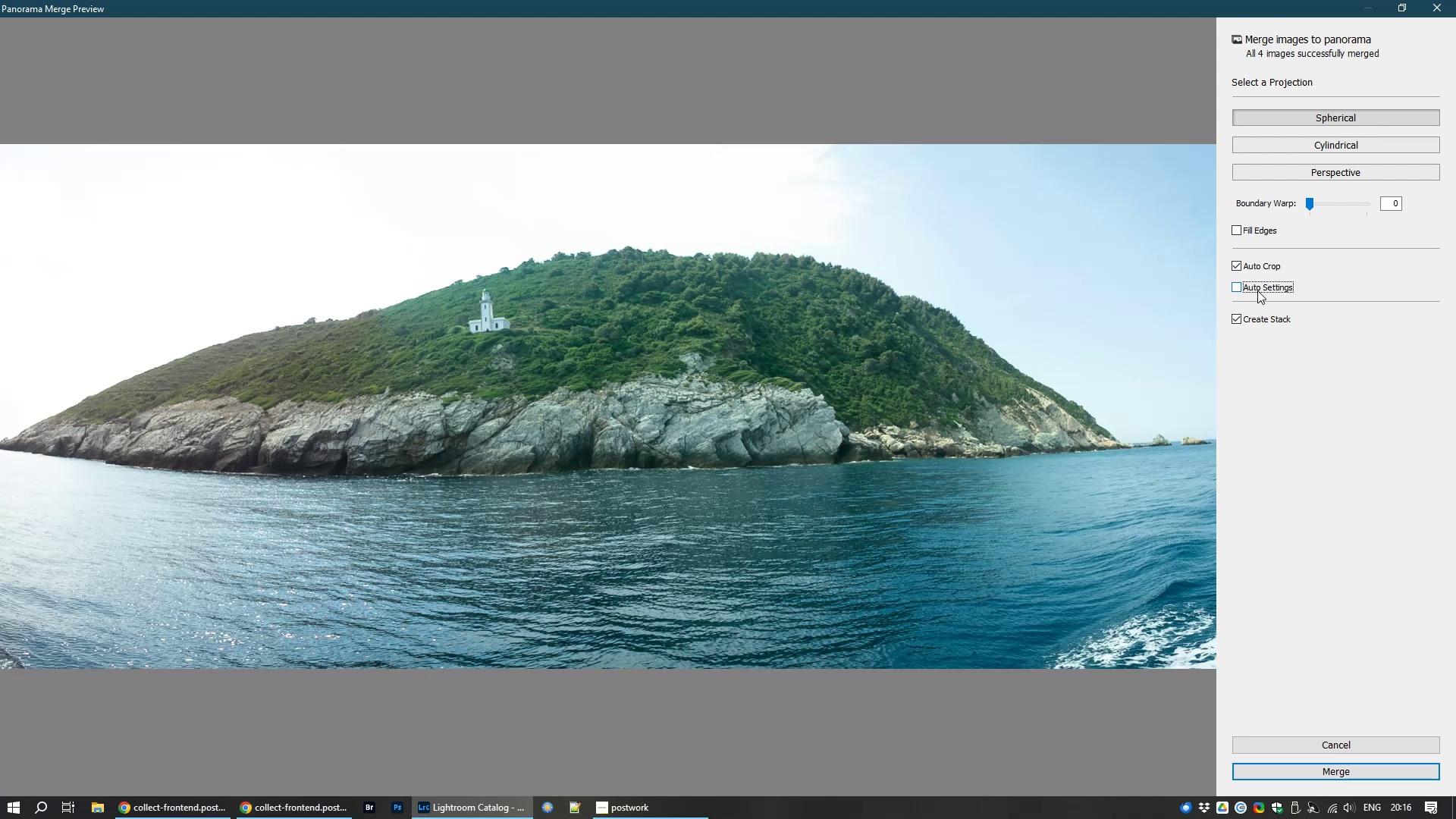 
left_click([1257, 290])
 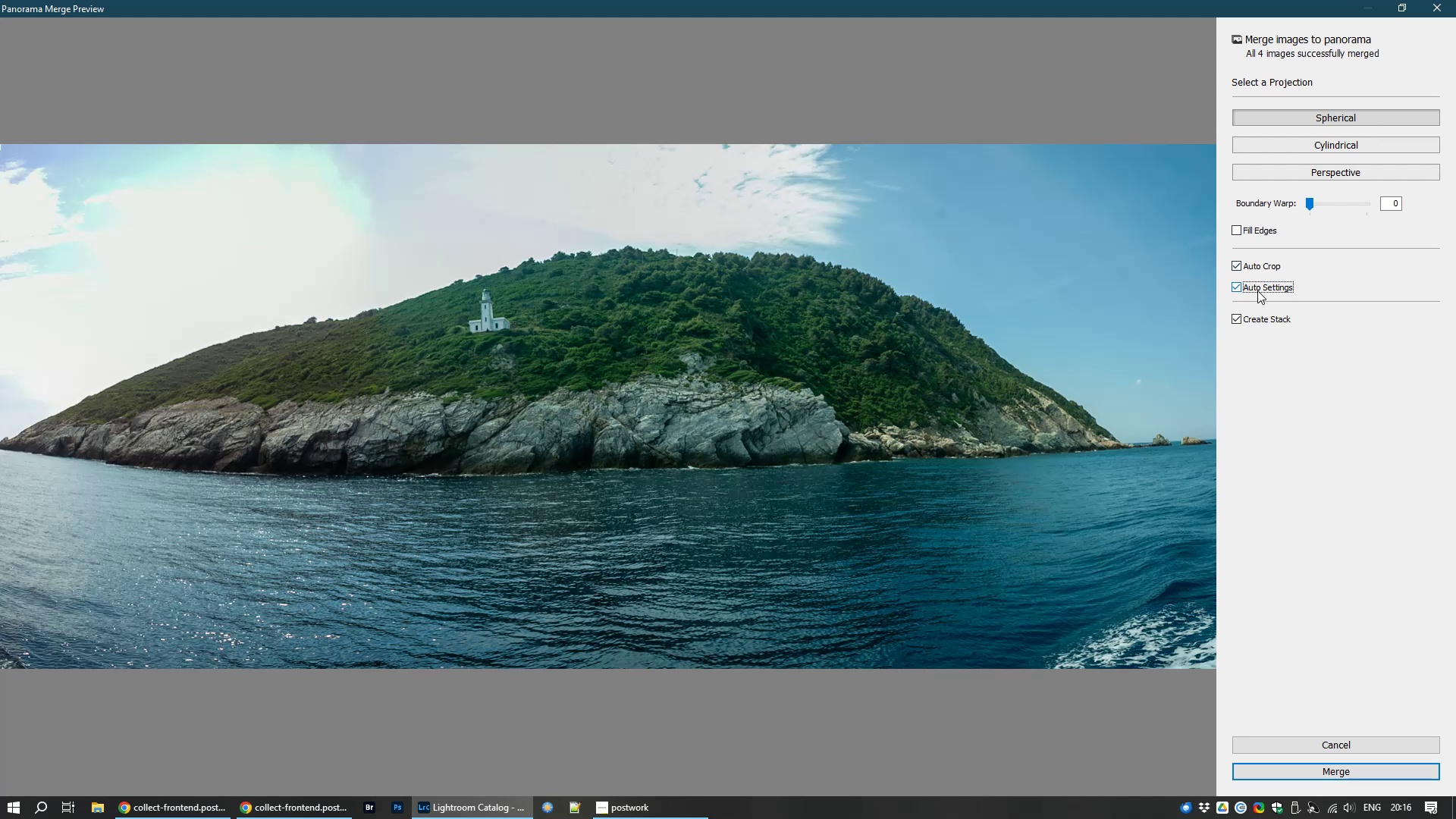 
wait(11.38)
 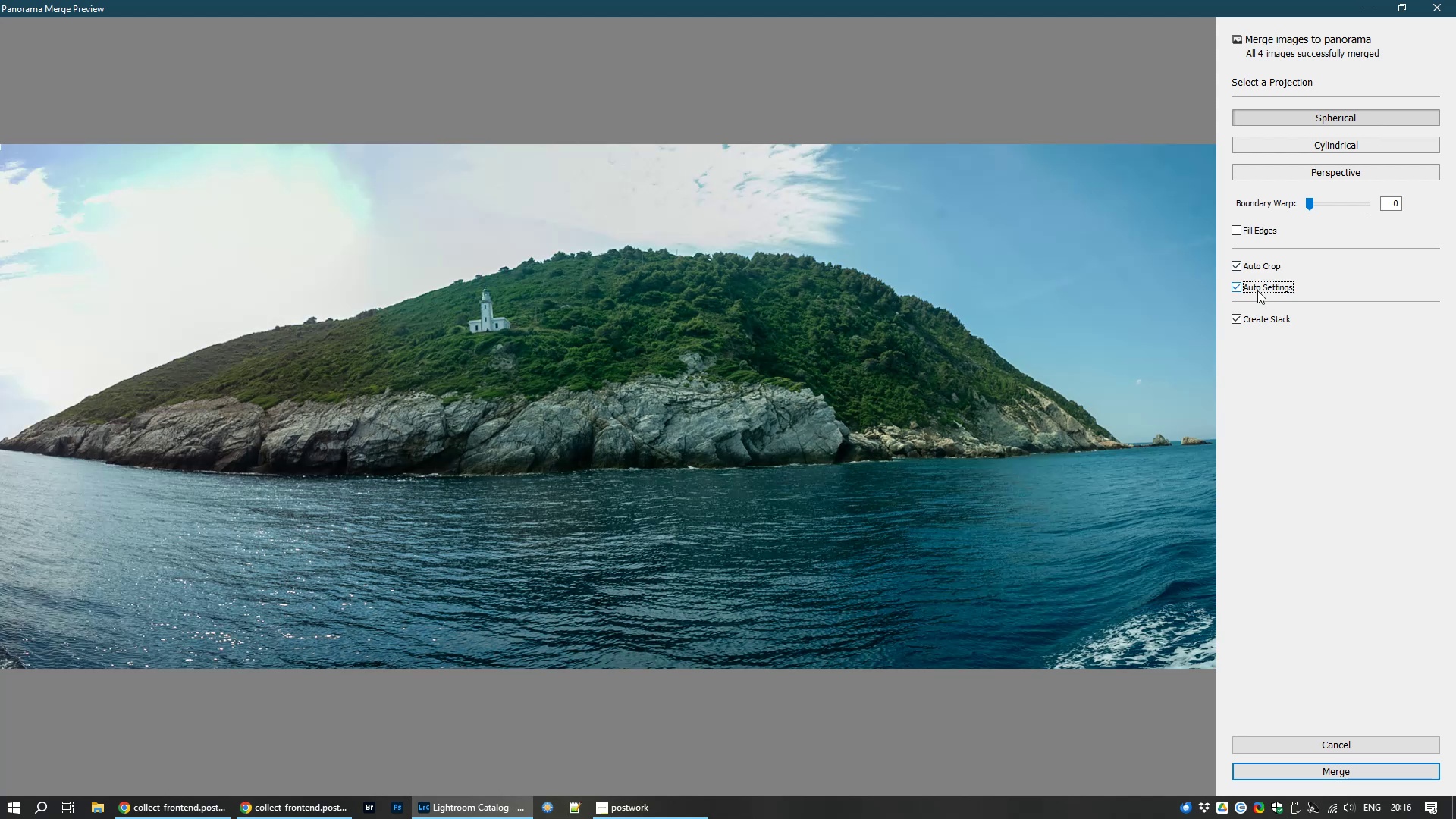 
left_click([1329, 770])
 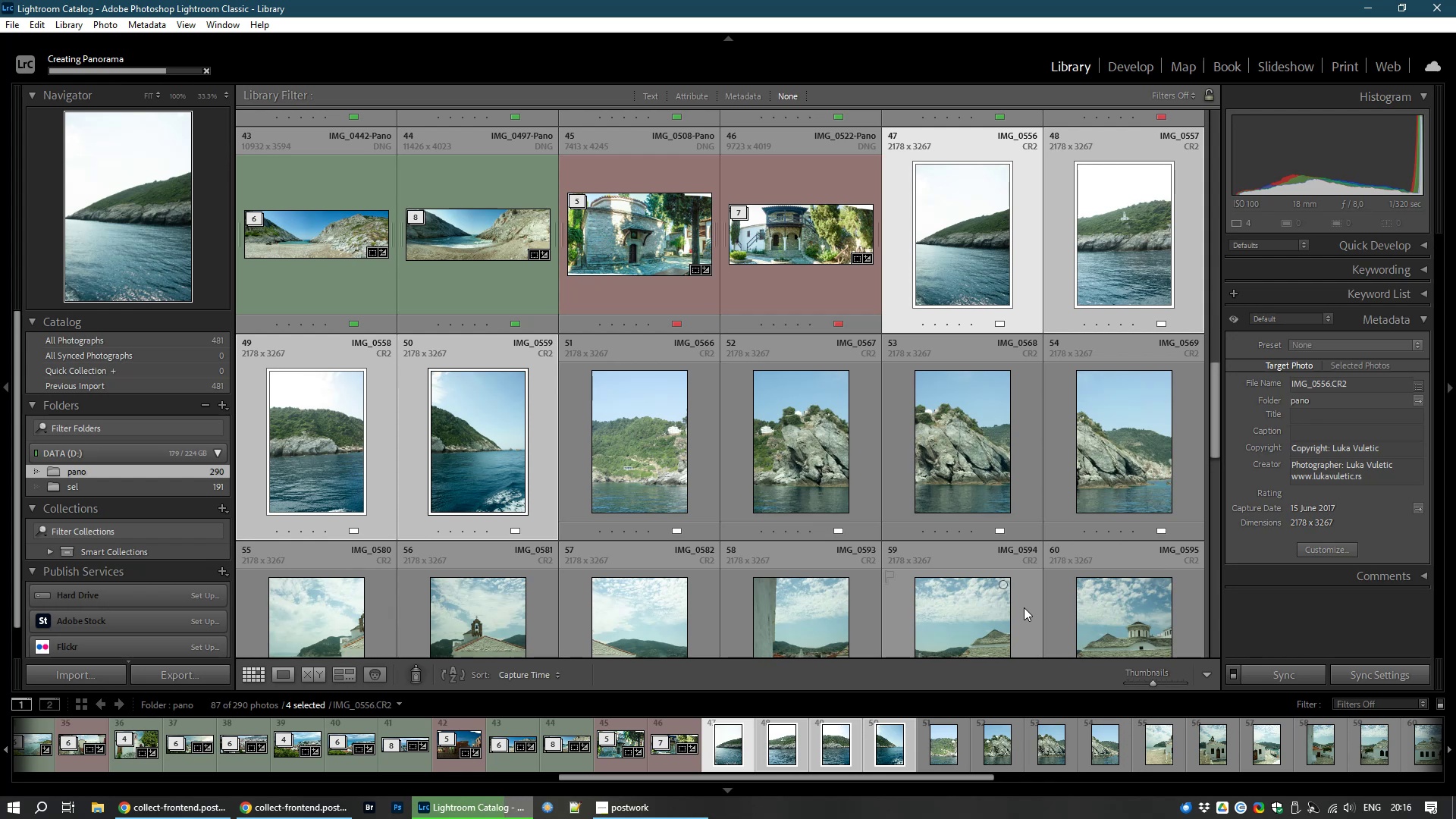 
wait(13.52)
 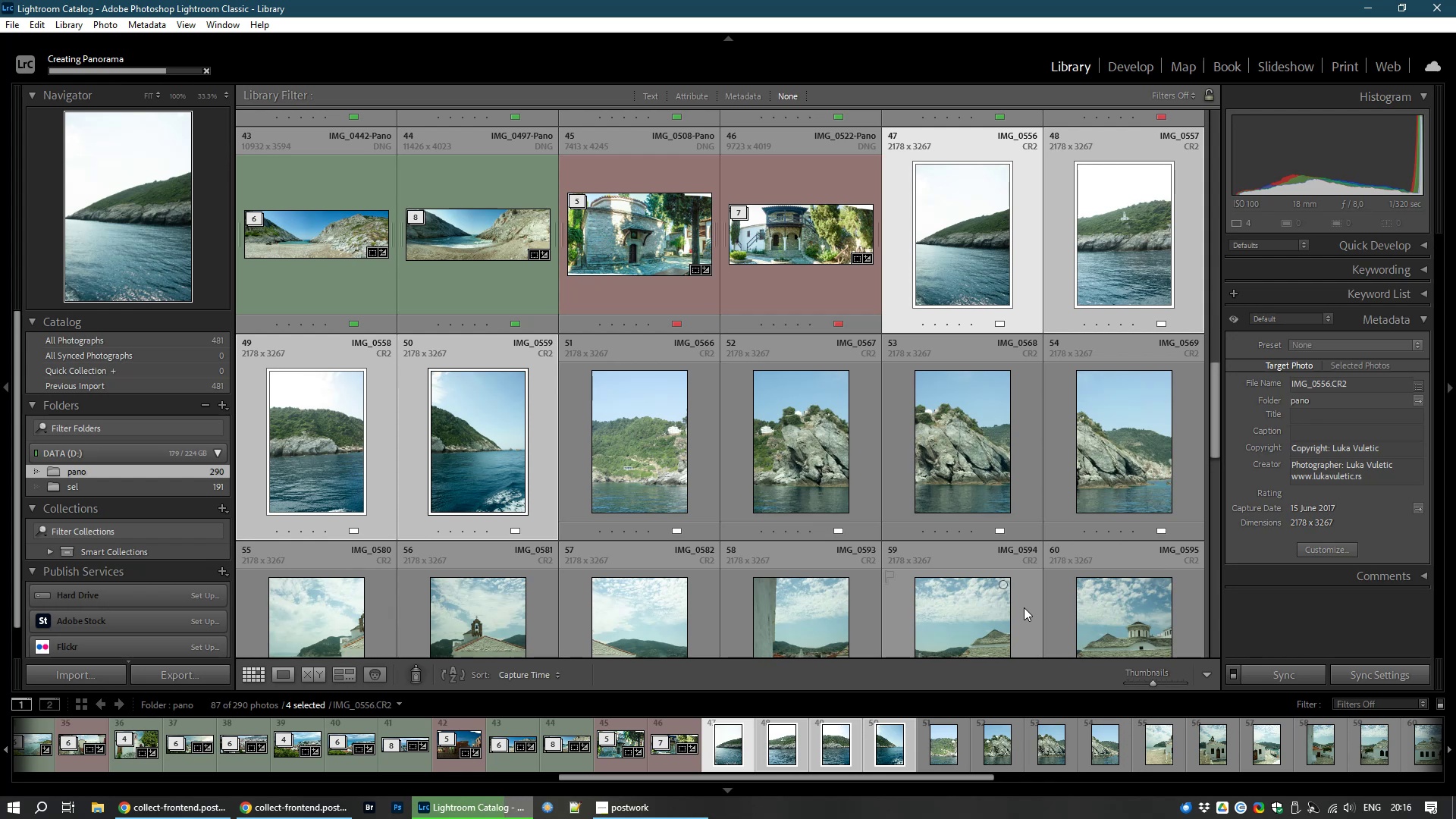 
left_click([1141, 66])
 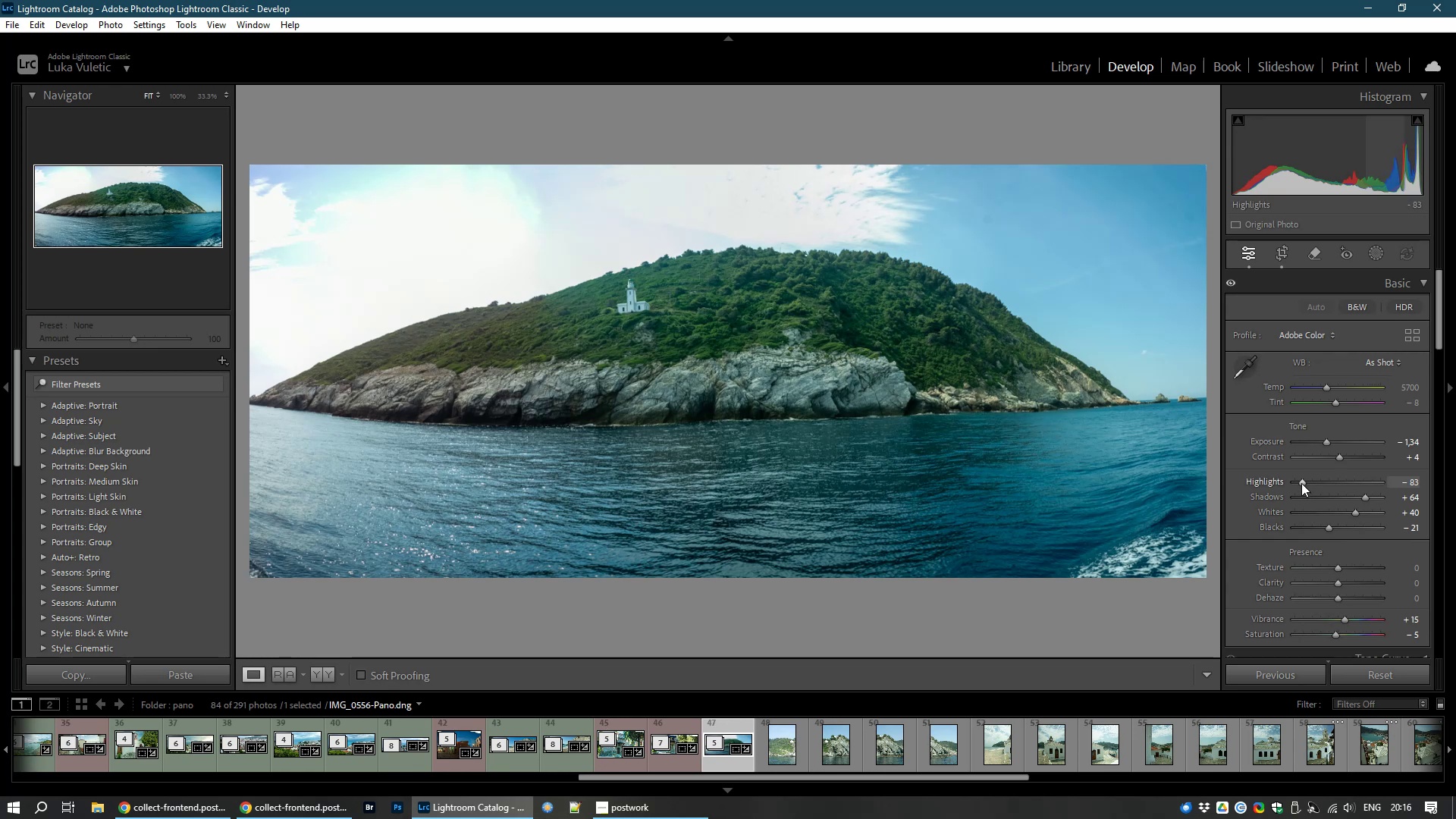 
wait(6.78)
 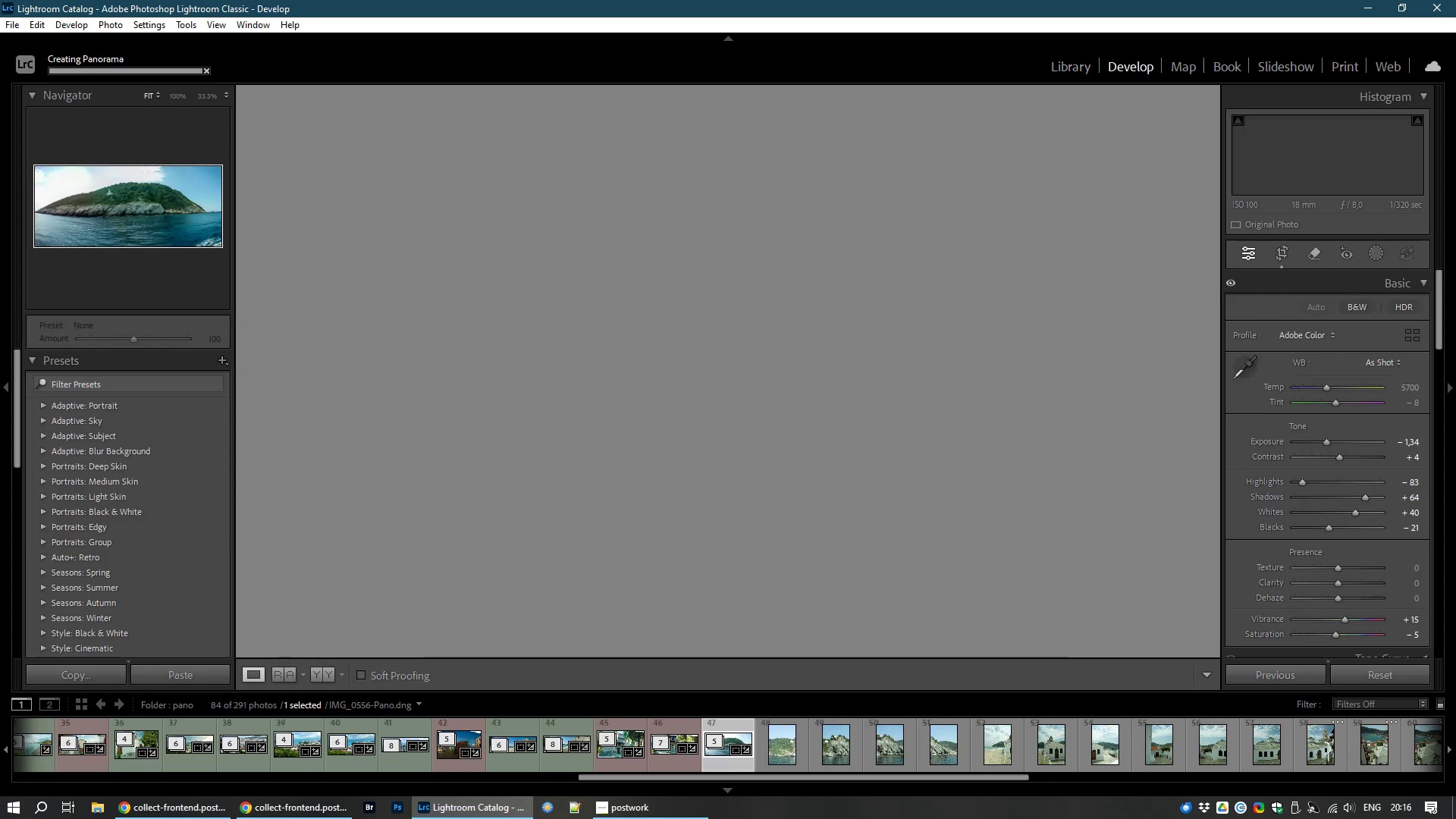 
left_click_drag(start_coordinate=[1329, 444], to_coordinate=[1334, 448])
 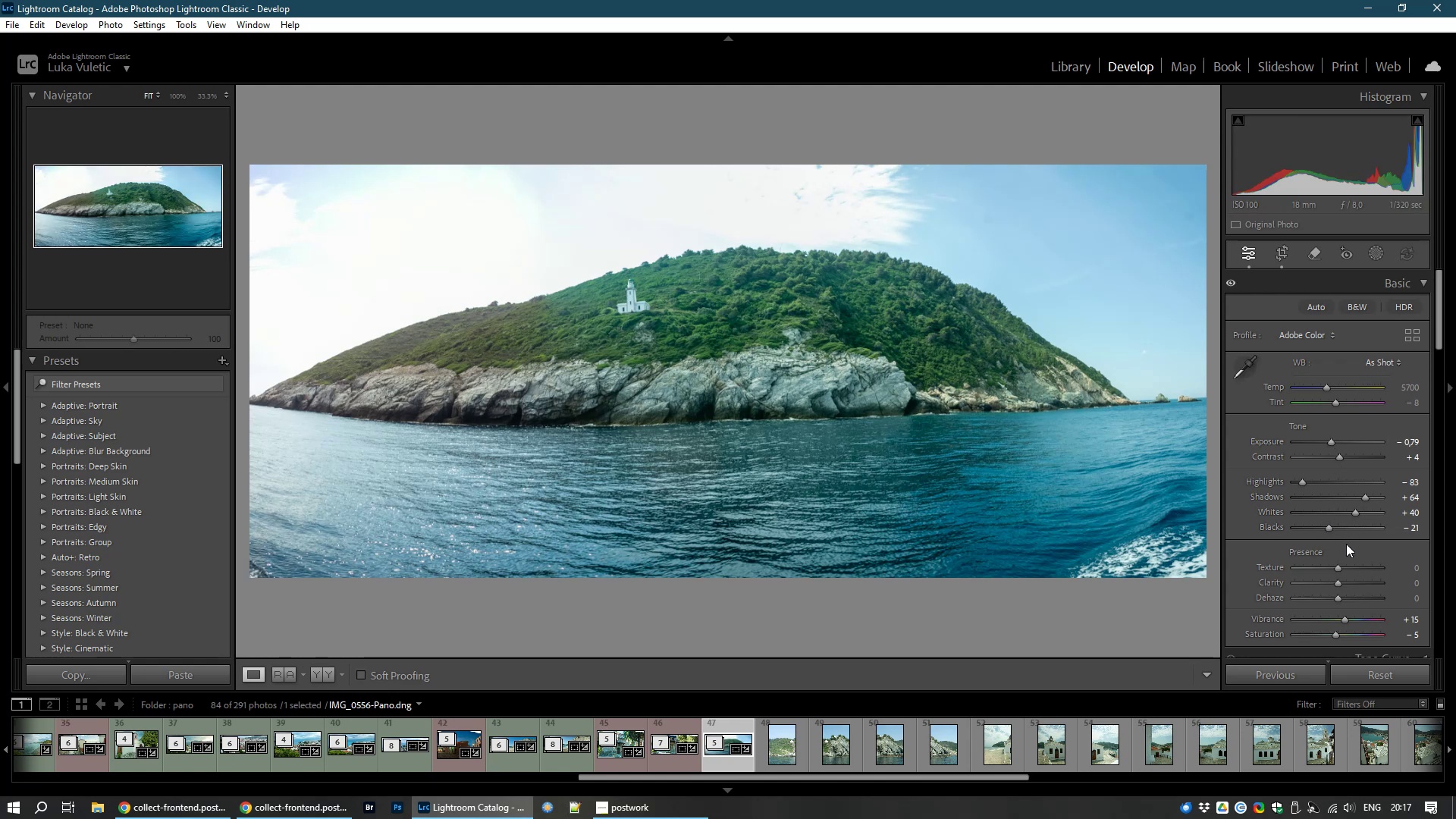 
wait(8.99)
 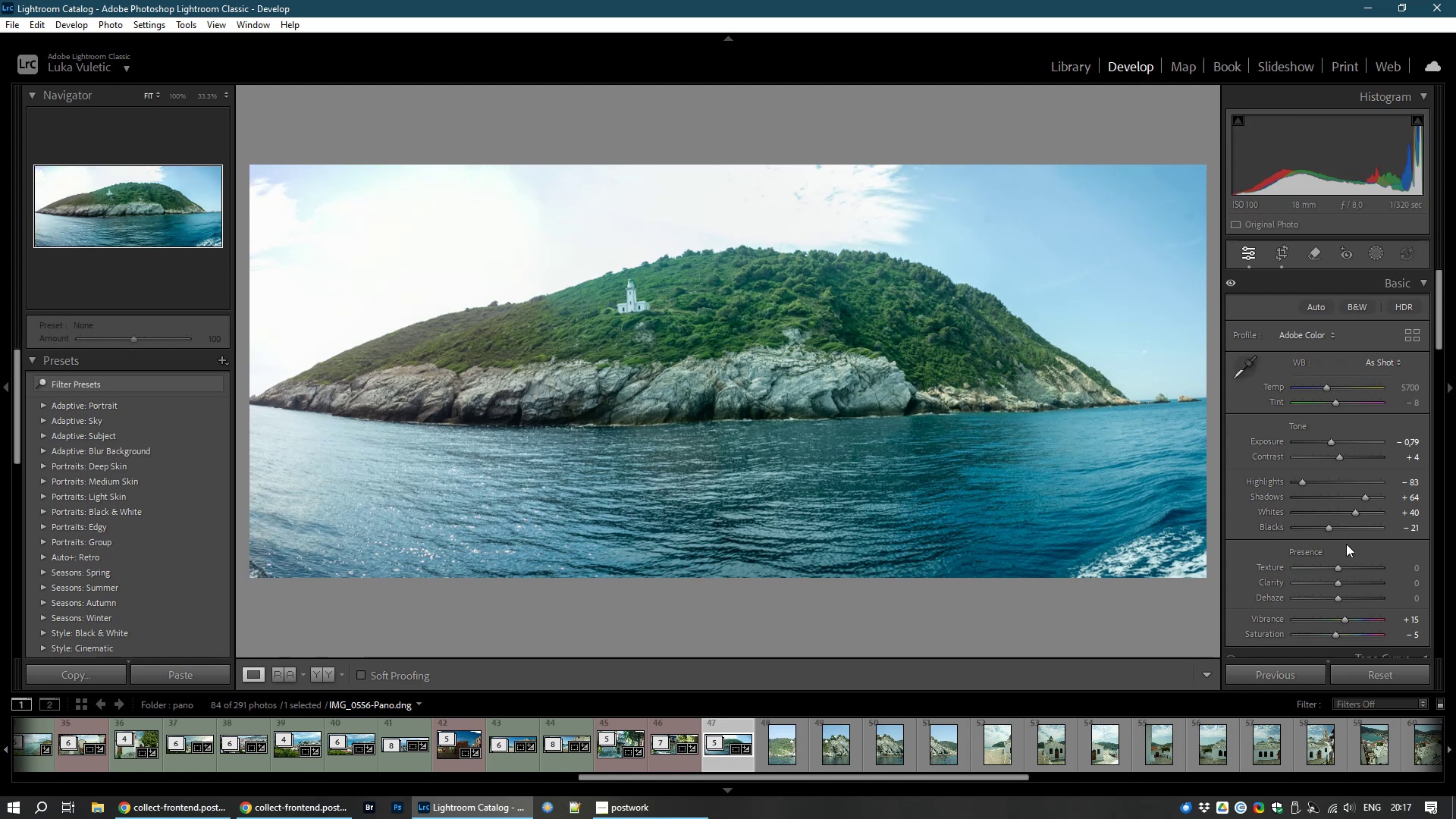 
left_click([1075, 67])
 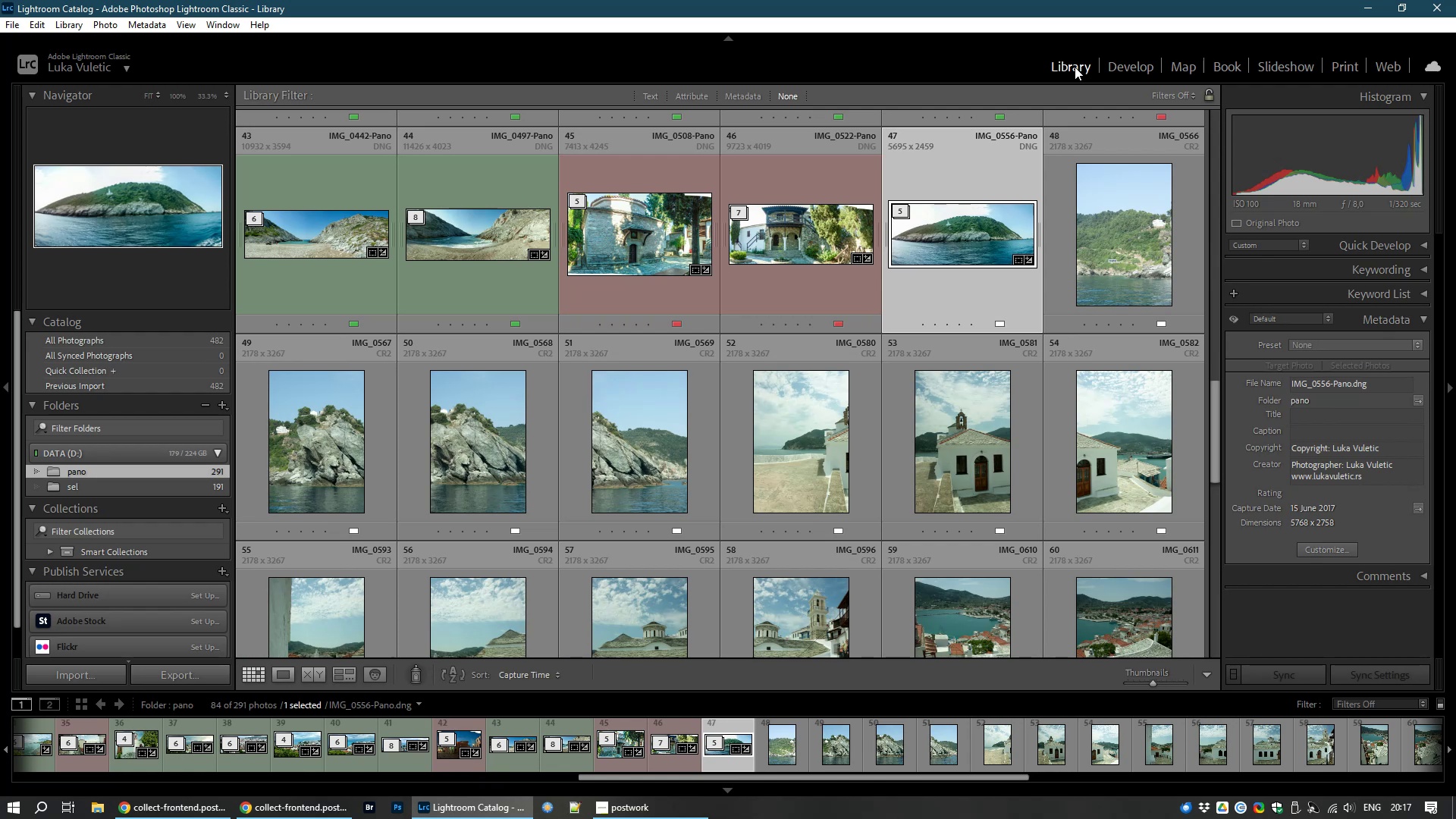 
key(8)
 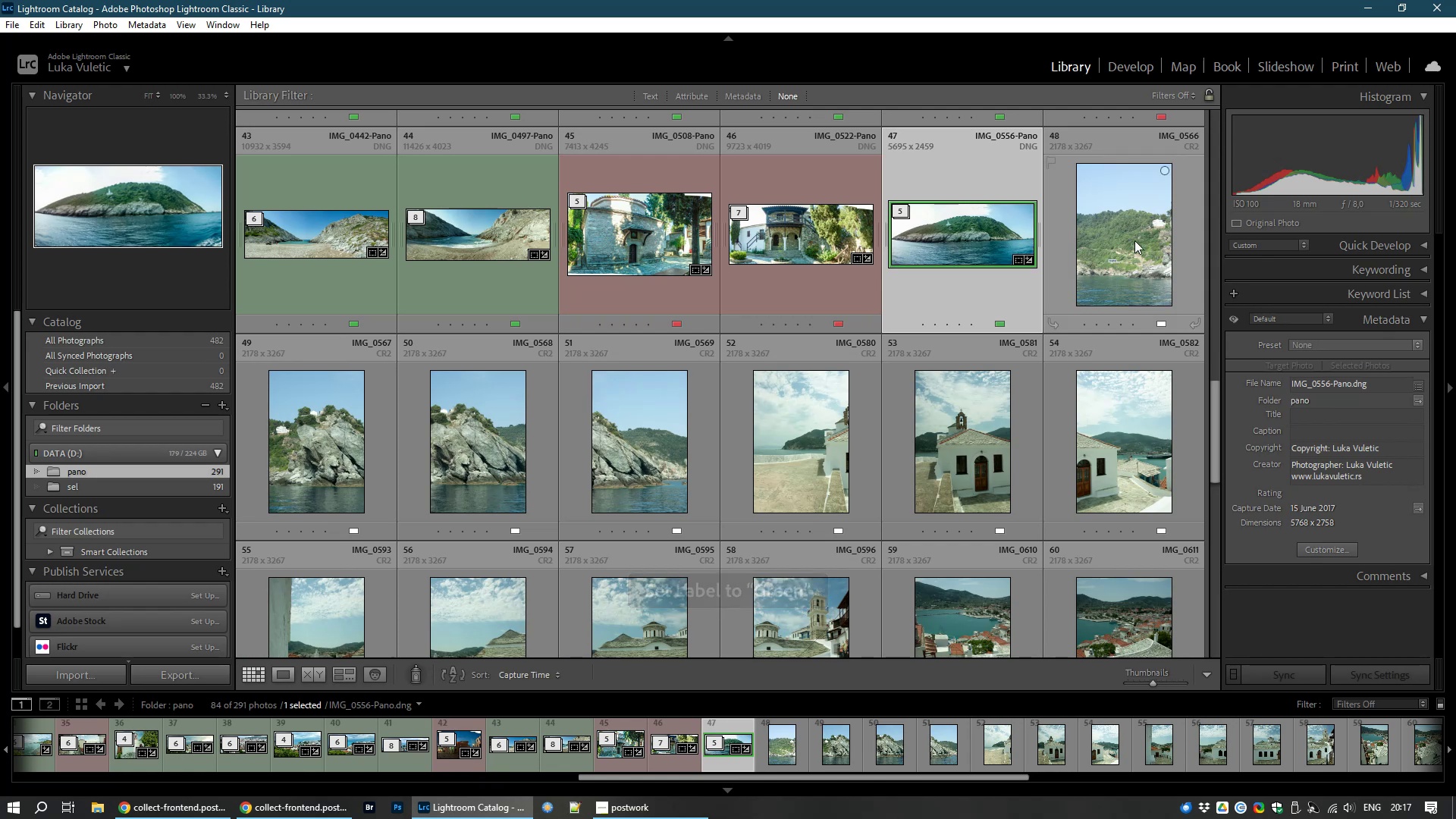 
left_click([1140, 237])
 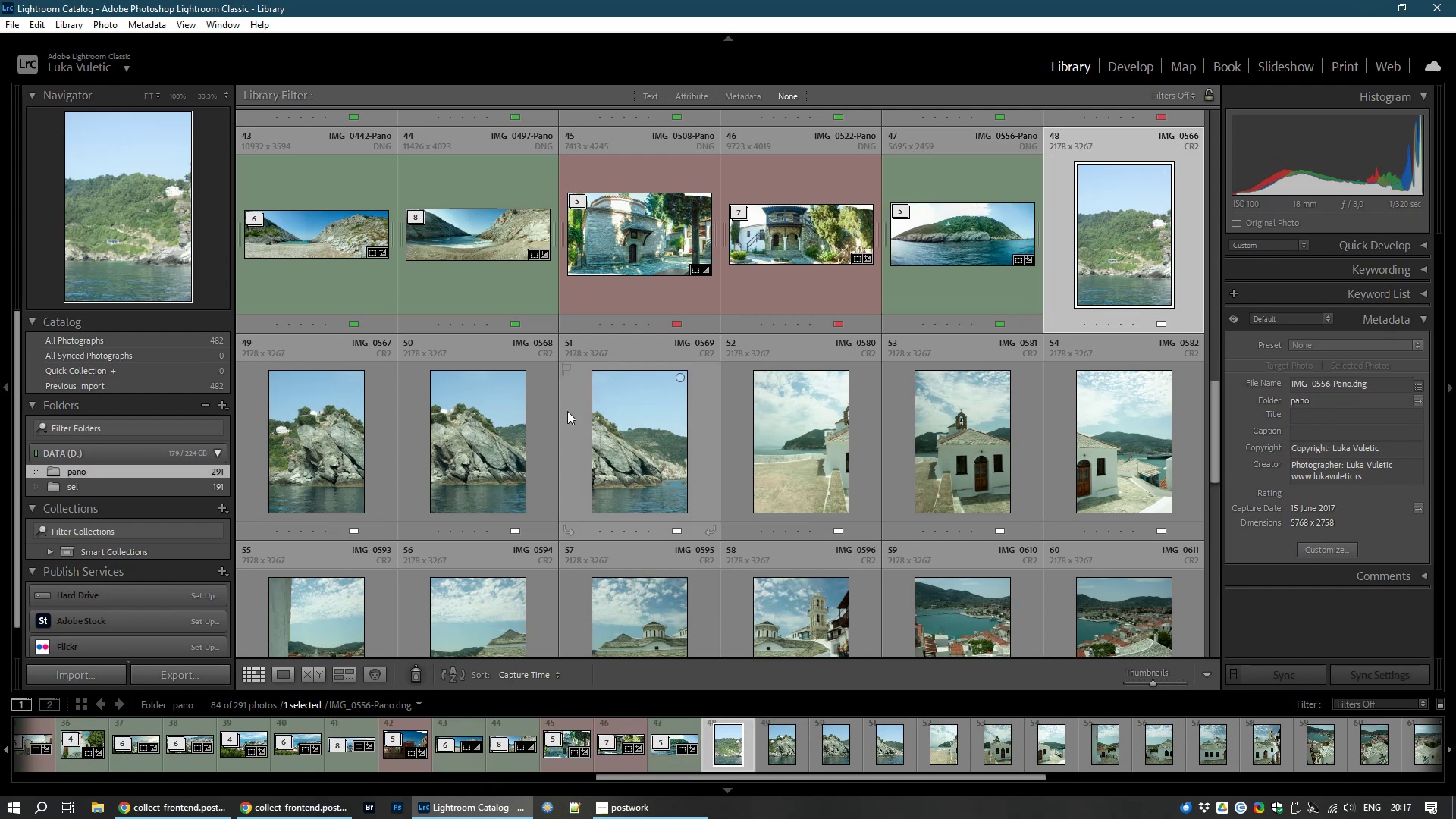 
hold_key(key=ControlLeft, duration=1.53)
left_click([314, 488])
 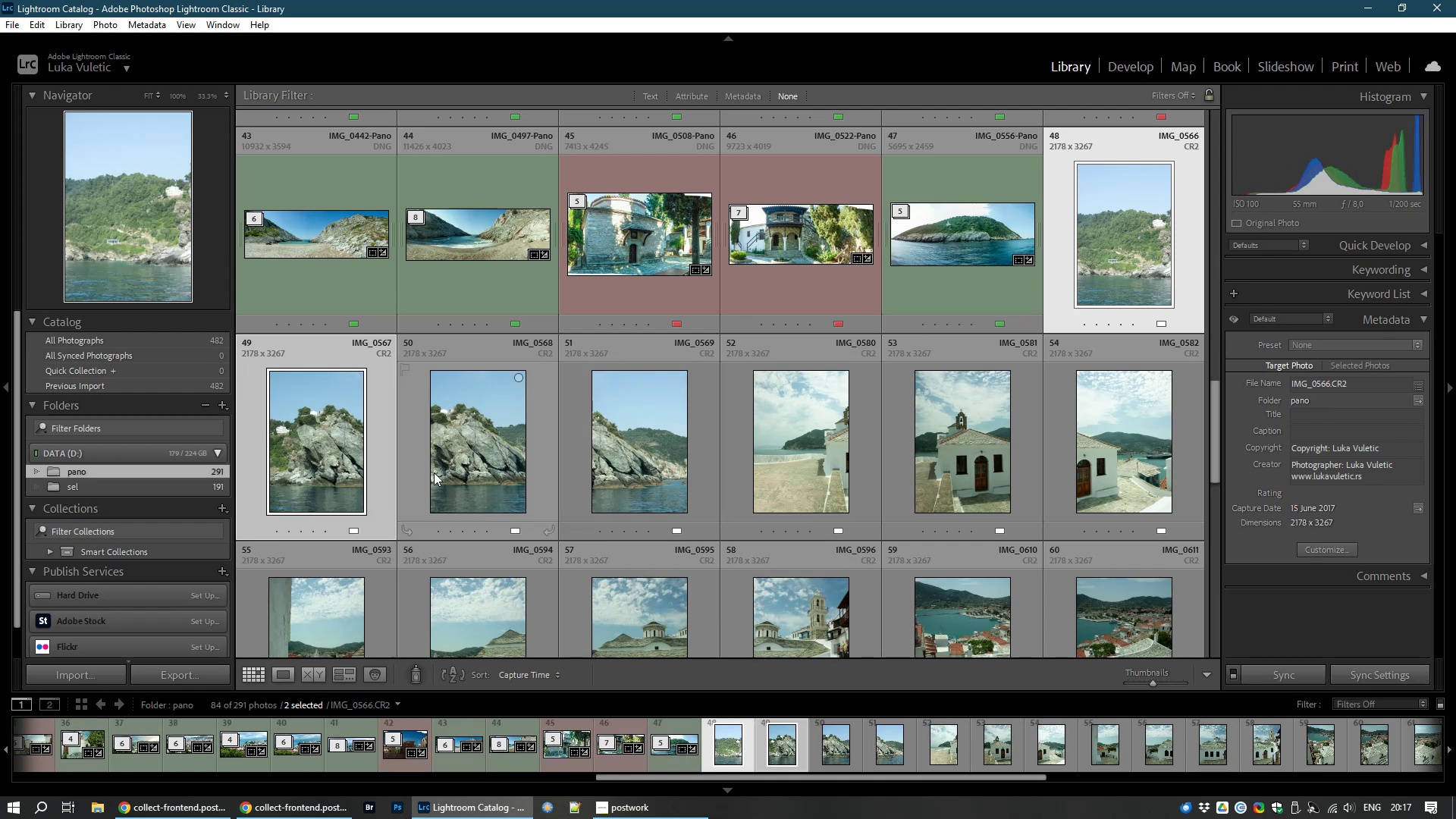 
hold_key(key=ControlLeft, duration=1.52)
left_click([507, 487])
 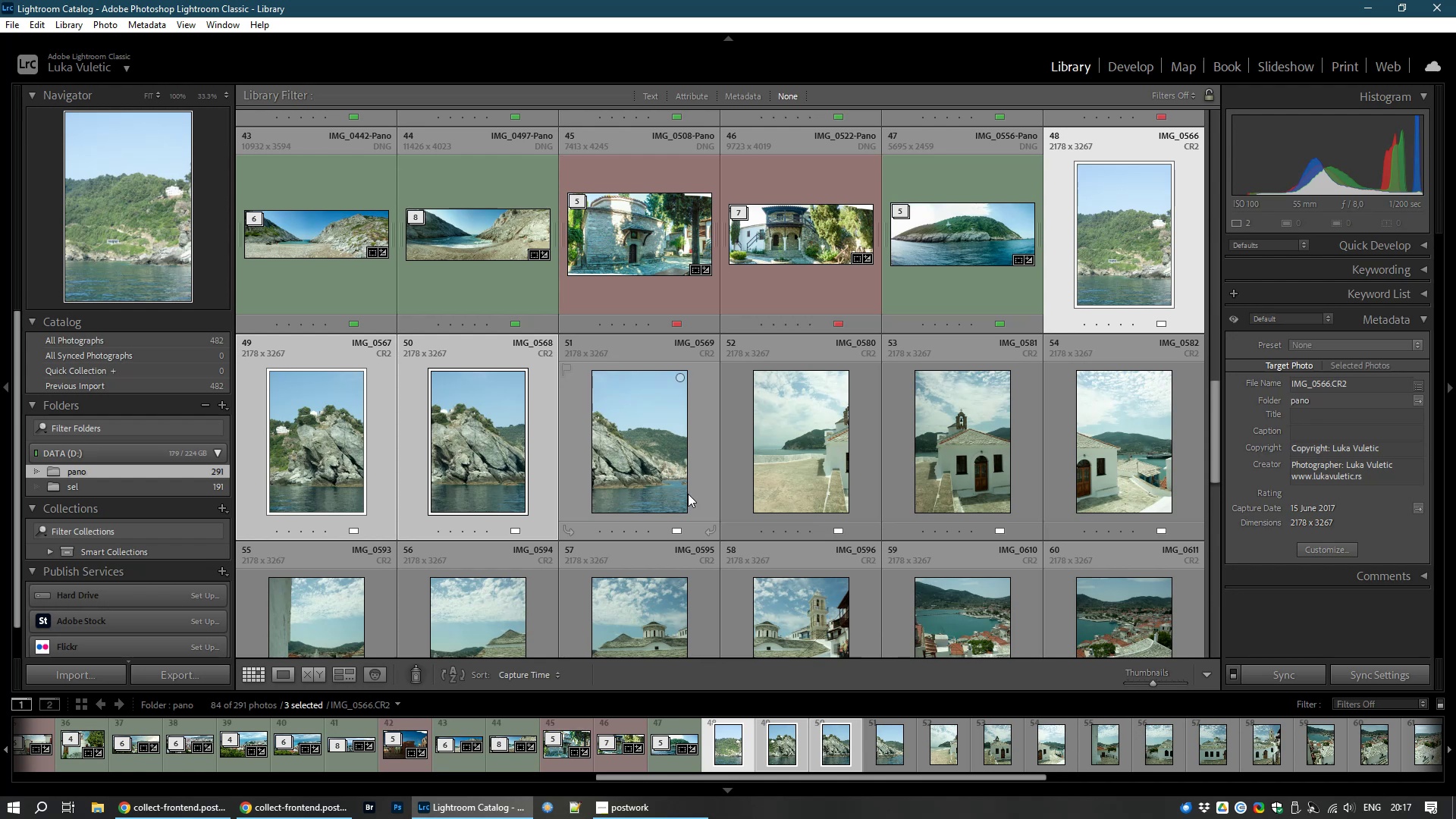 
hold_key(key=ControlLeft, duration=1.52)
left_click([643, 485])
 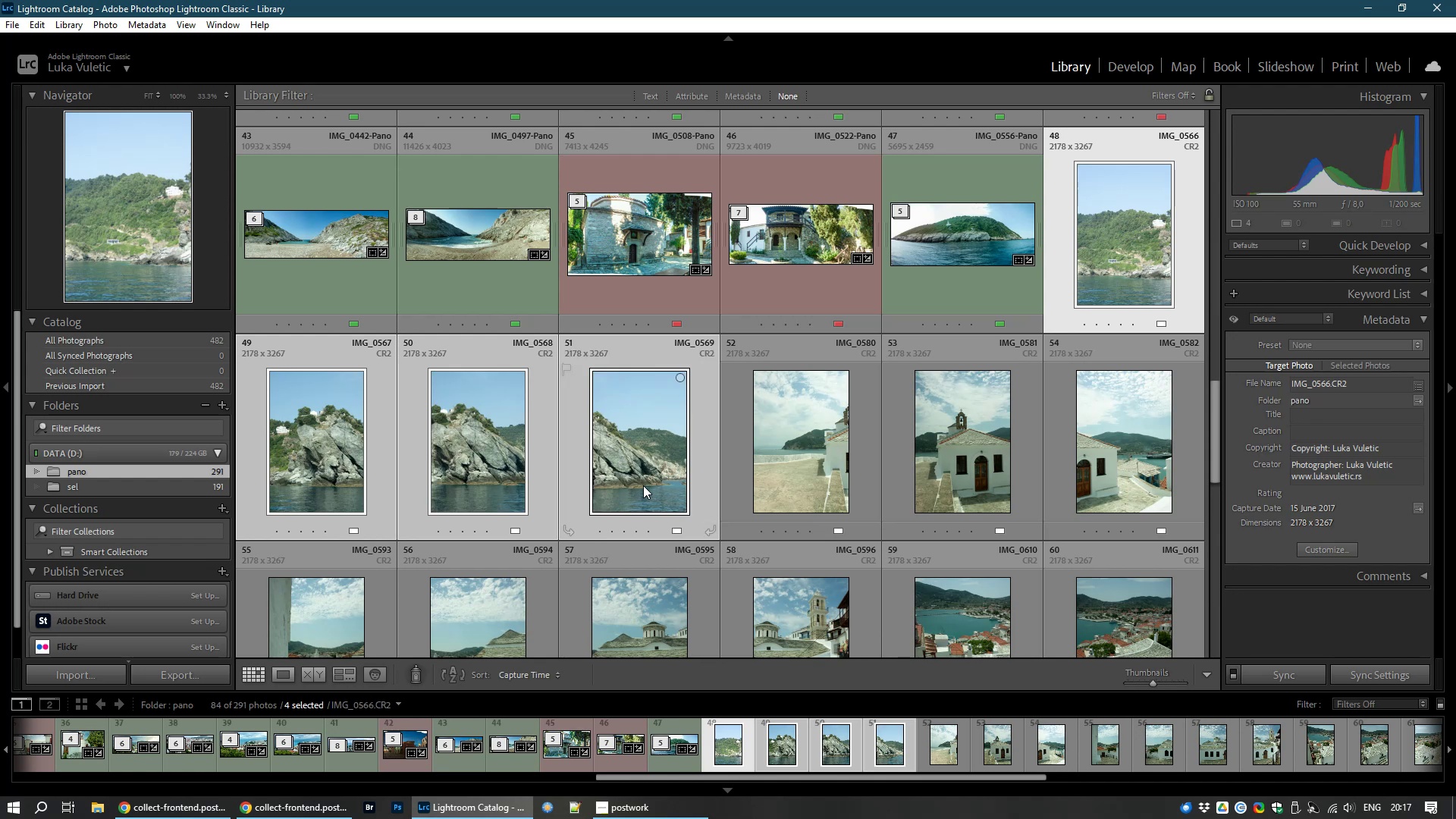 
key(Control+M)
 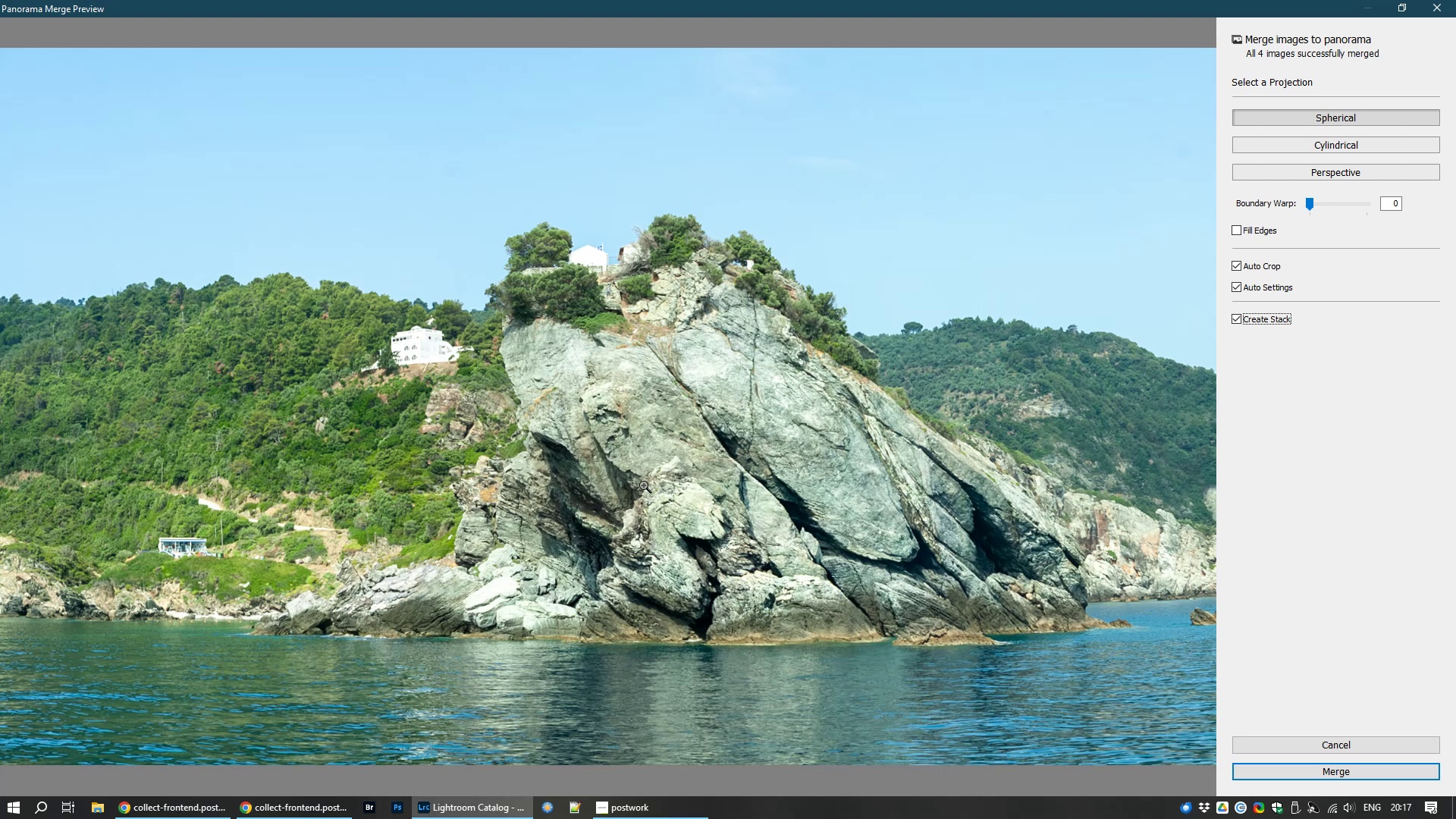 
wait(13.7)
 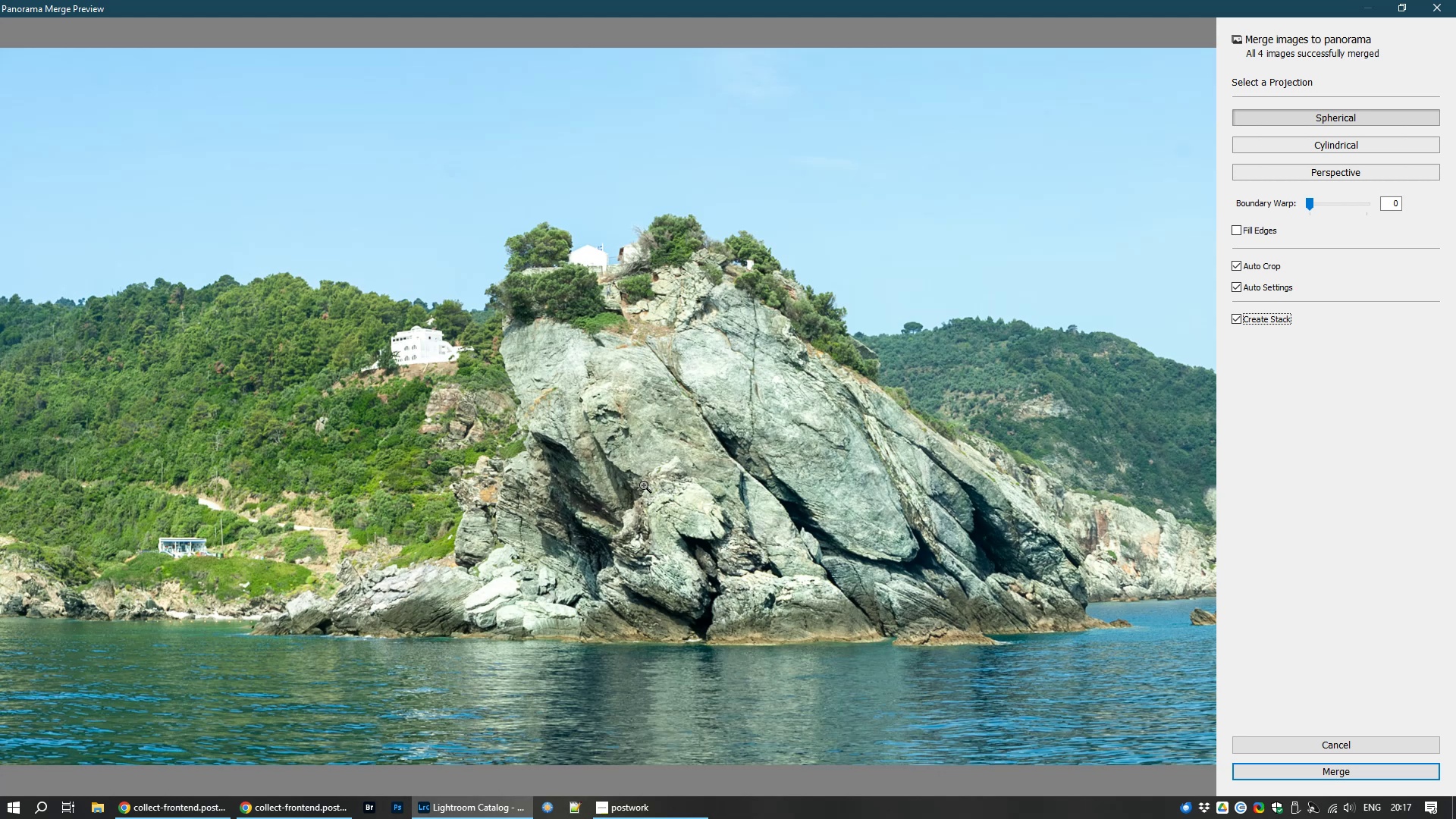 
left_click([1257, 265])
 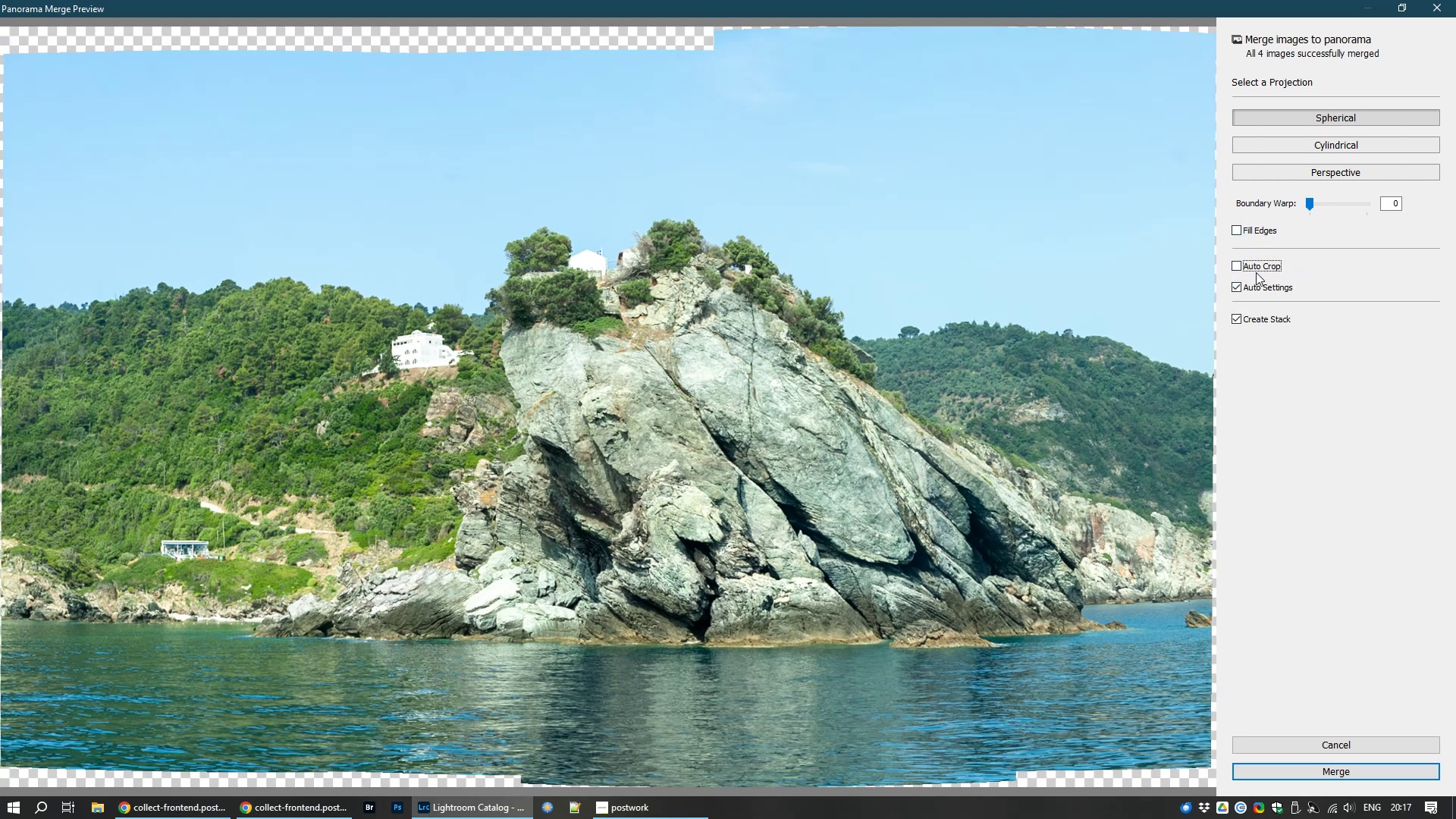 
left_click([1269, 228])
 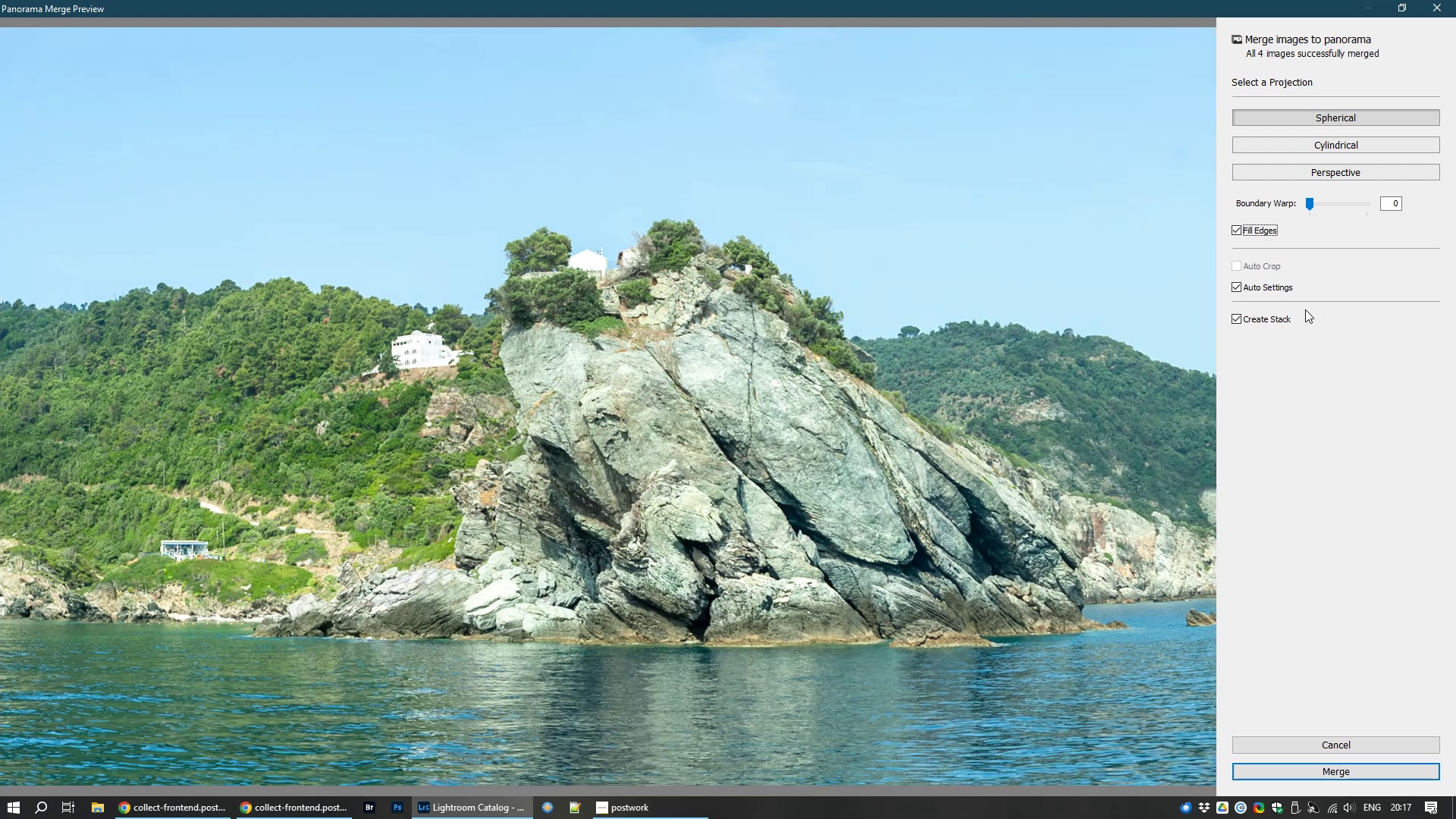 
wait(13.66)
 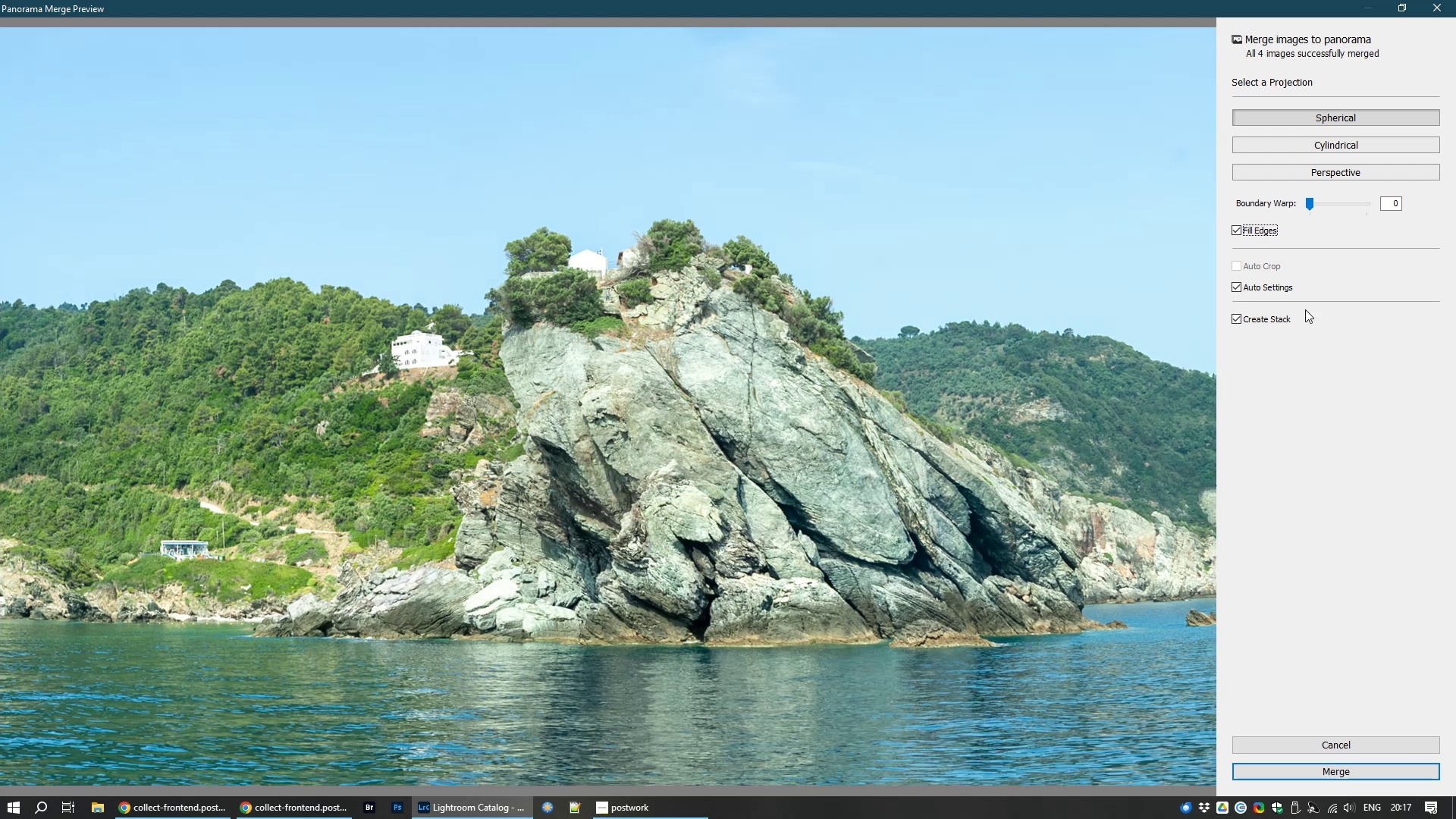 
left_click([1270, 287])
 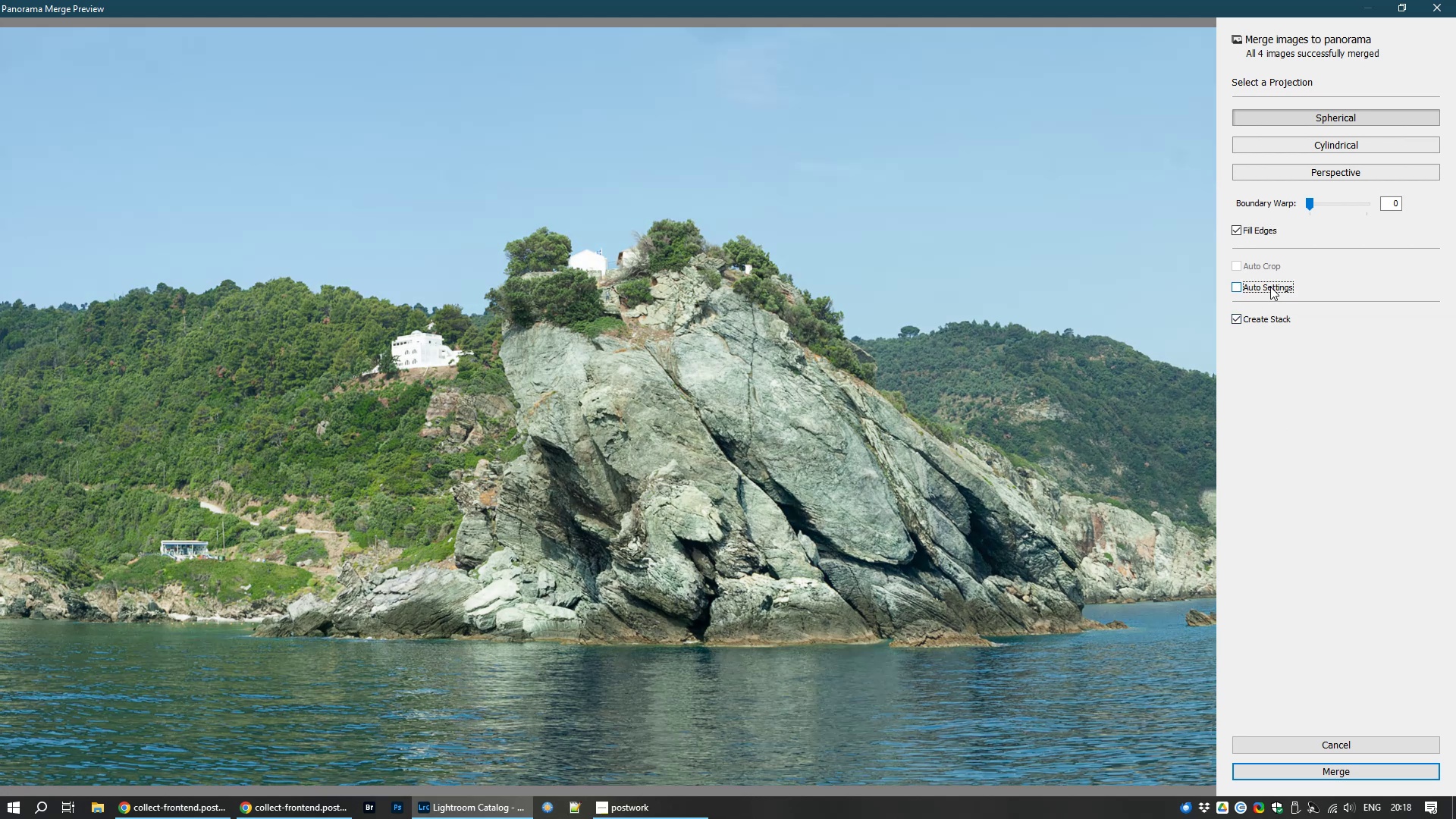 
left_click([1269, 287])
 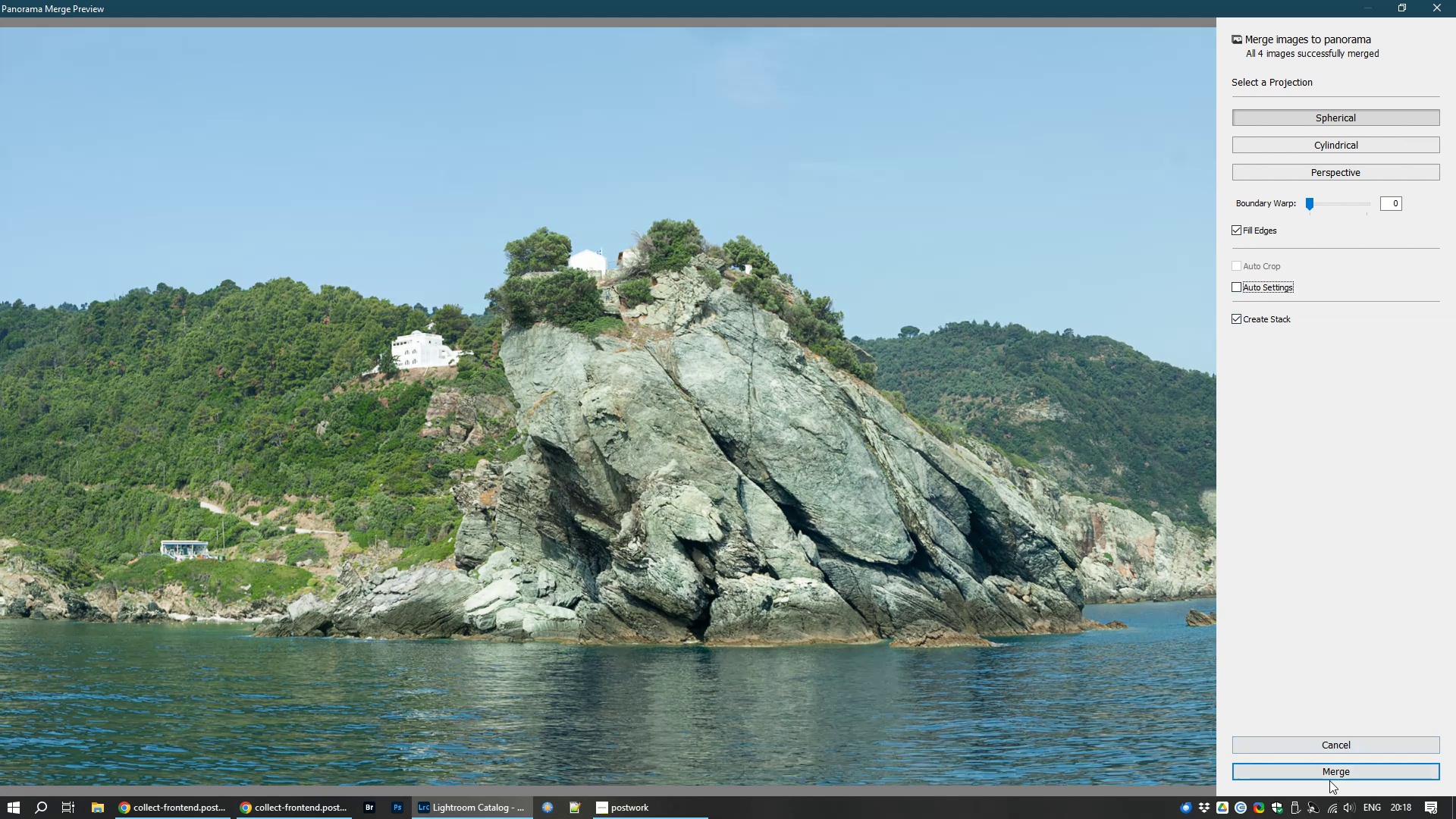 
left_click([1330, 774])
 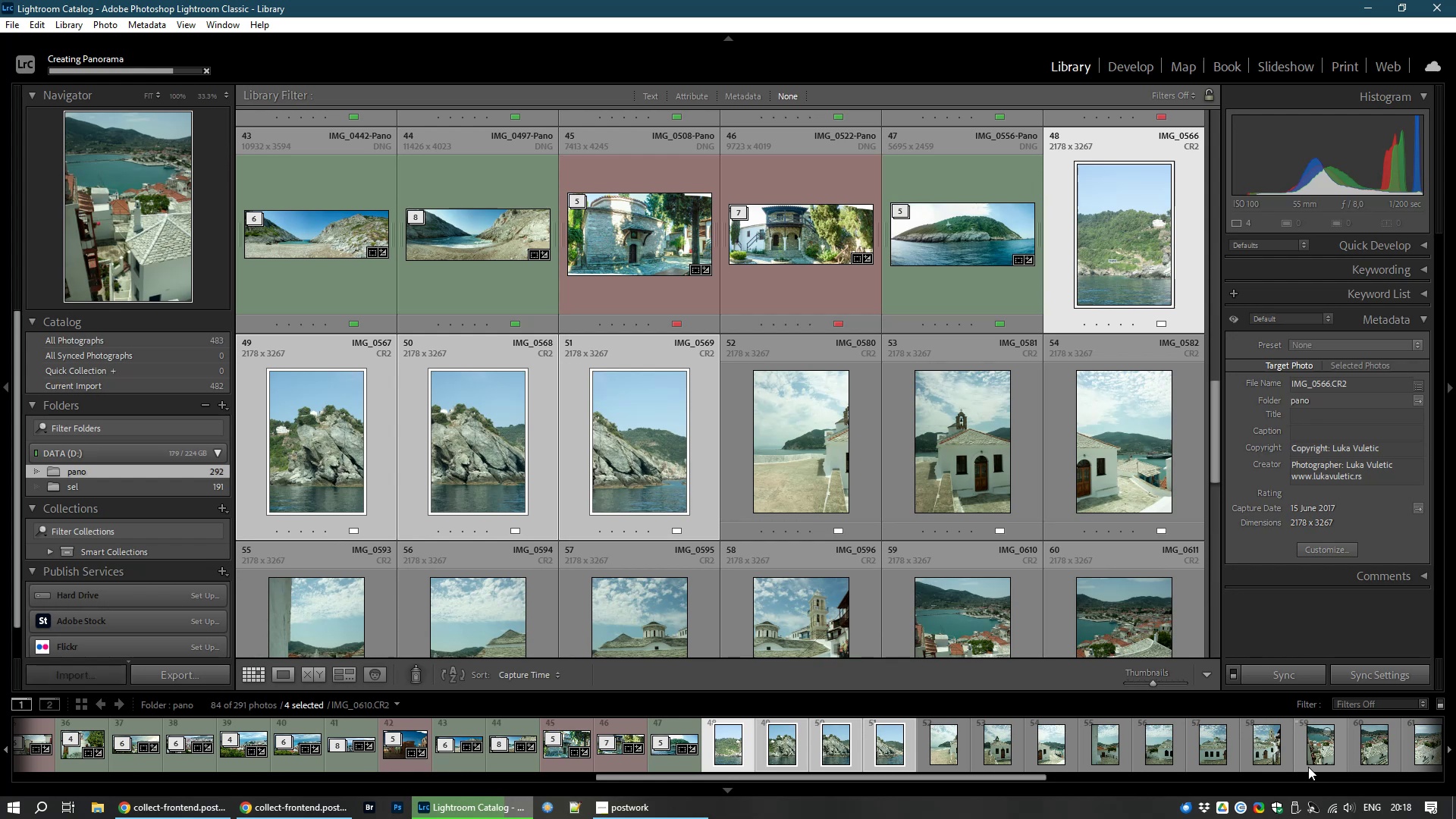 
wait(38.37)
 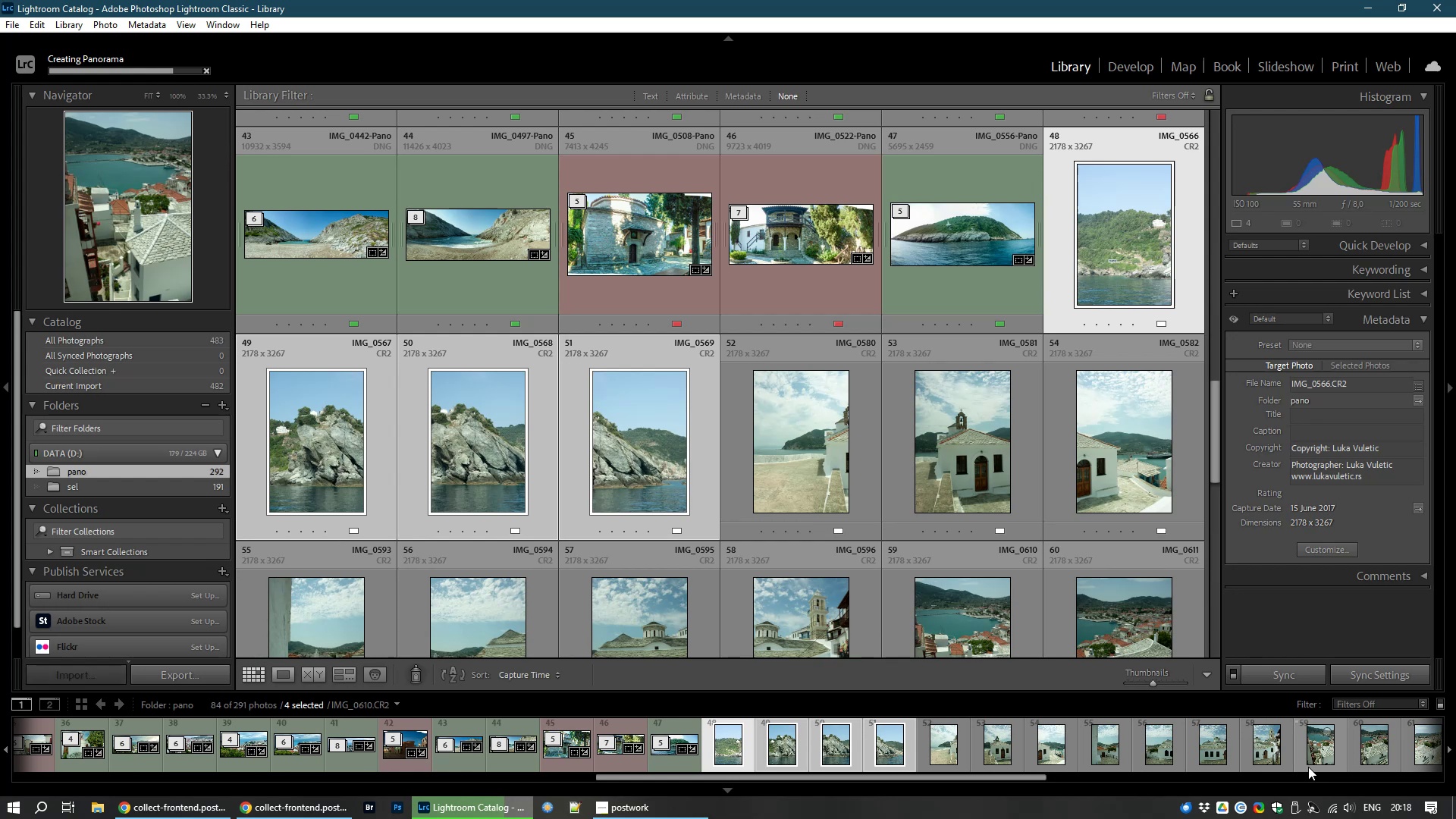 
left_click([1131, 67])
 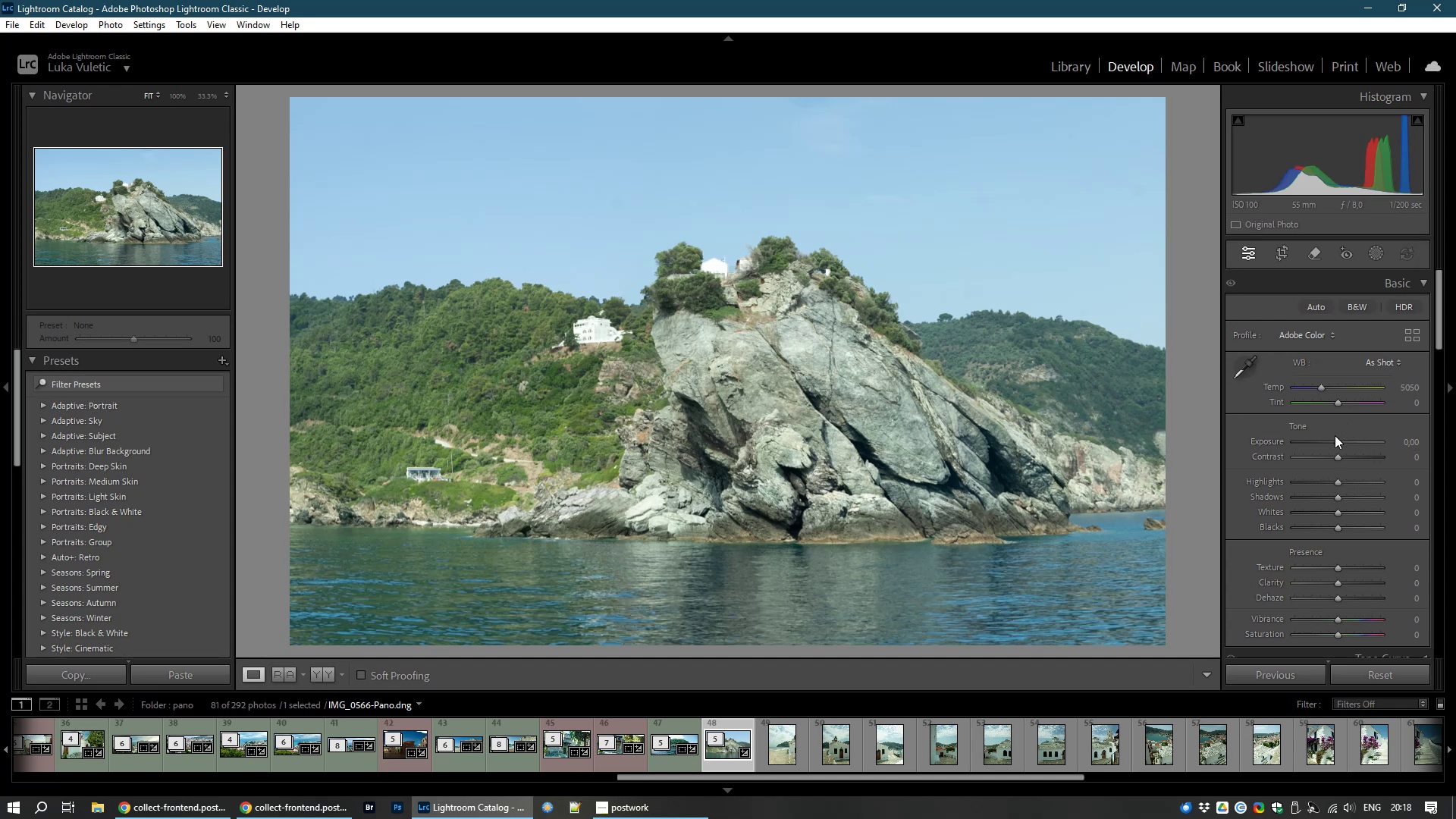 
wait(13.23)
 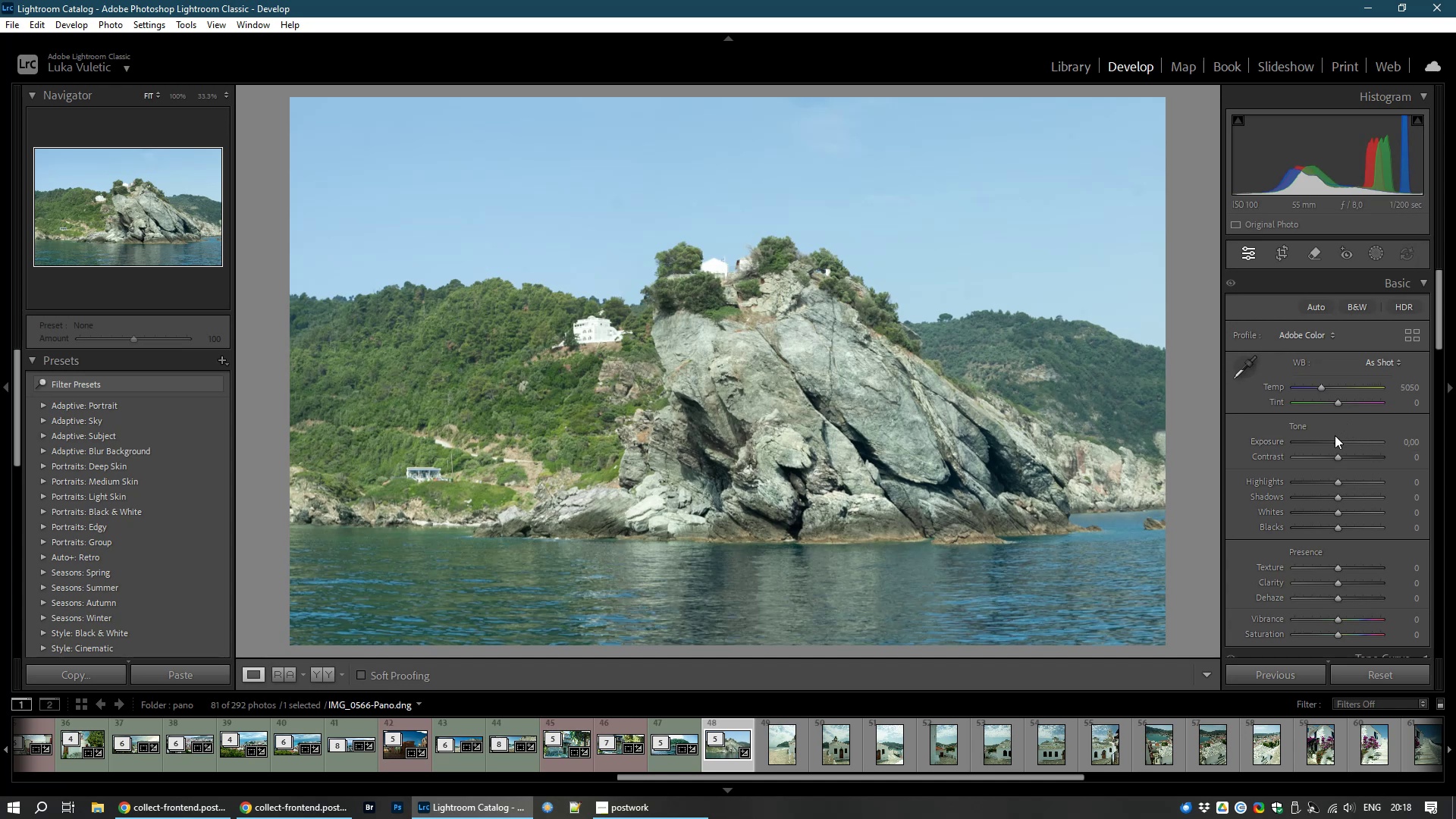 
double_click([1329, 444])
 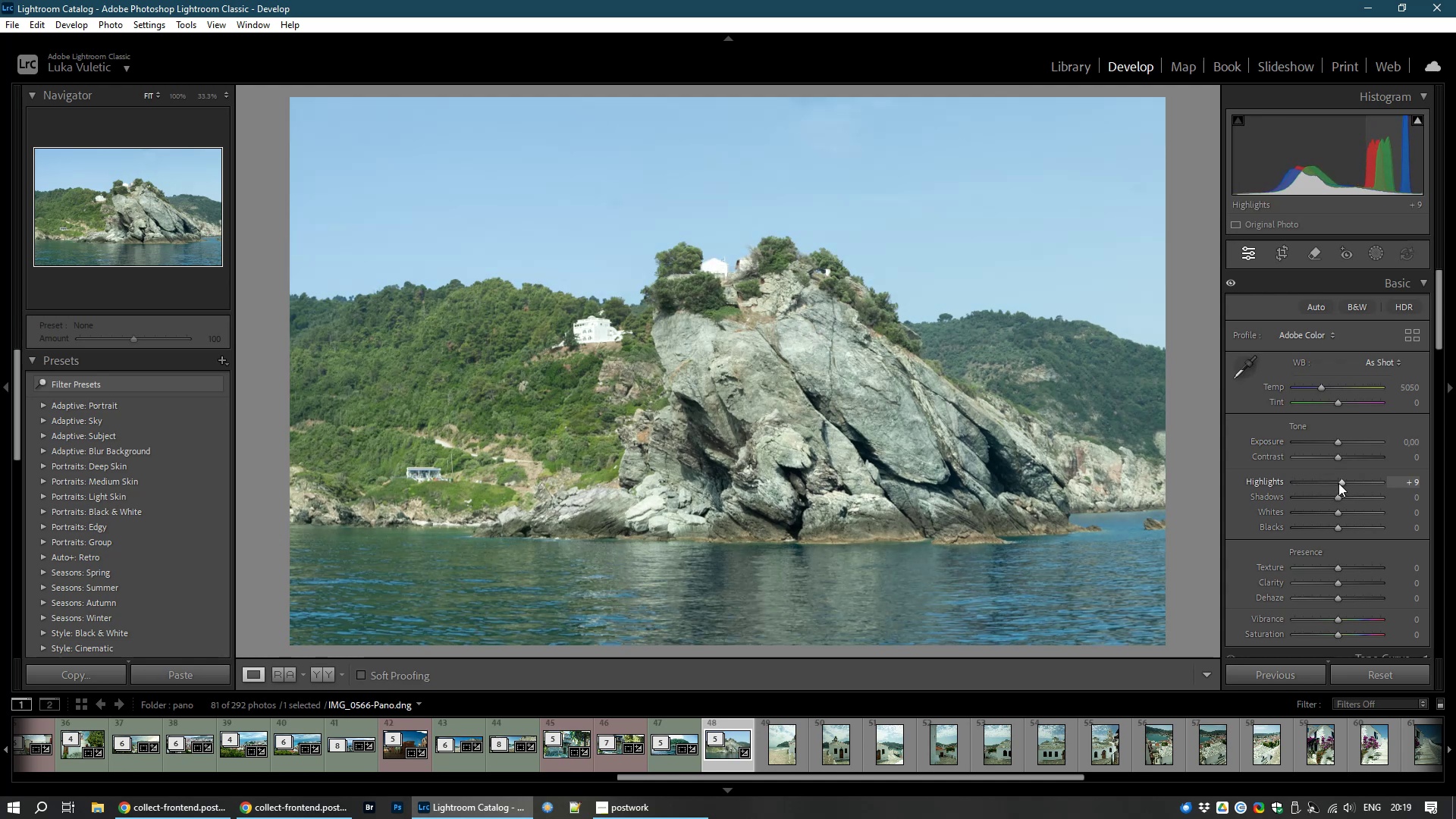 
wait(6.44)
 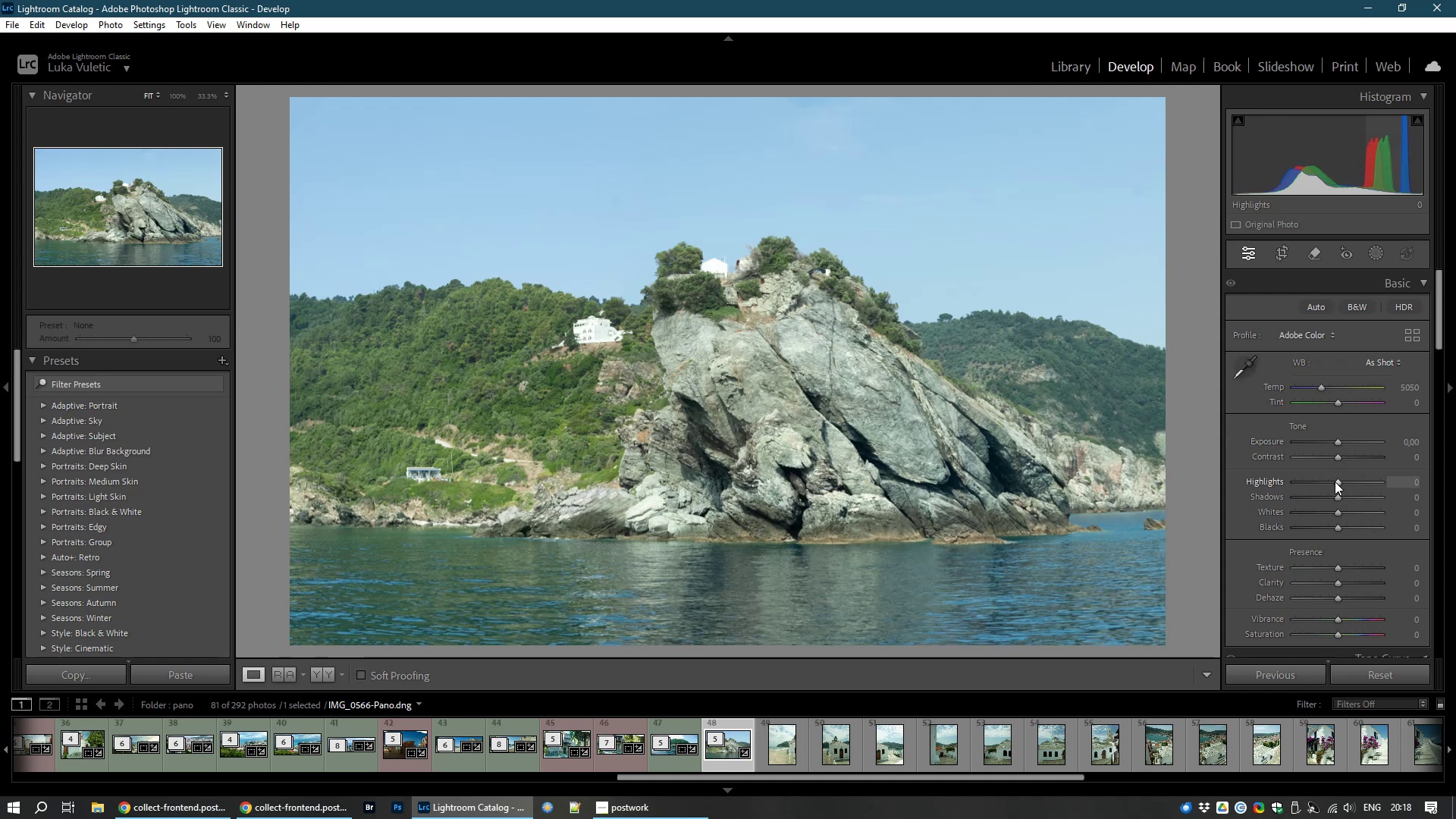 
double_click([1328, 481])
 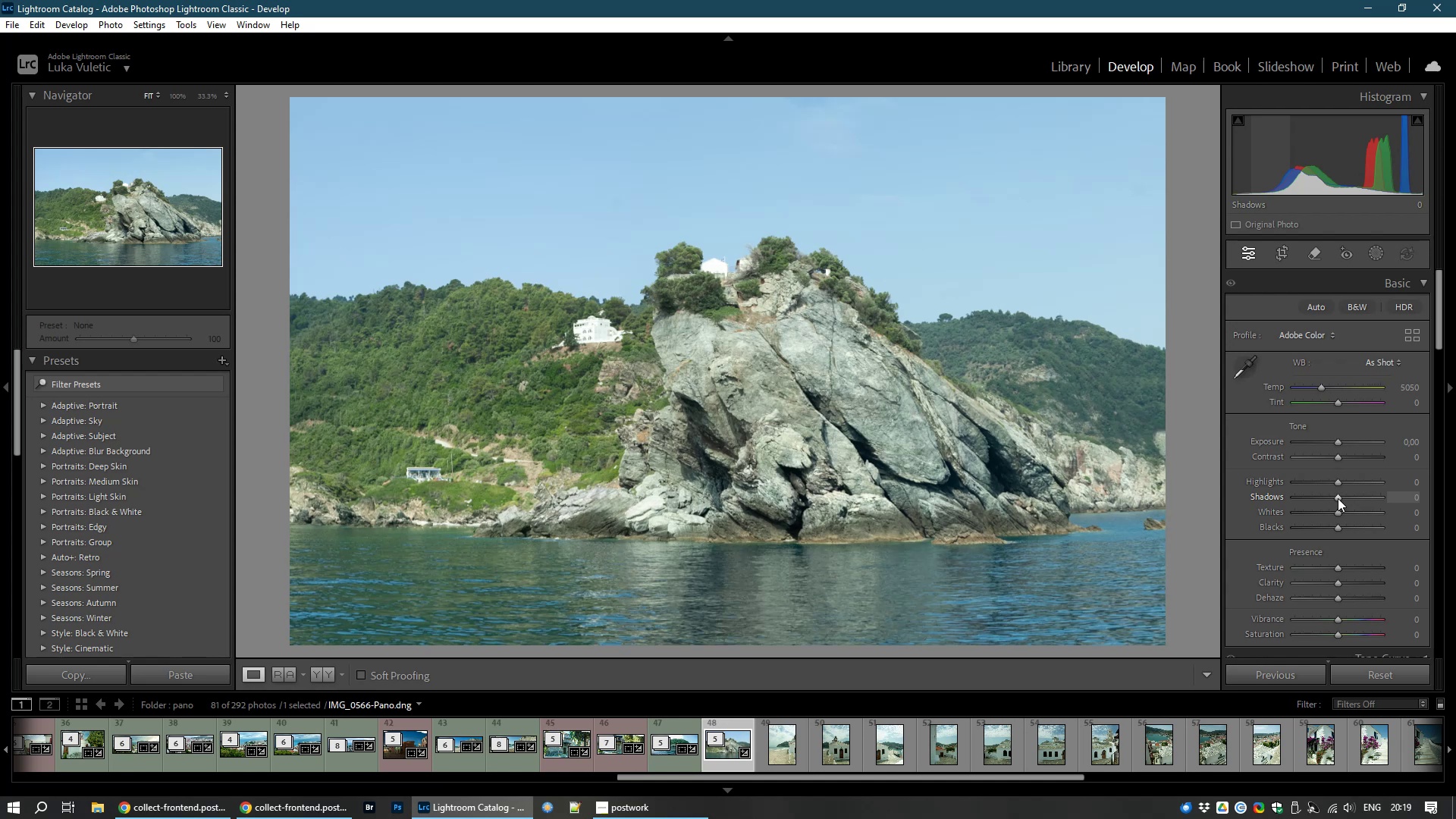 
wait(8.94)
 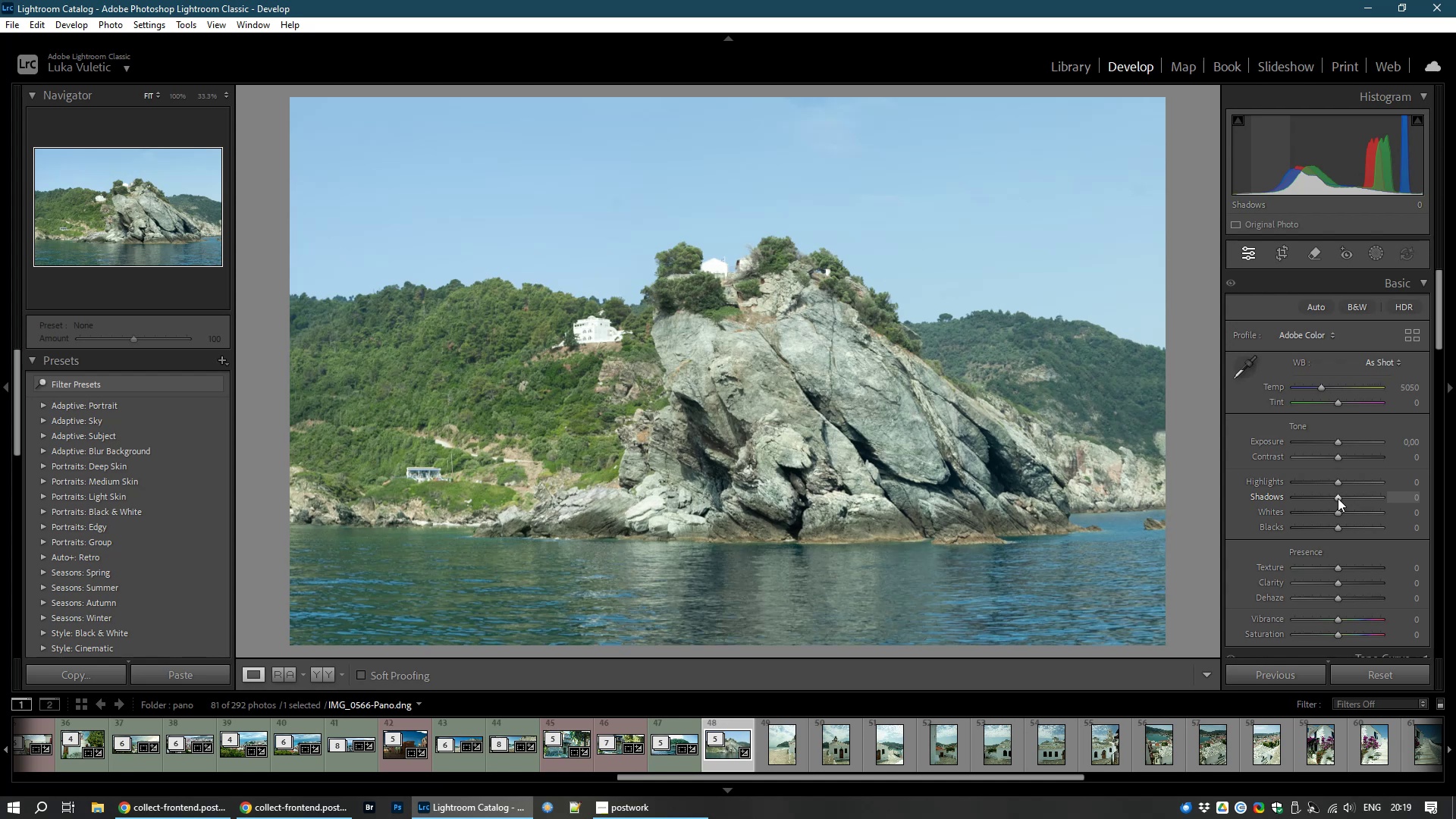 
left_click([1337, 515])
 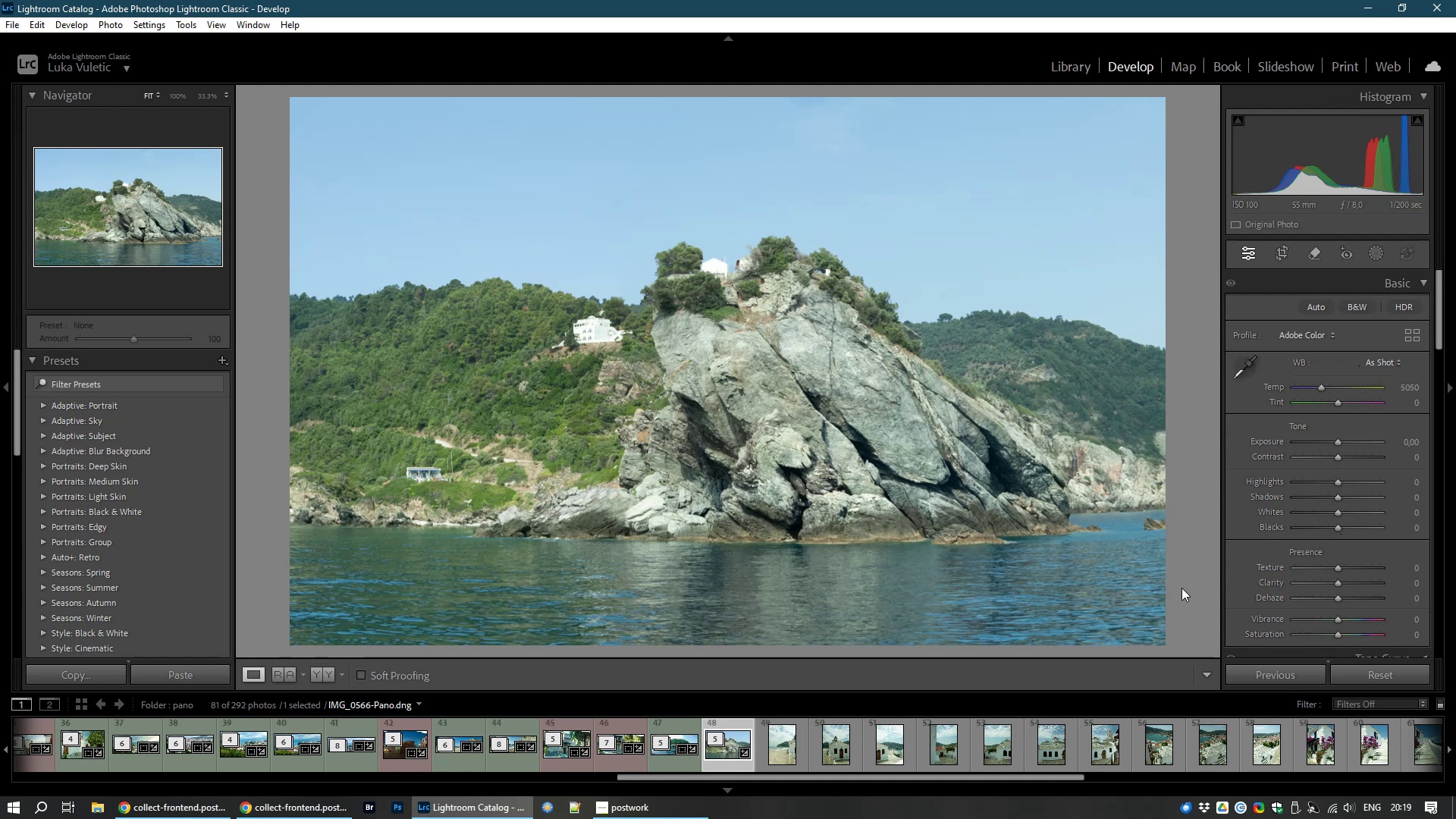 
wait(11.82)
 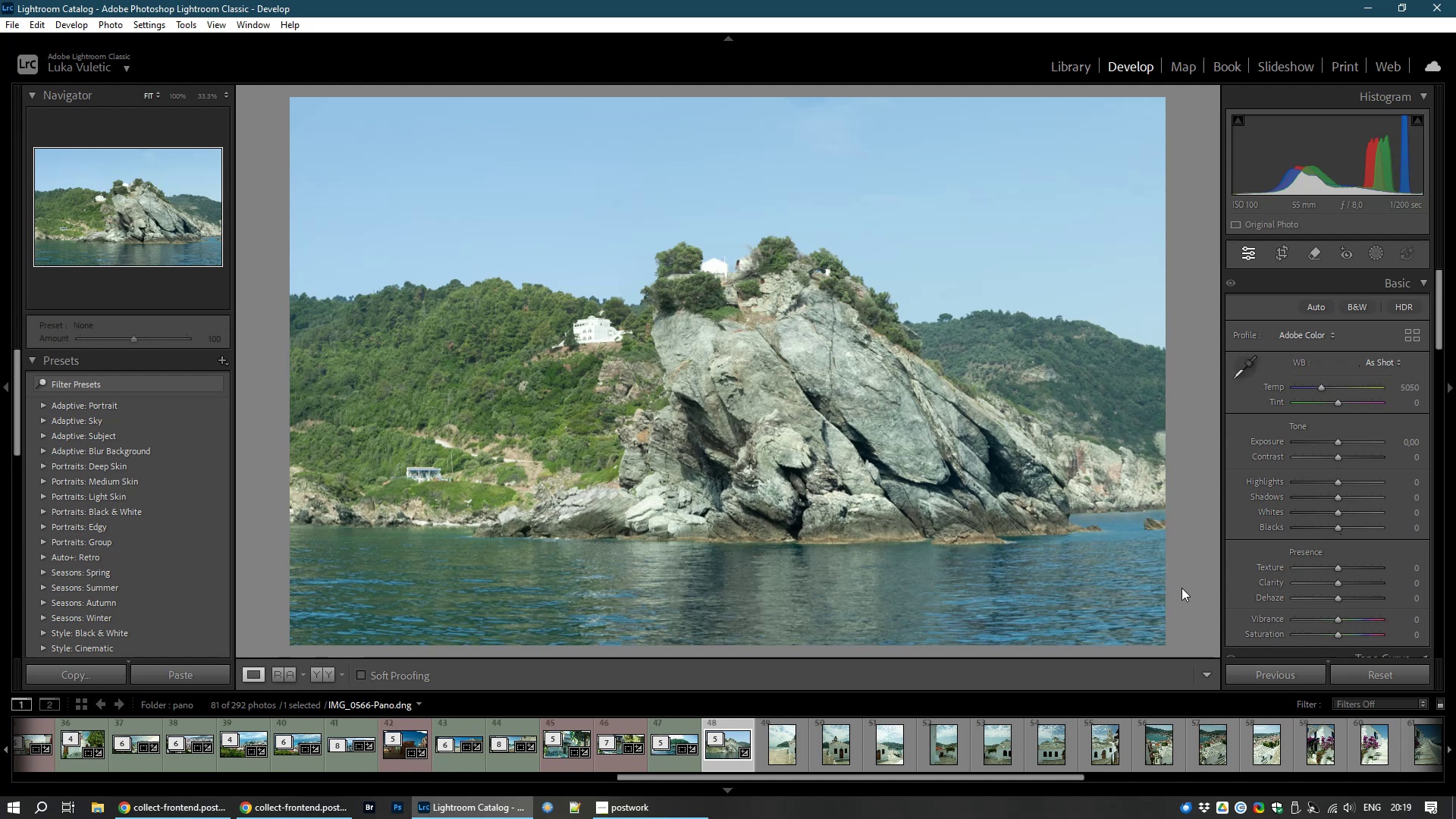 
left_click([1067, 67])
 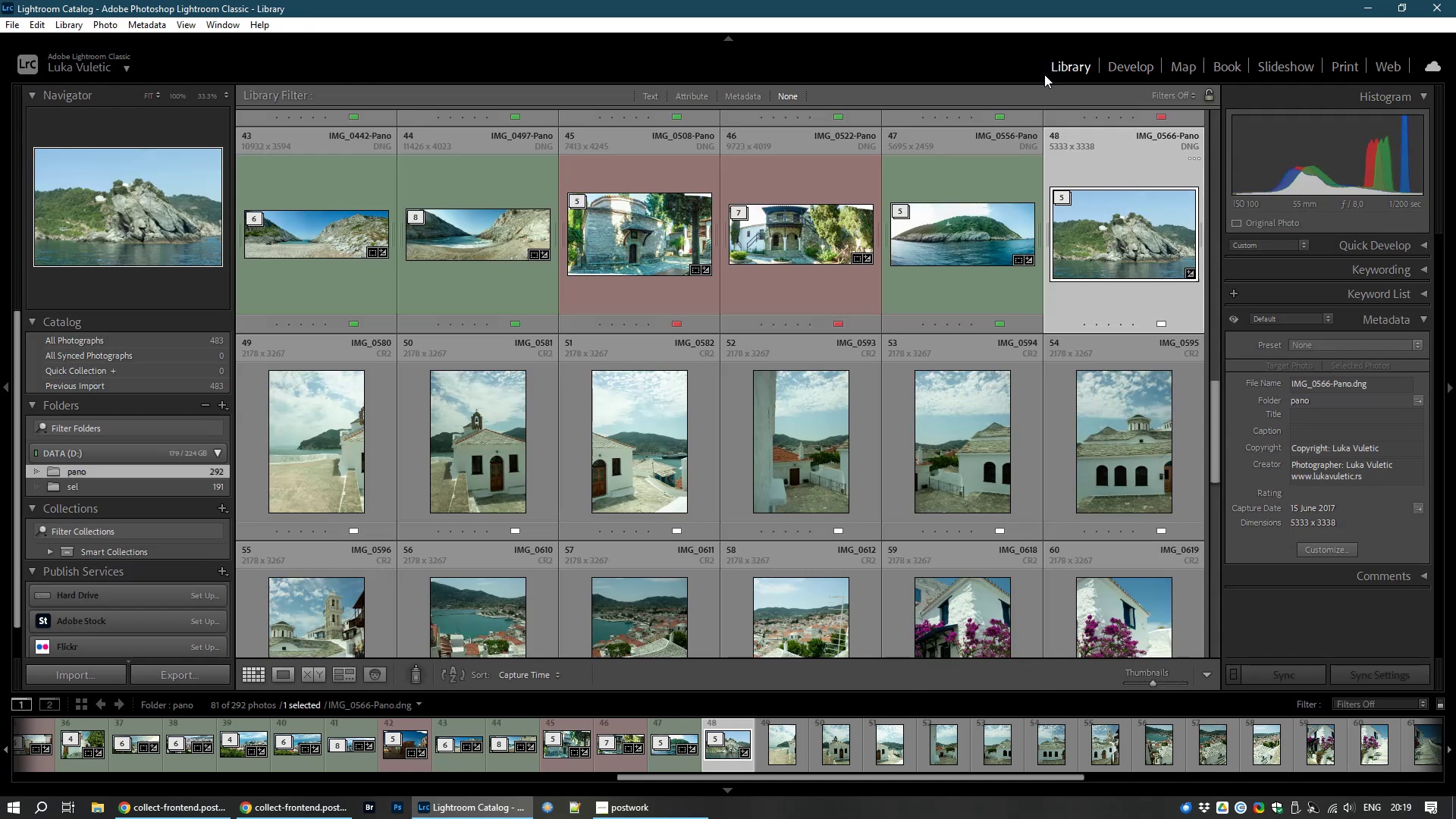 
left_click([303, 462])
 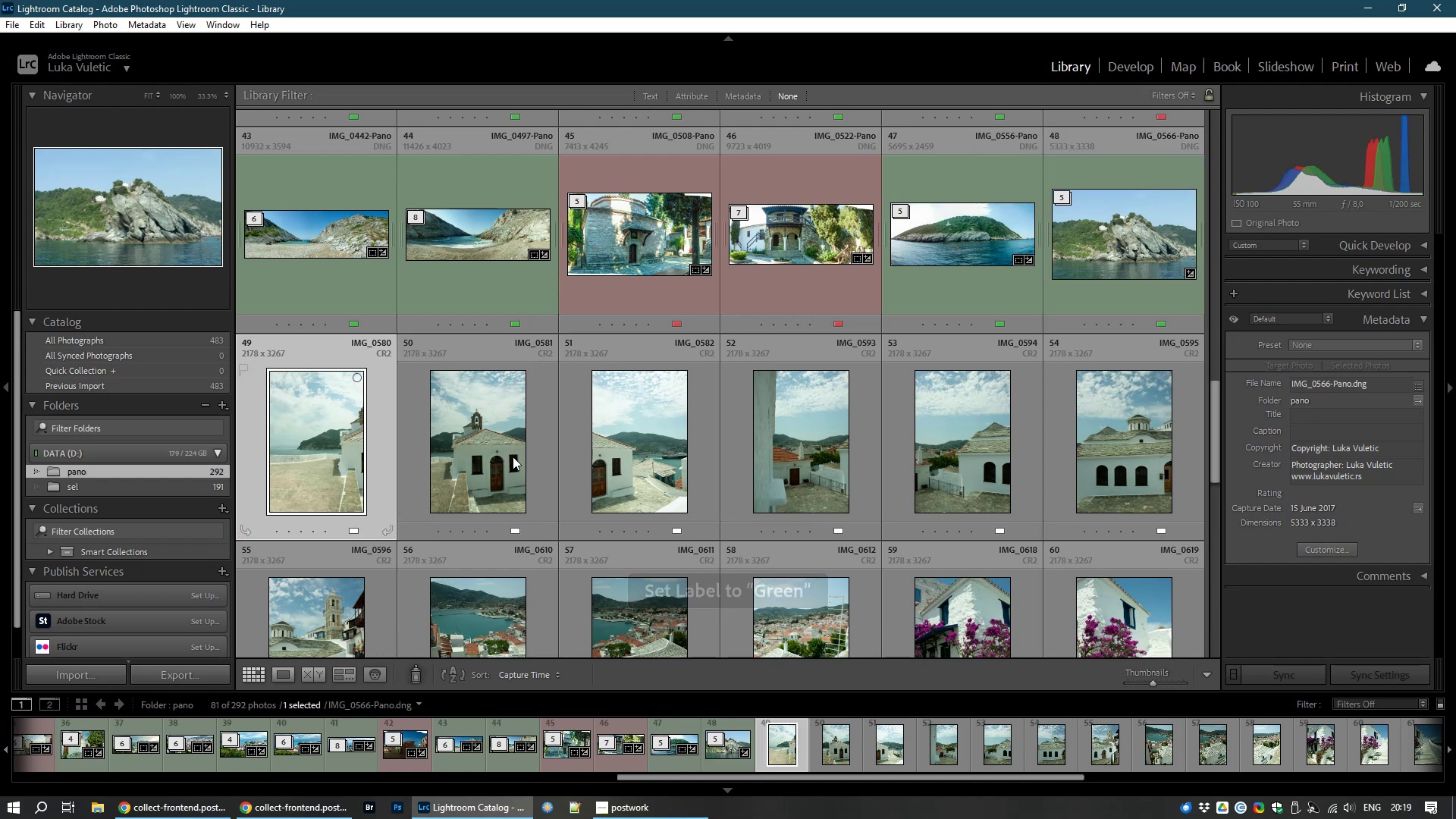 
hold_key(key=ControlLeft, duration=1.52)
left_click([498, 464])
 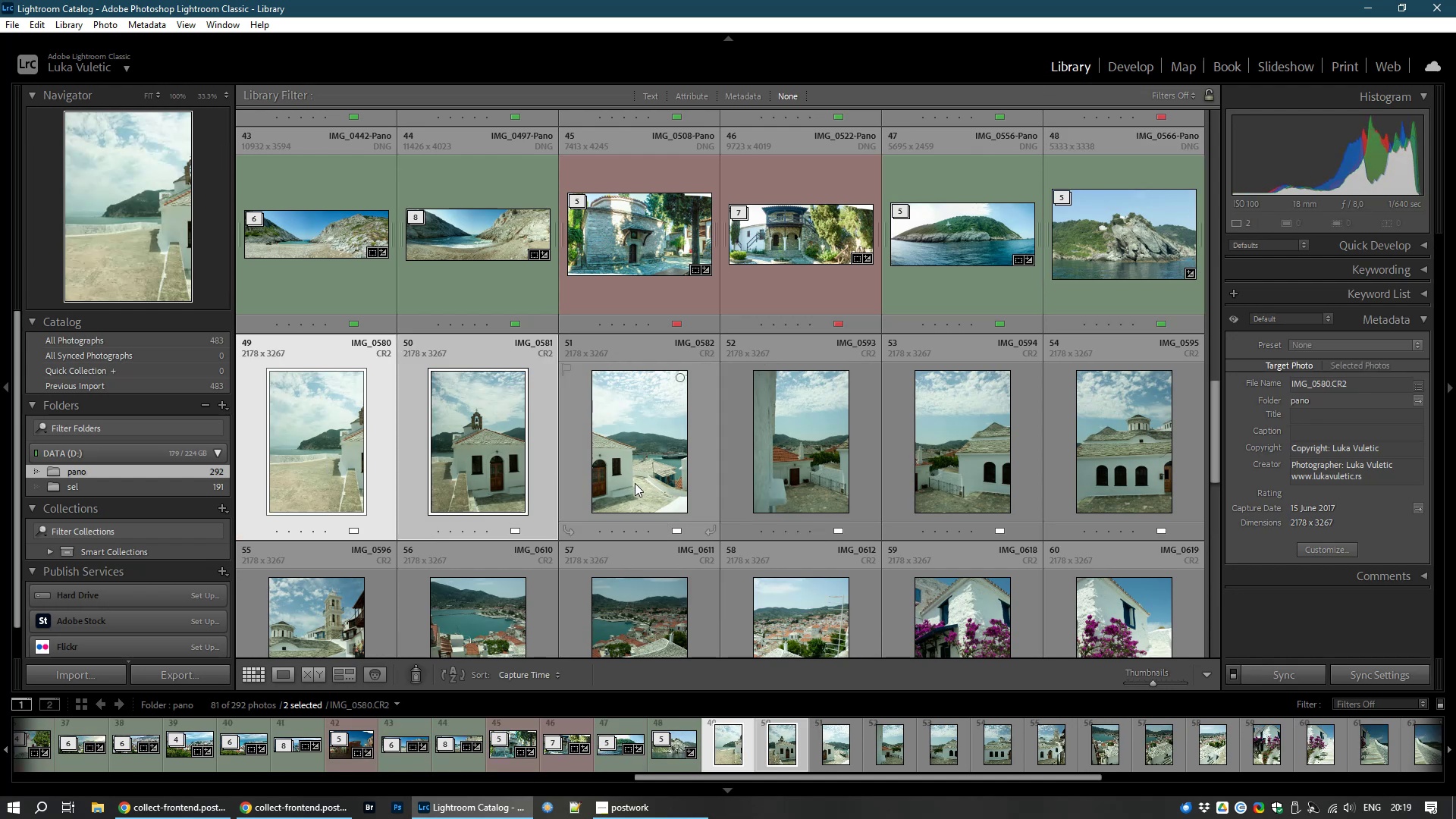 
hold_key(key=ControlLeft, duration=1.53)
left_click([635, 483])
 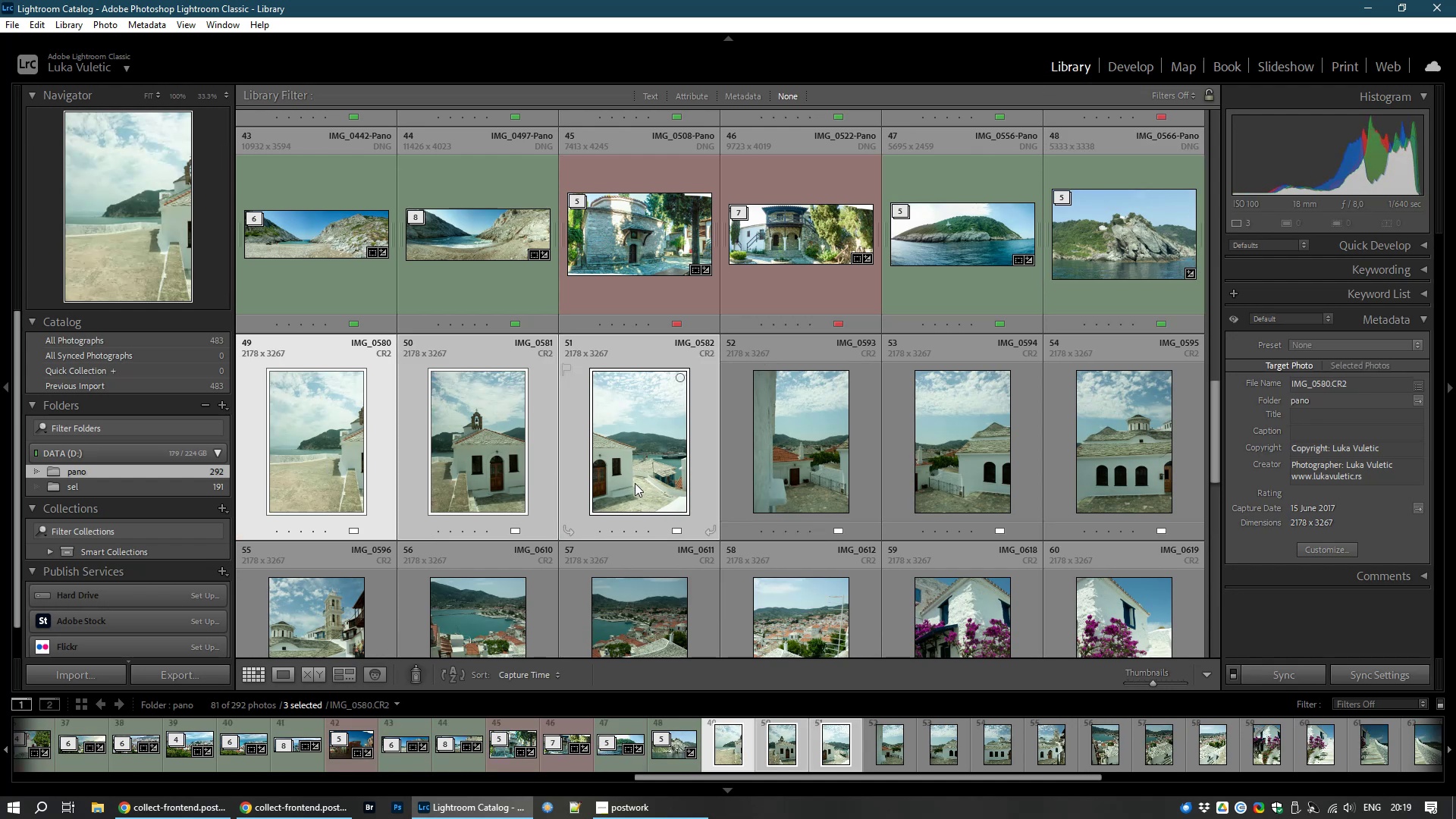 
hold_key(key=ControlLeft, duration=1.51)
 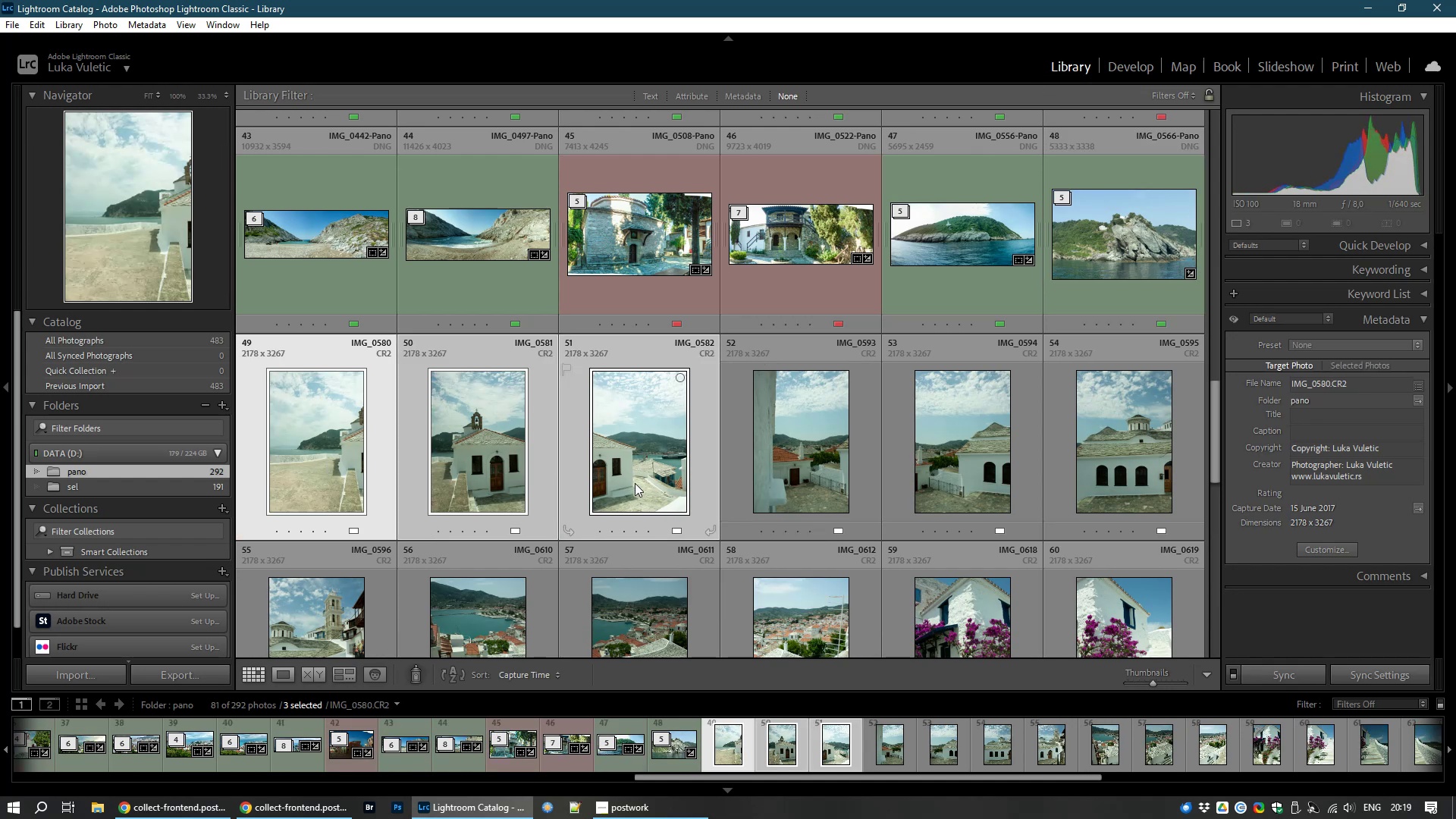 
hold_key(key=ControlLeft, duration=1.52)
 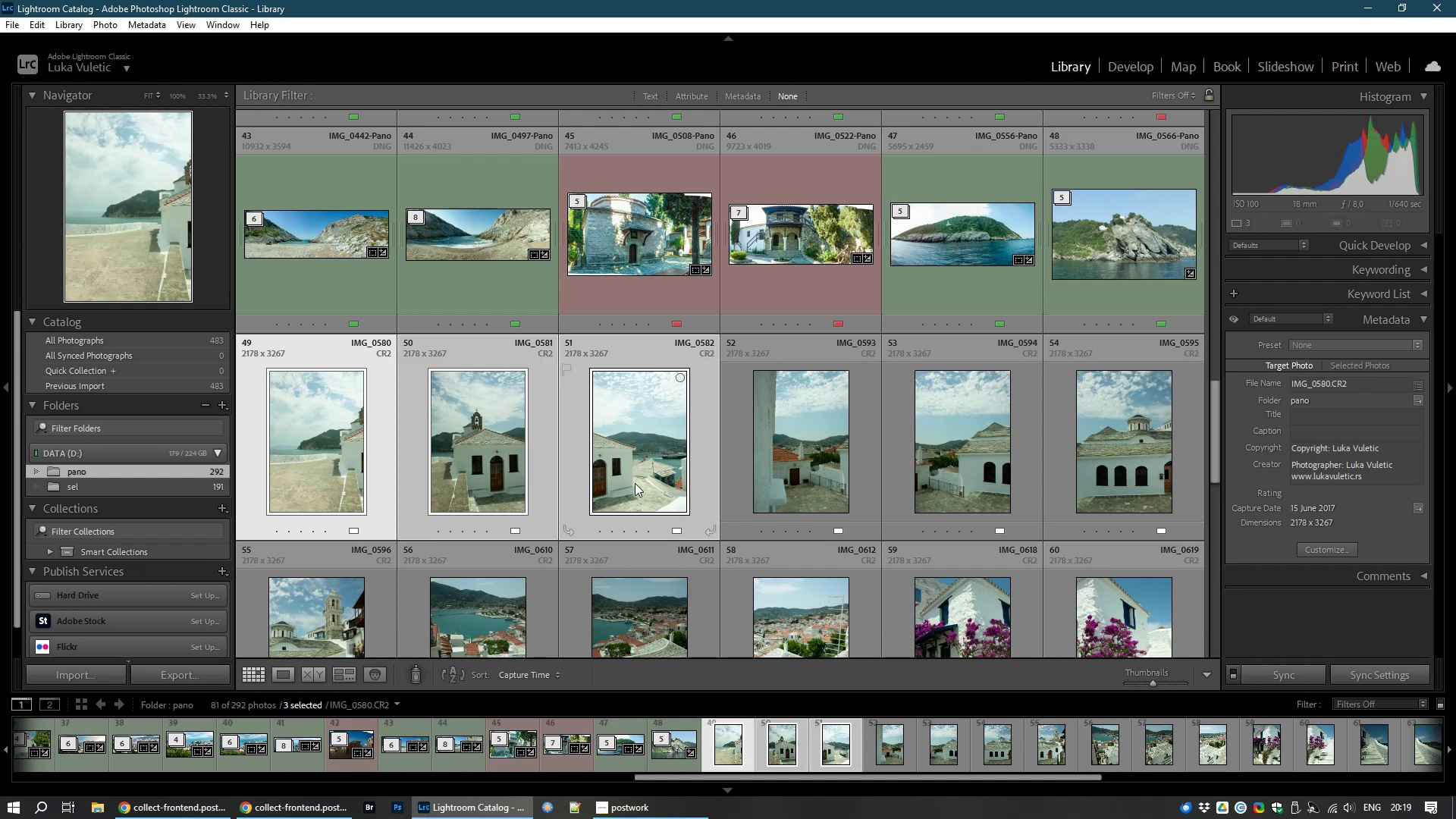 
hold_key(key=ControlLeft, duration=0.85)
 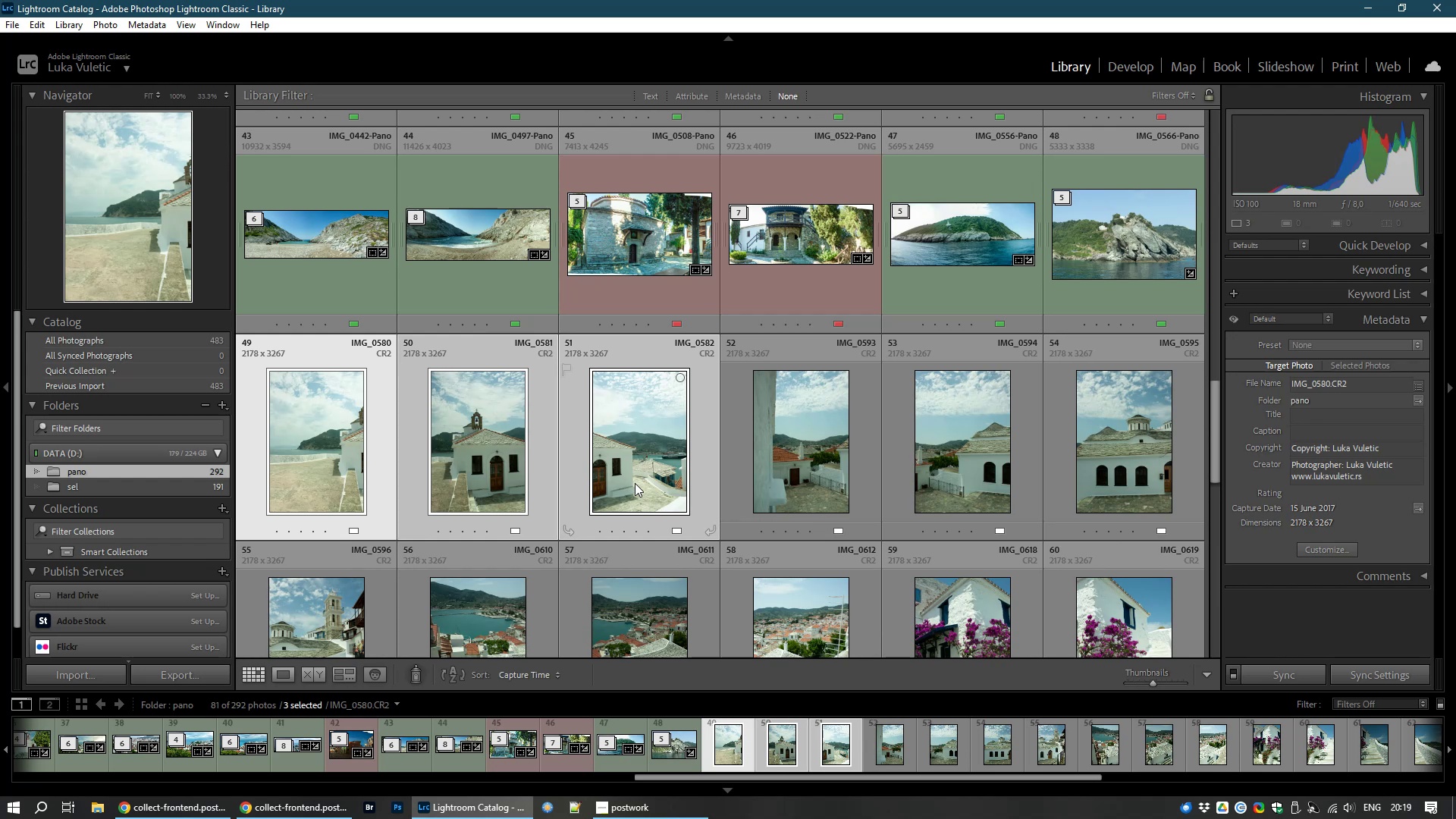 
key(Control+M)
 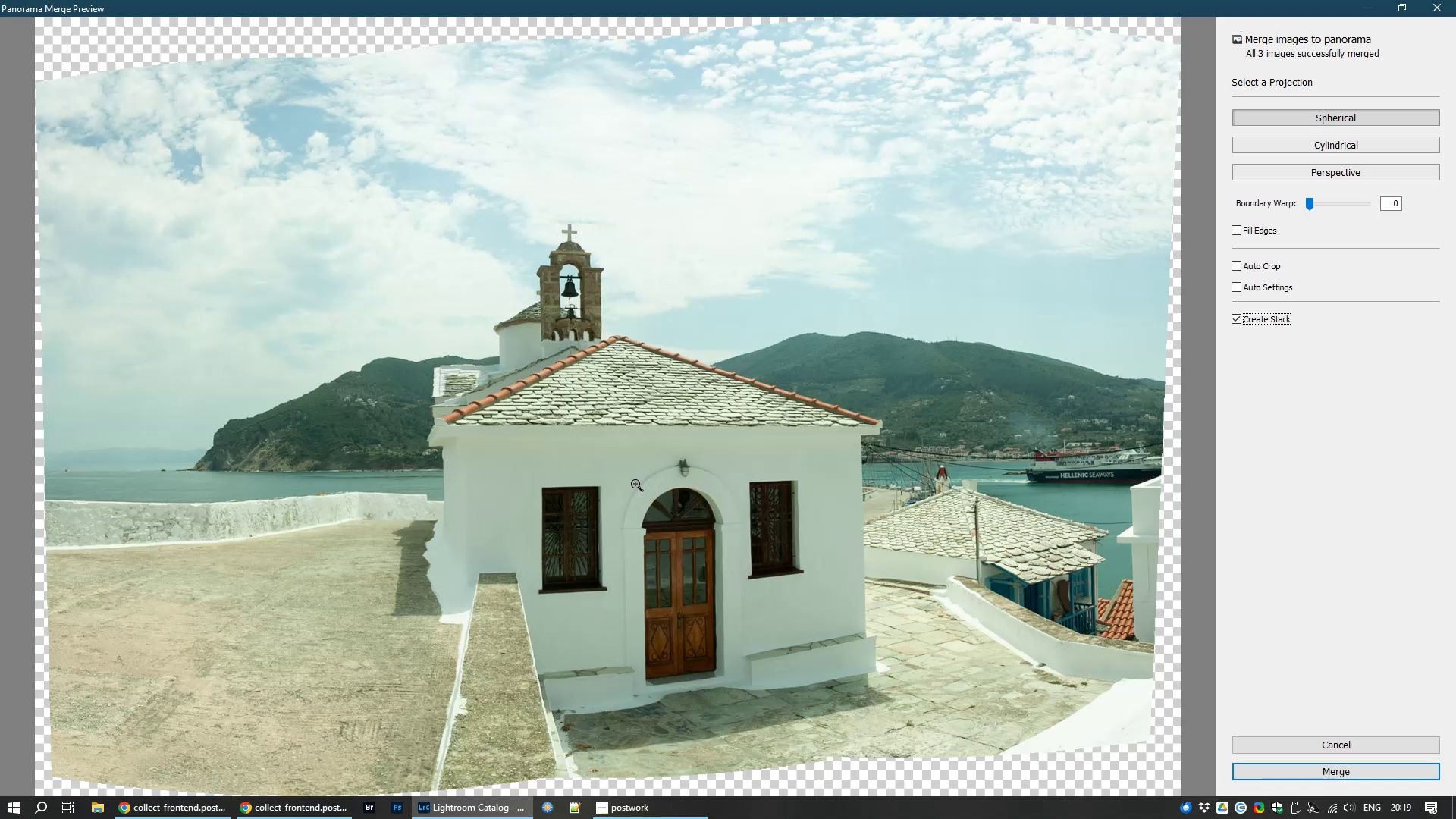 
wait(7.9)
 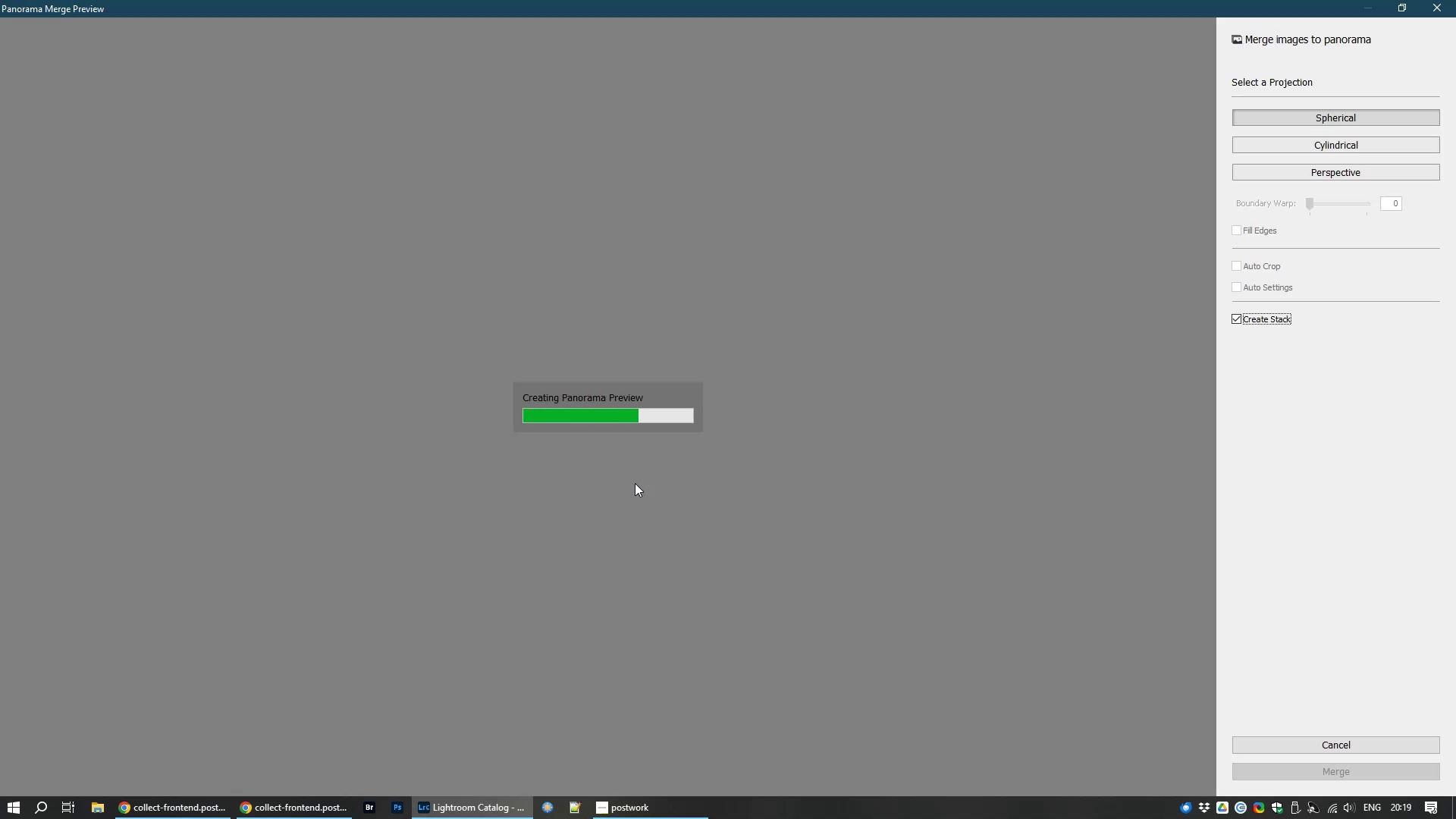 
left_click([1347, 168])
 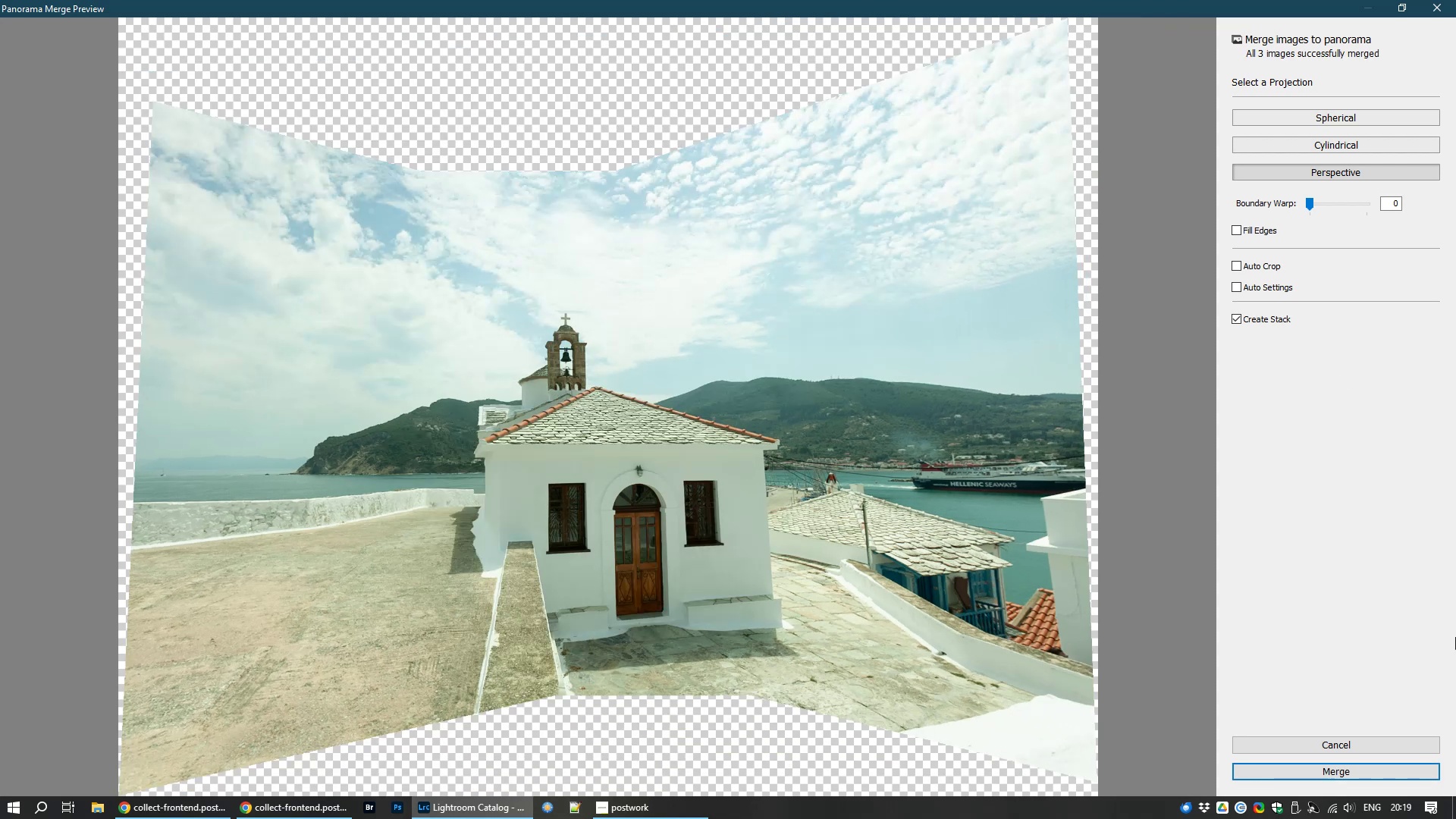 
wait(5.65)
 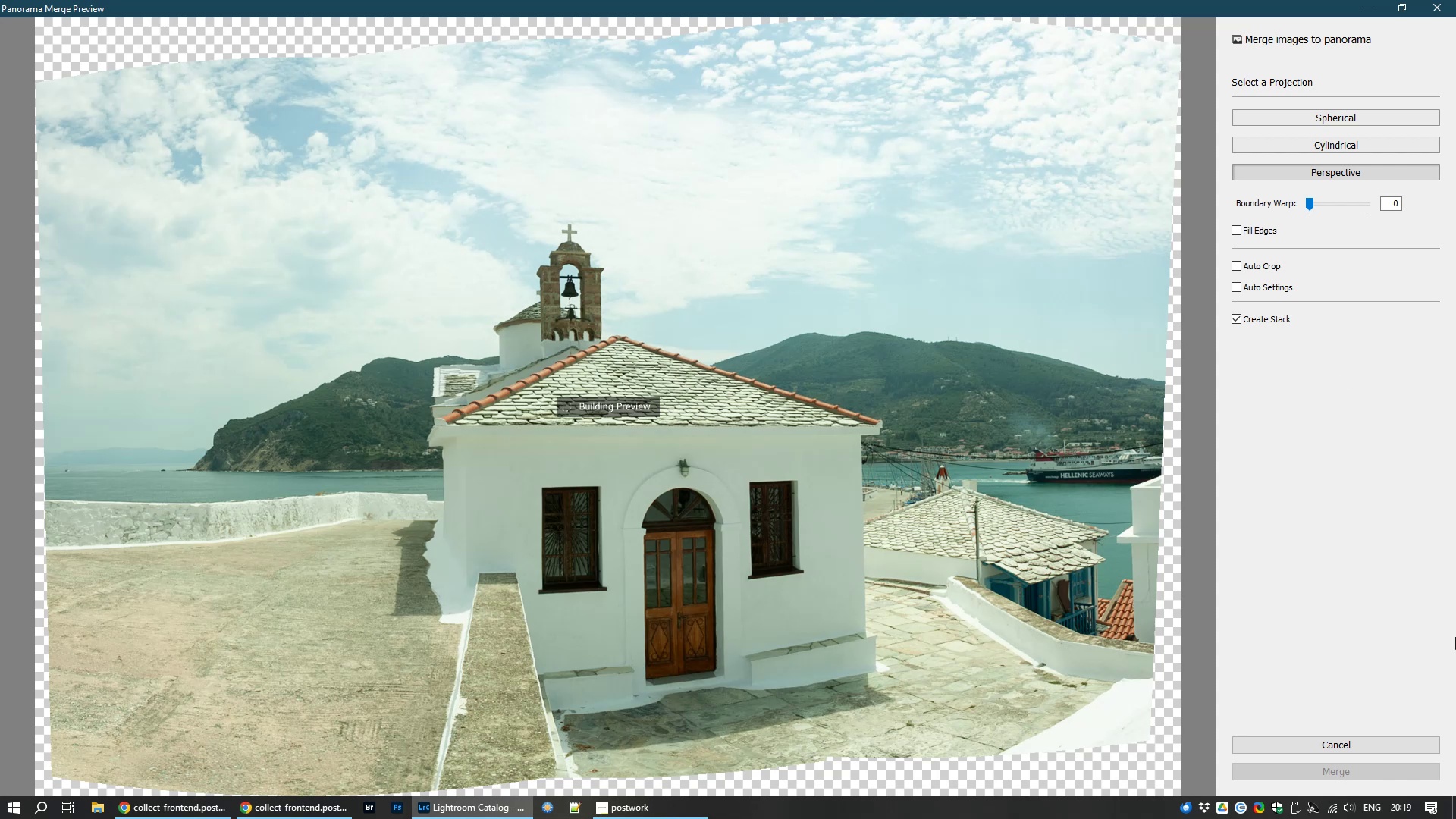 
left_click([1263, 271])
 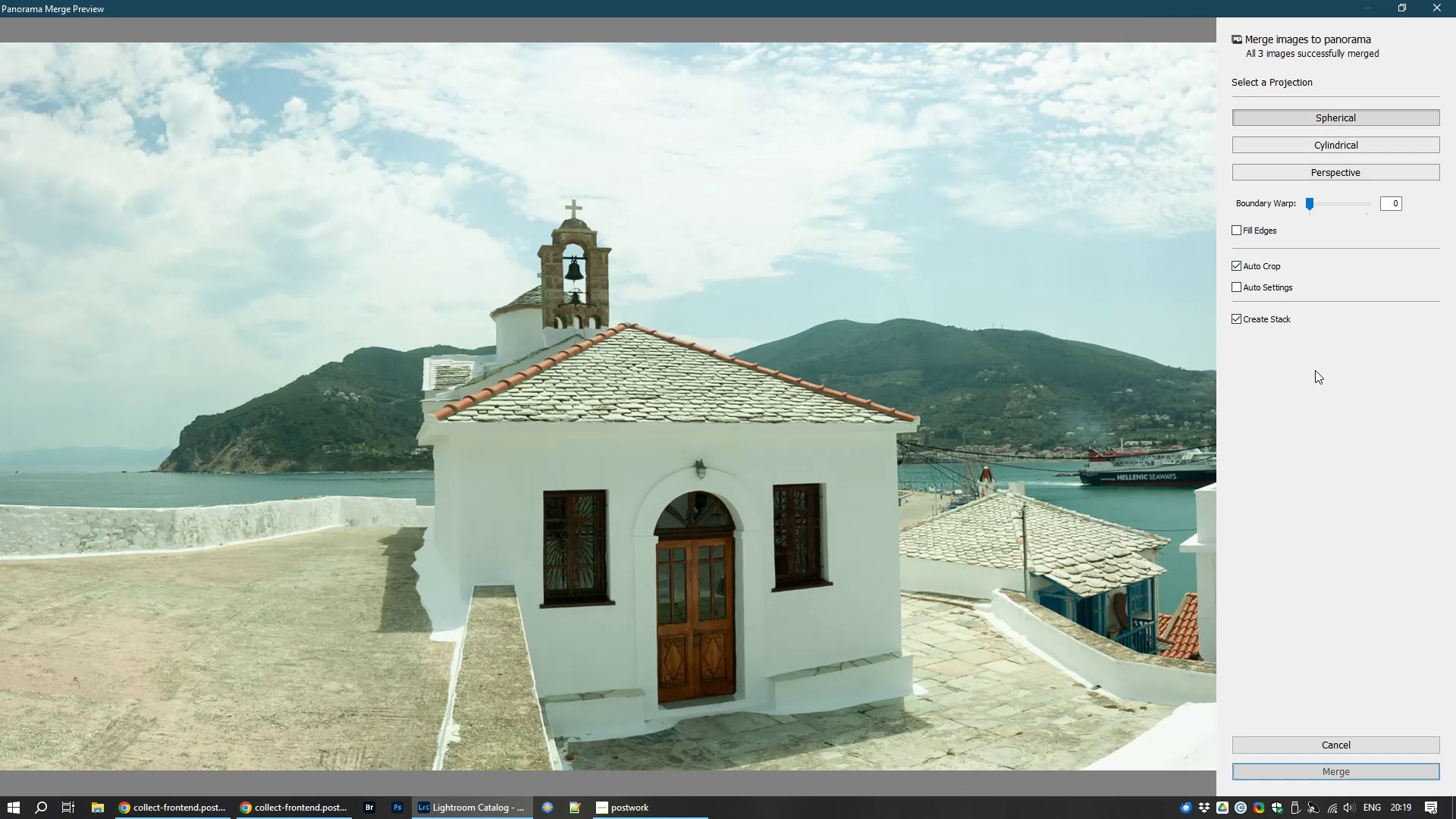 
wait(9.13)
 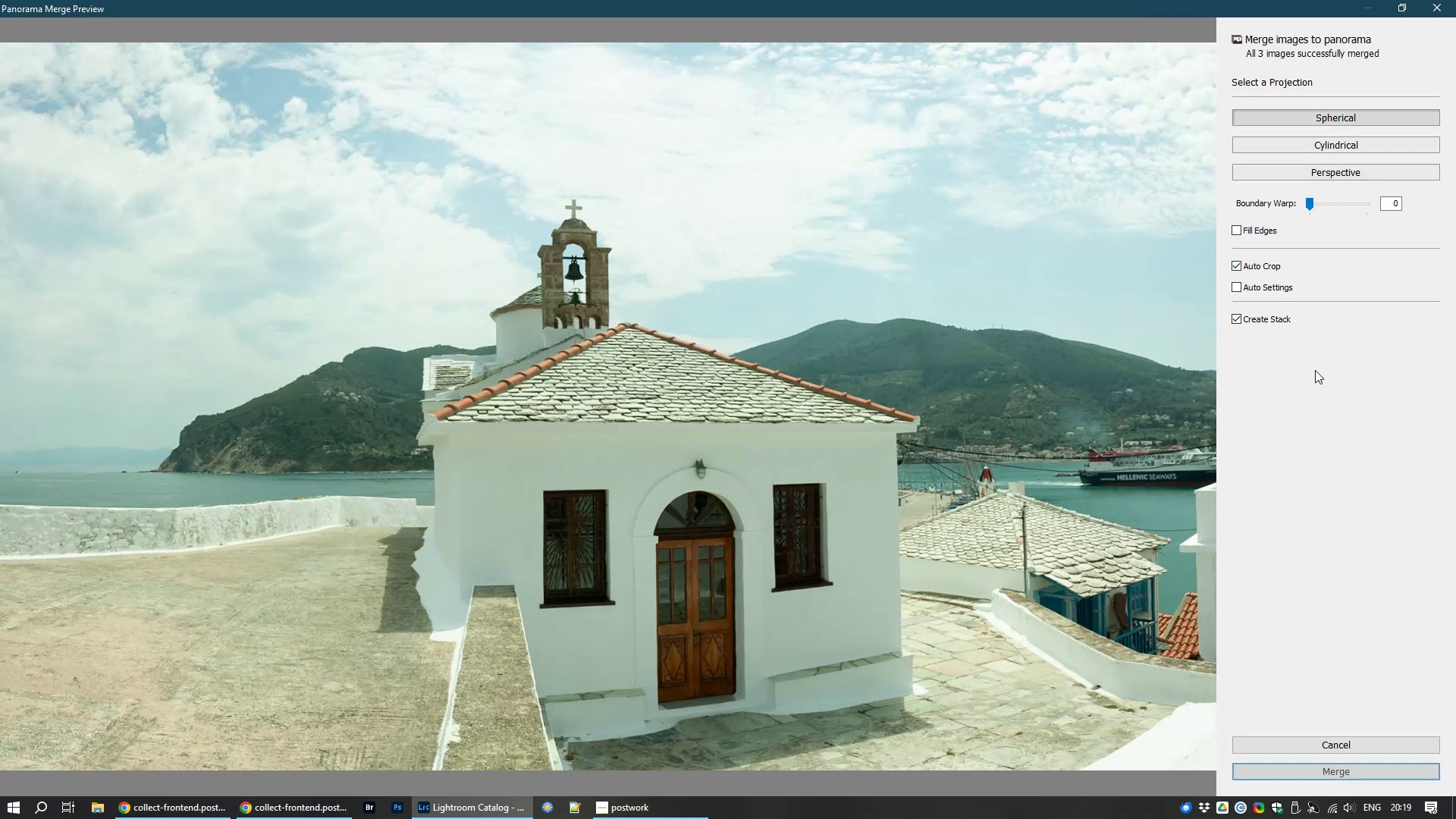 
left_click([1310, 175])
 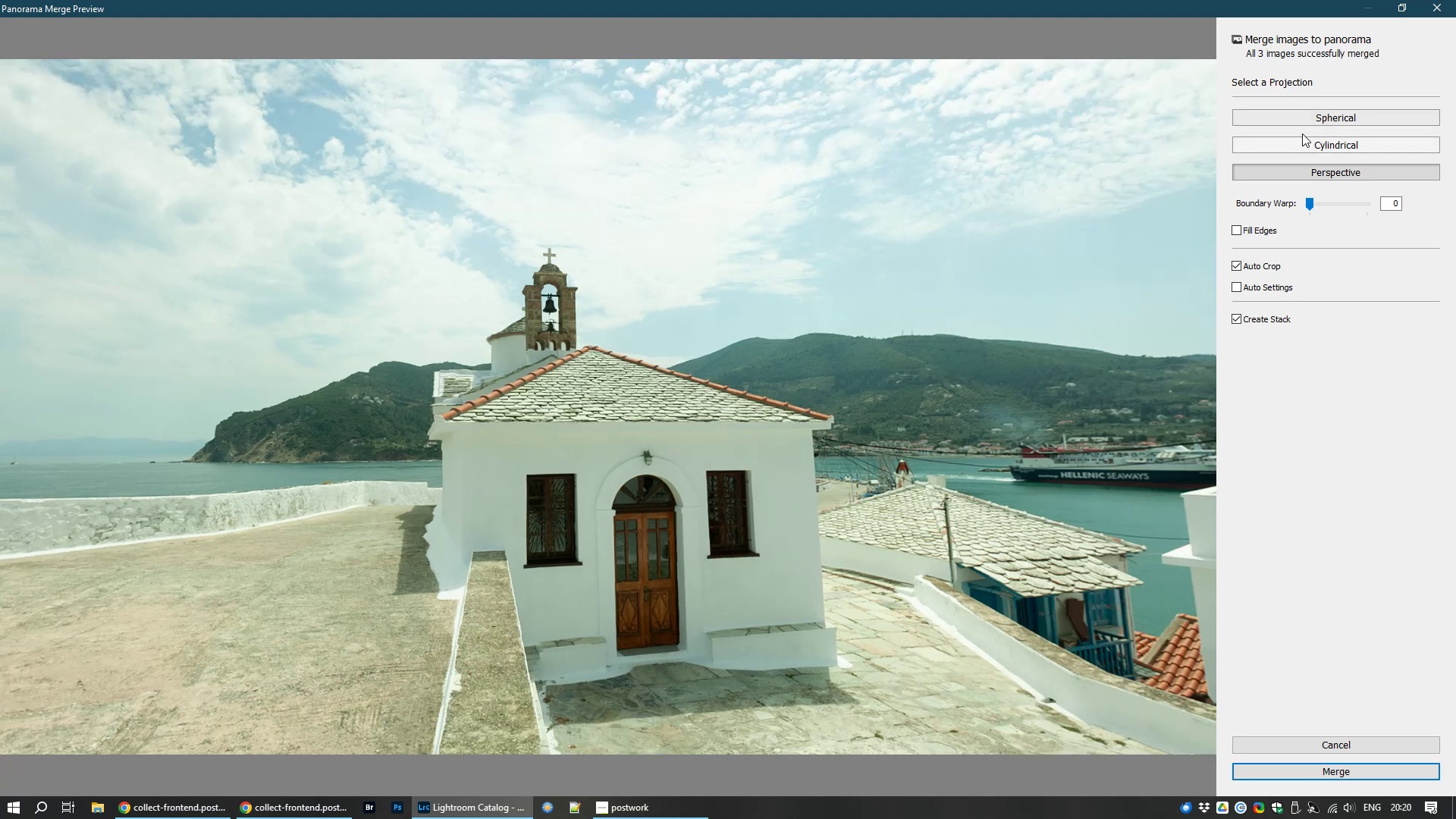 
left_click([1312, 115])
 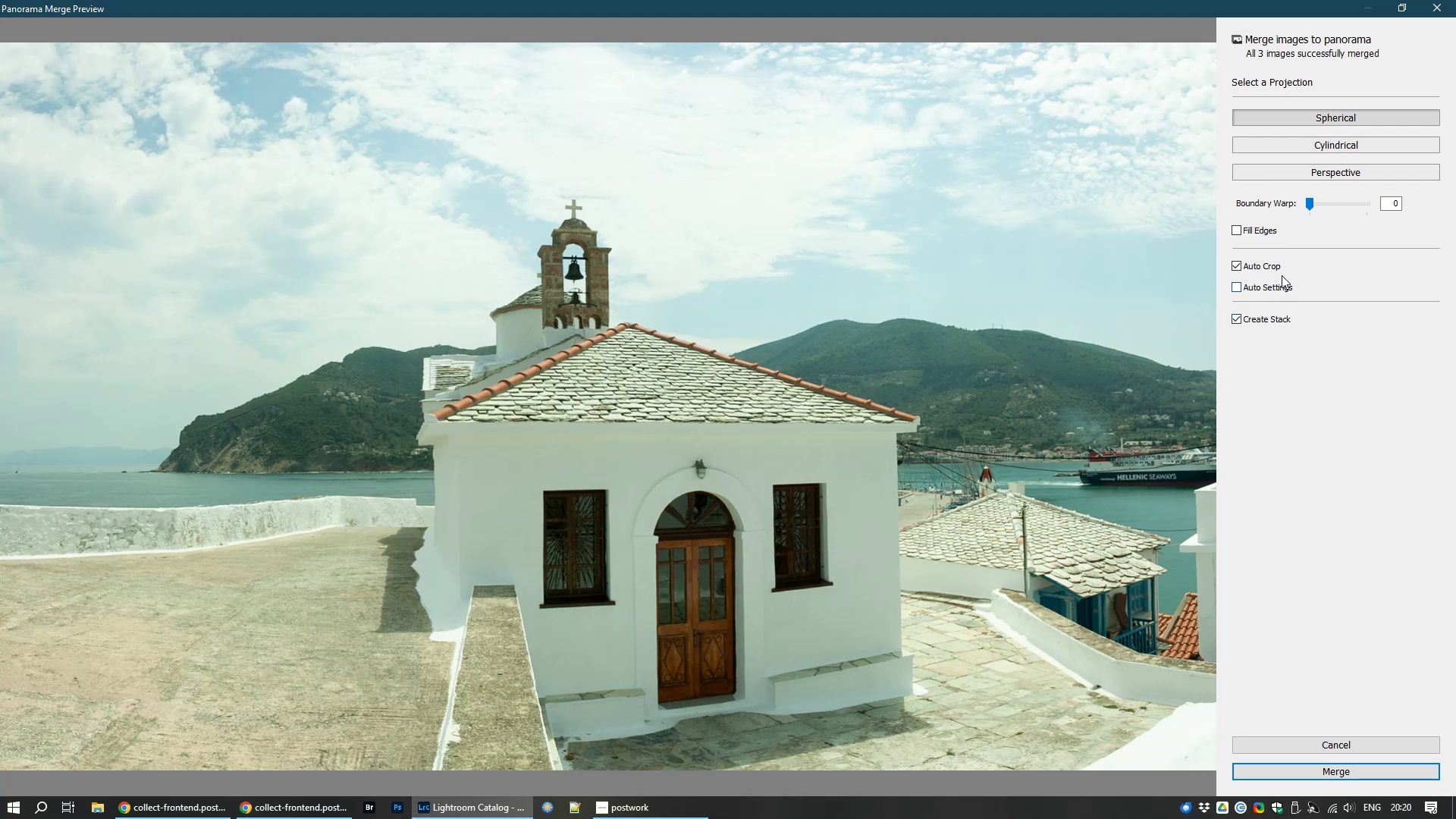 
wait(5.26)
 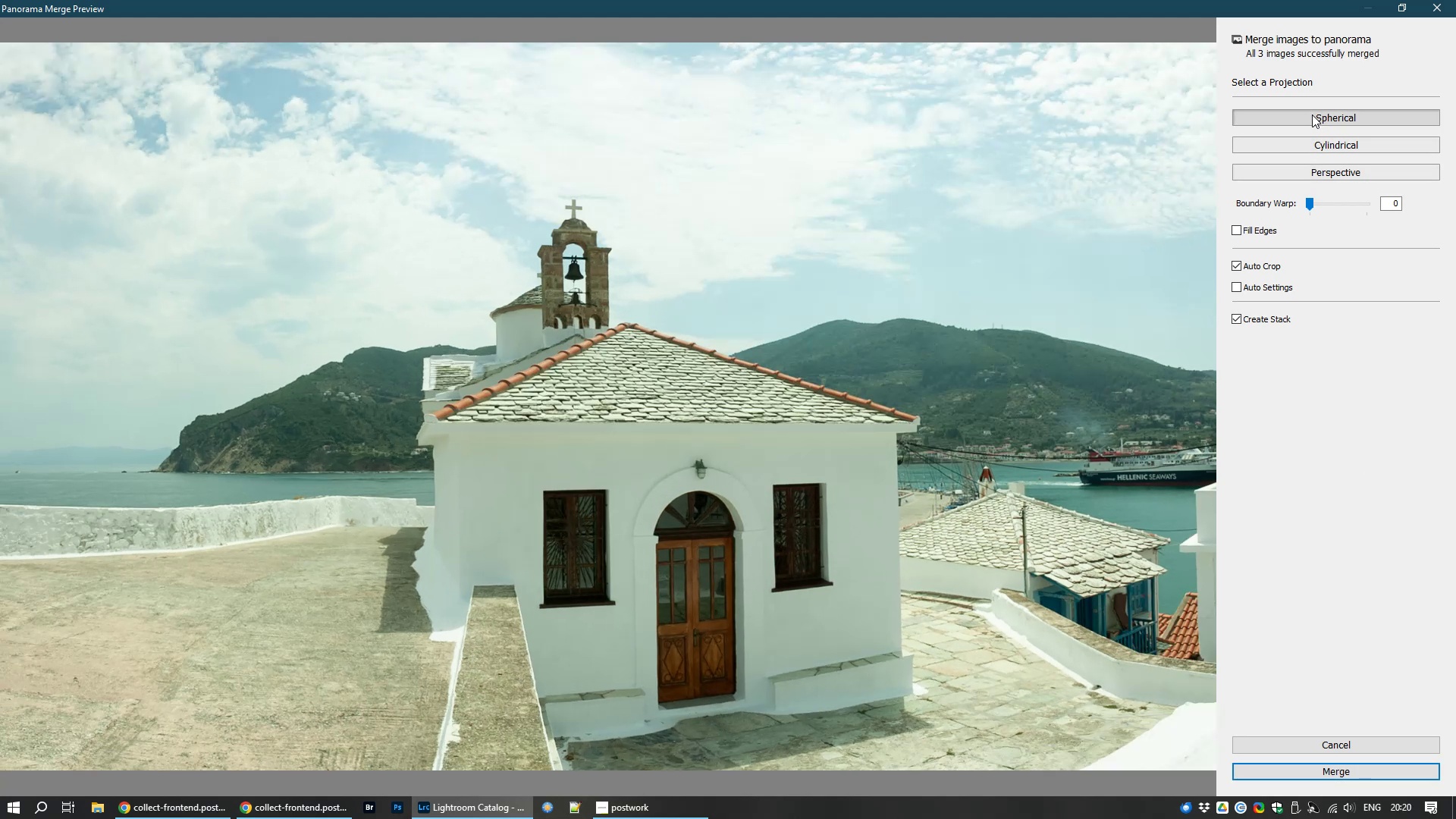 
left_click([1282, 292])
 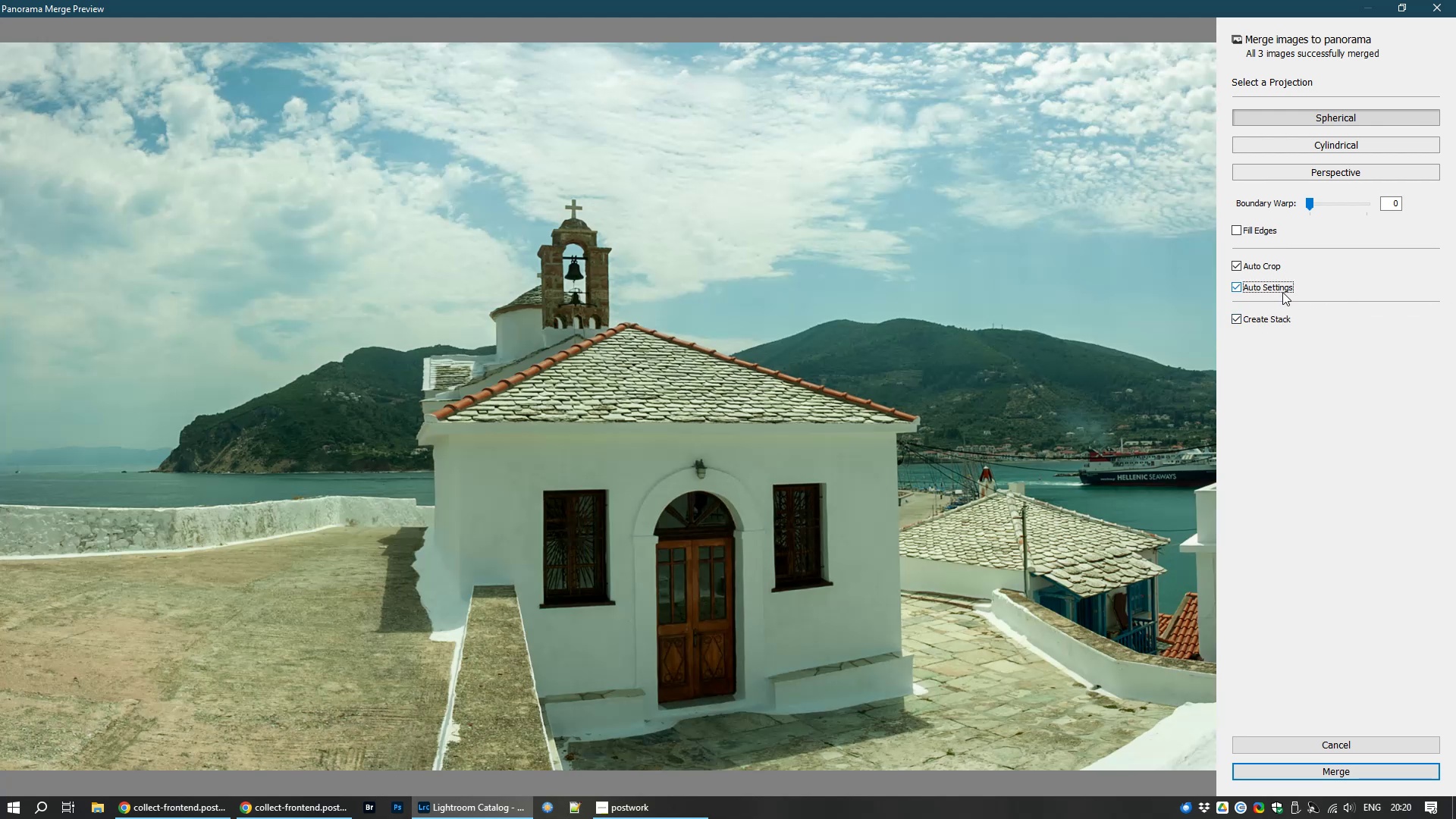 
left_click([1282, 292])
 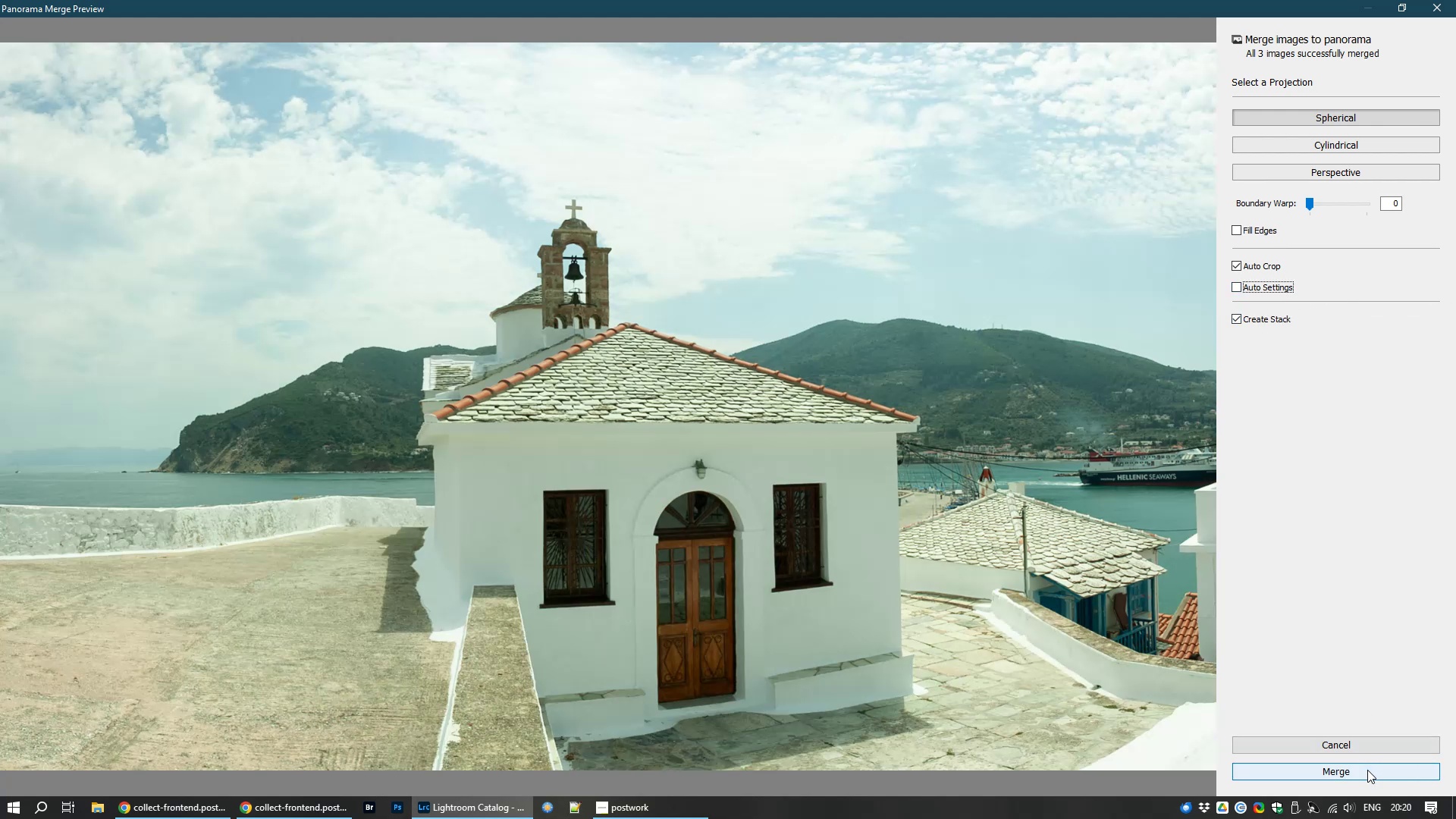 
left_click([1366, 769])
 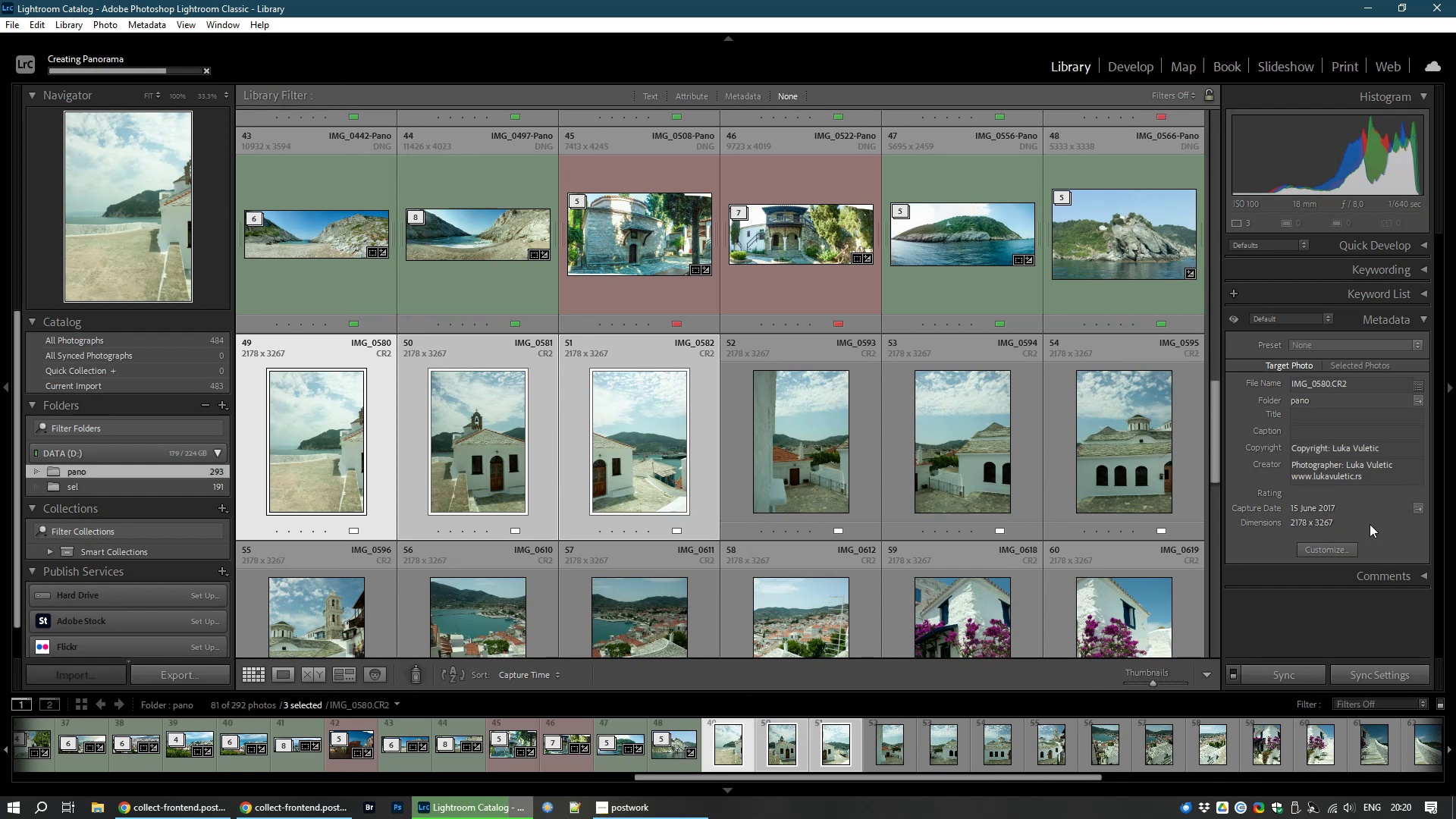 
wait(13.6)
 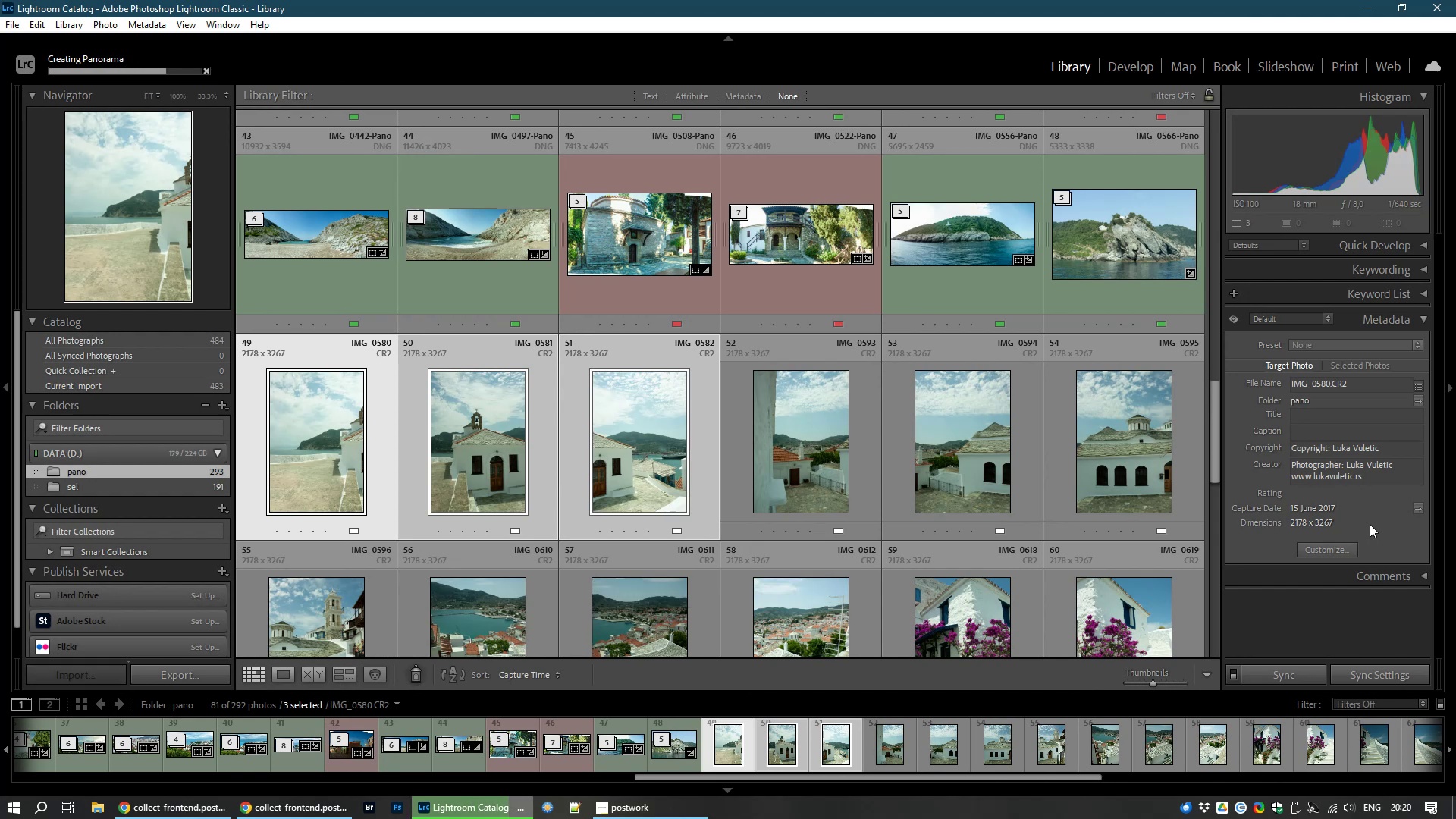 
left_click([1140, 64])
 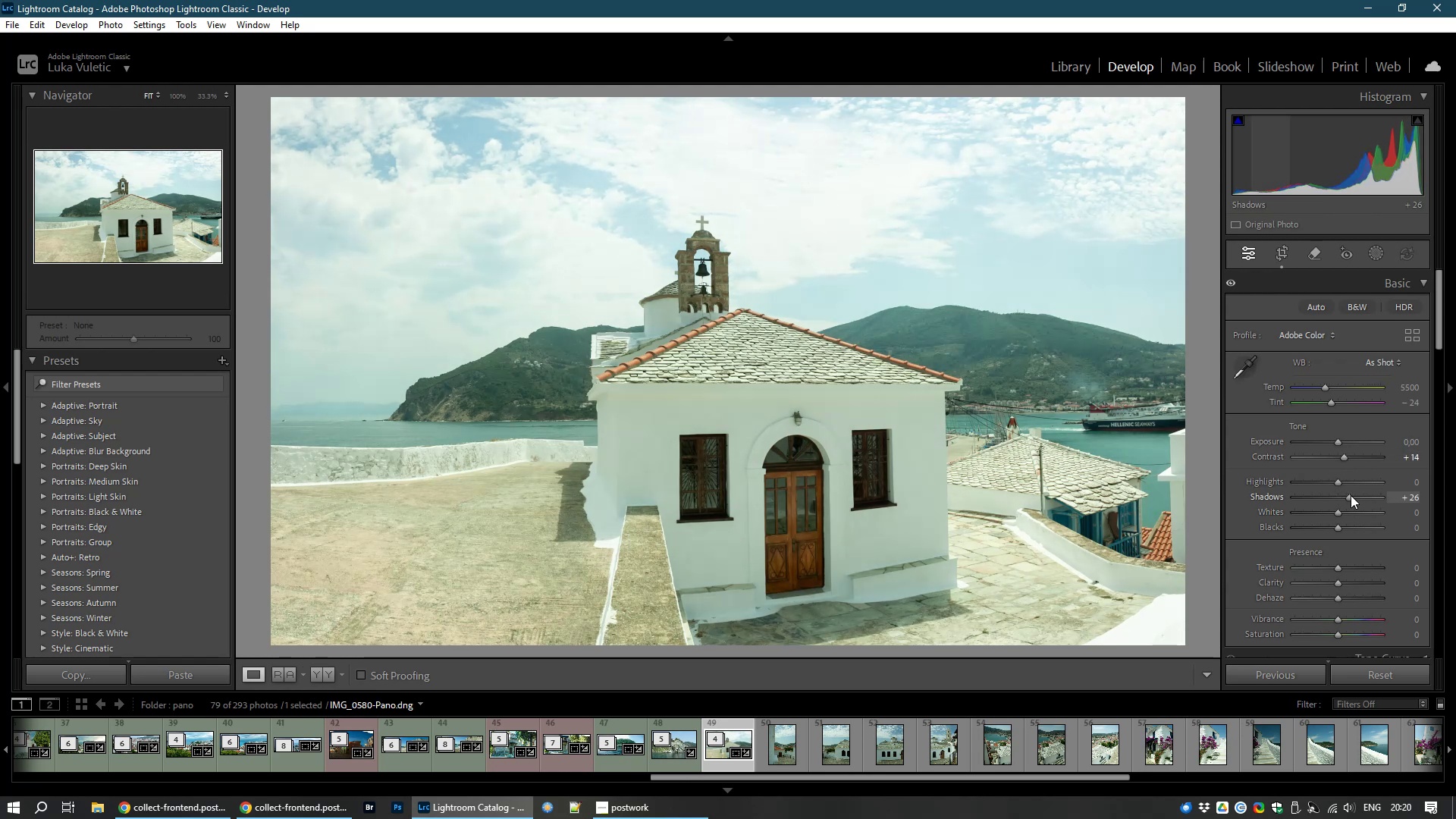 
wait(21.28)
 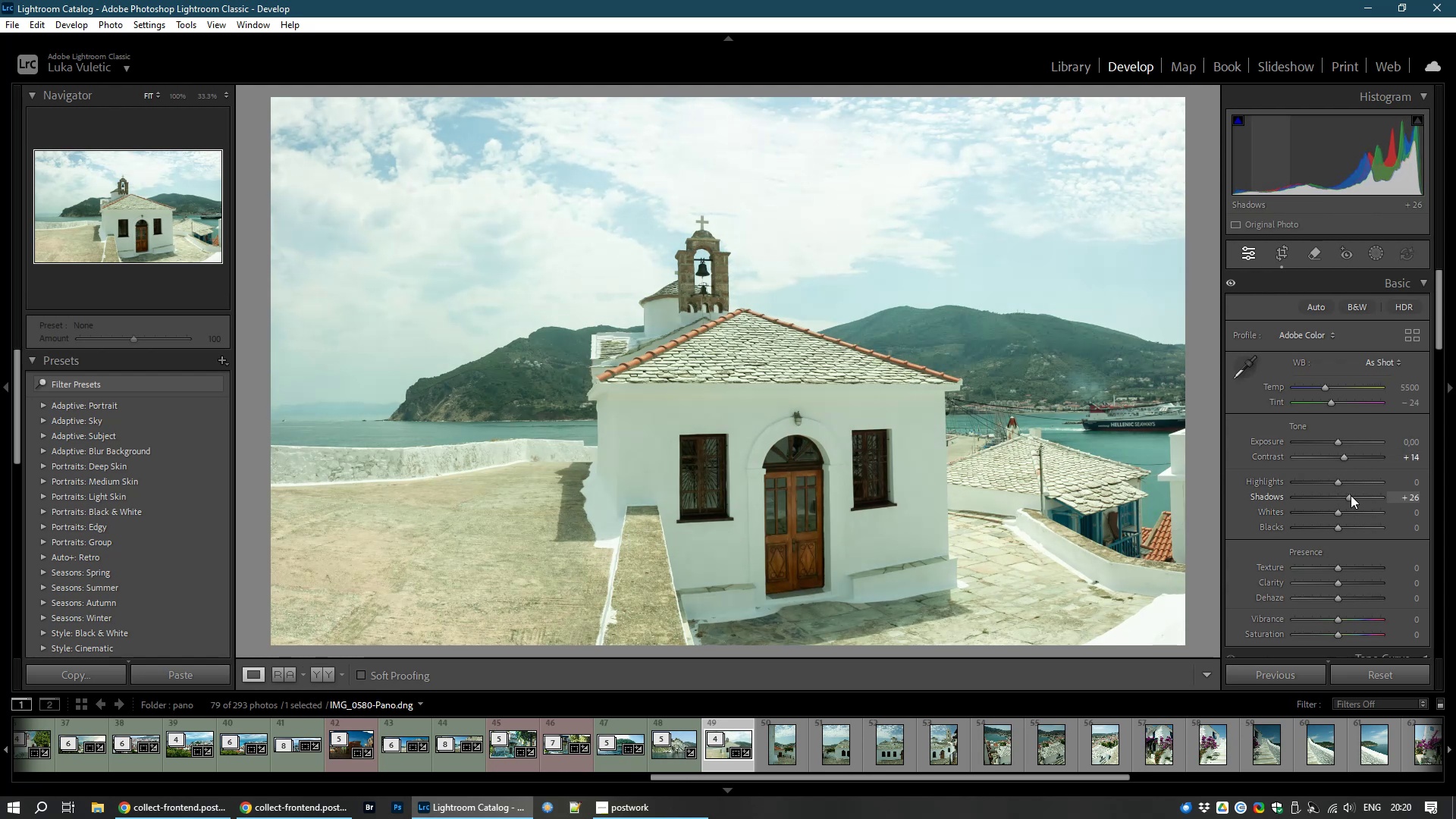 
left_click([1370, 249])
 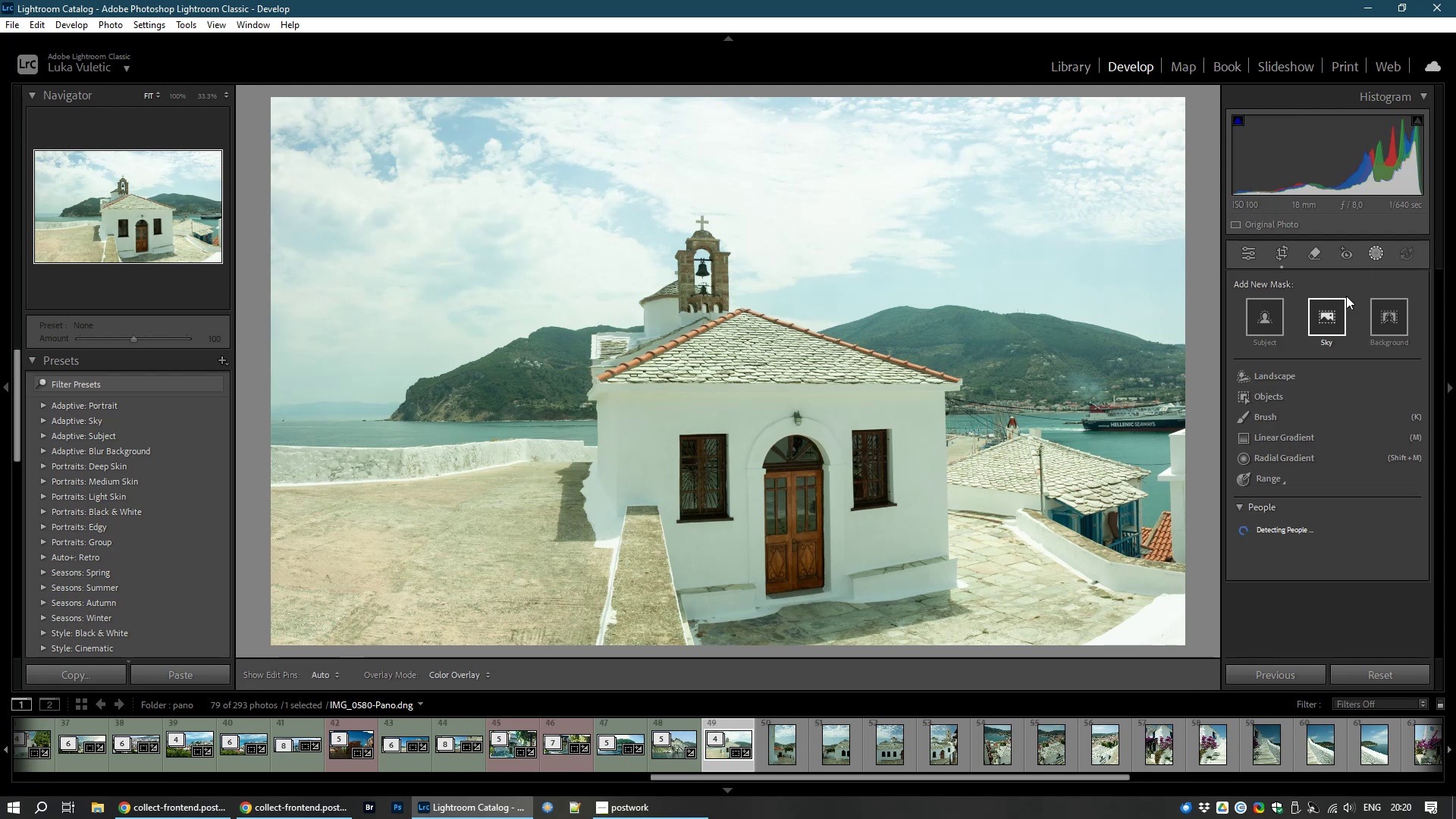 
left_click([1330, 321])
 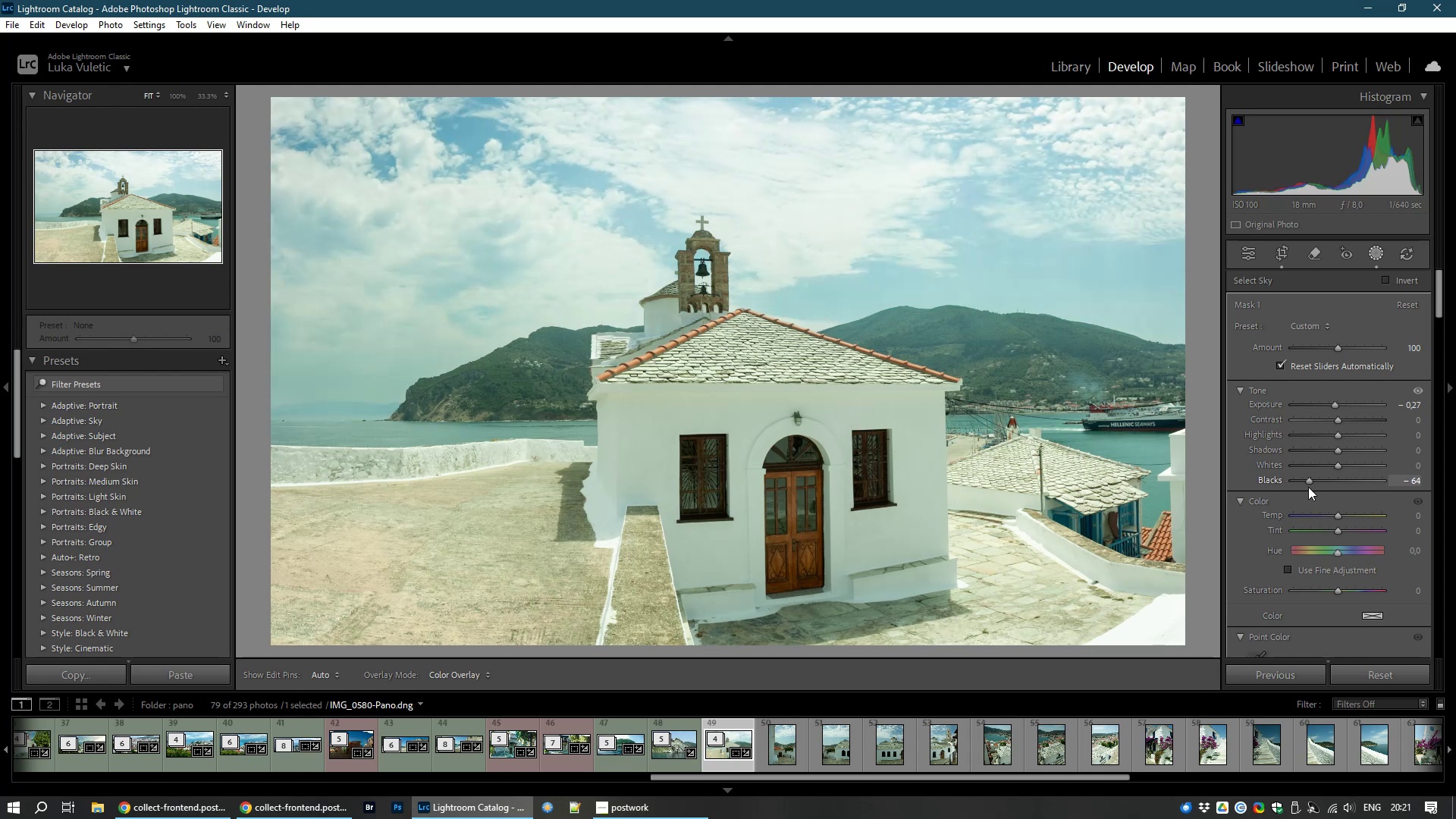 
wait(41.9)
 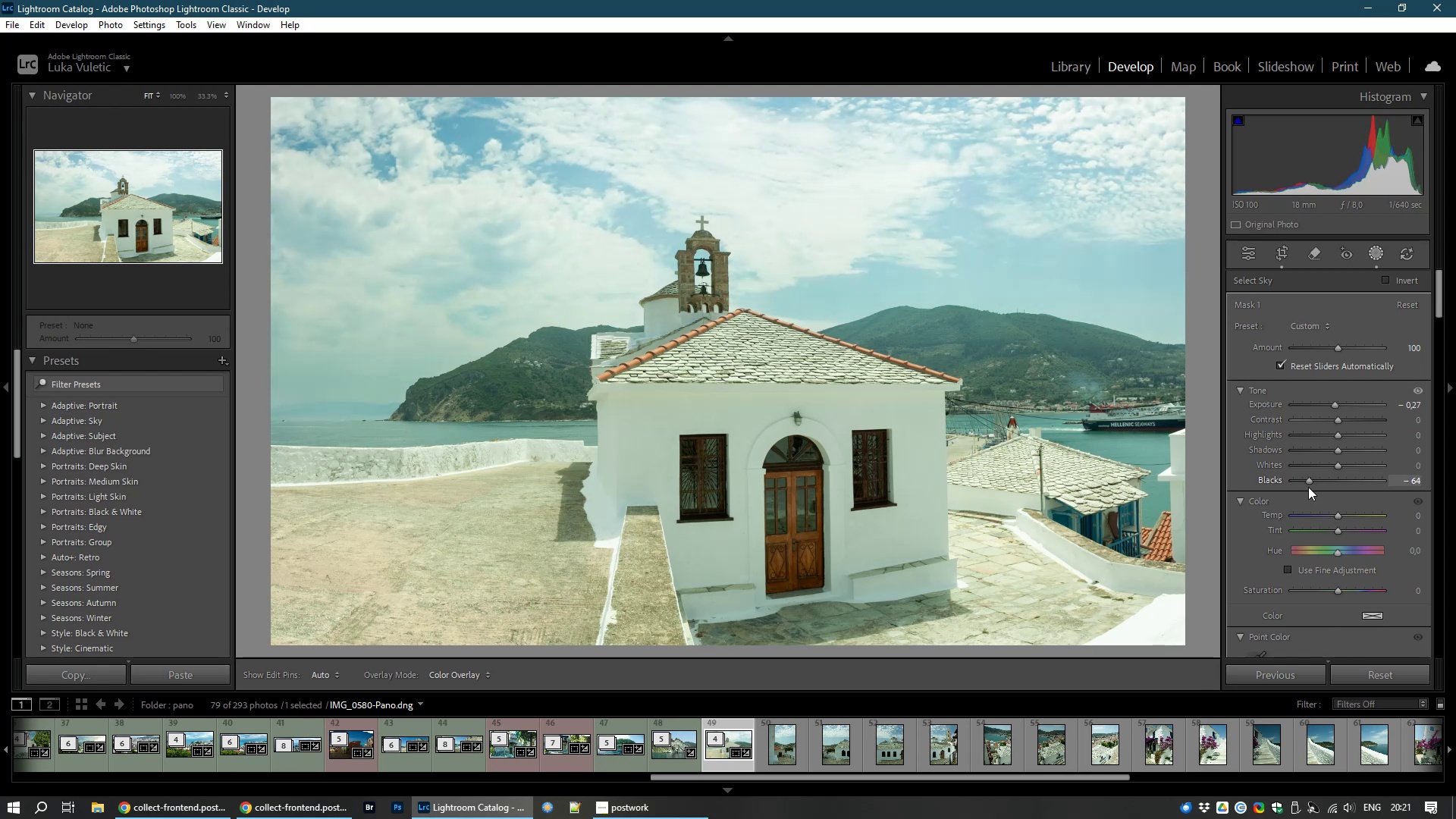 
left_click([1243, 253])
 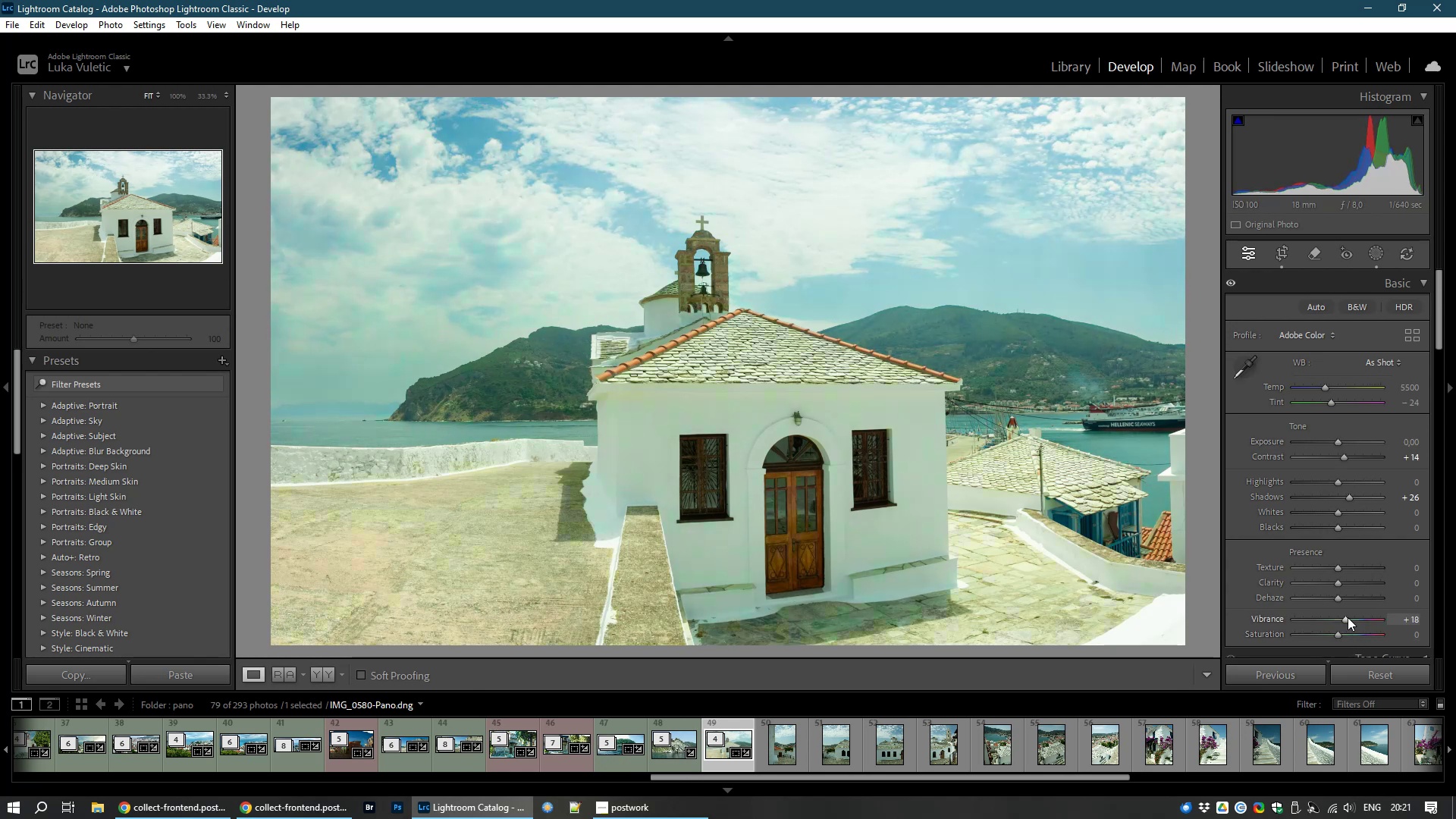 
wait(14.9)
 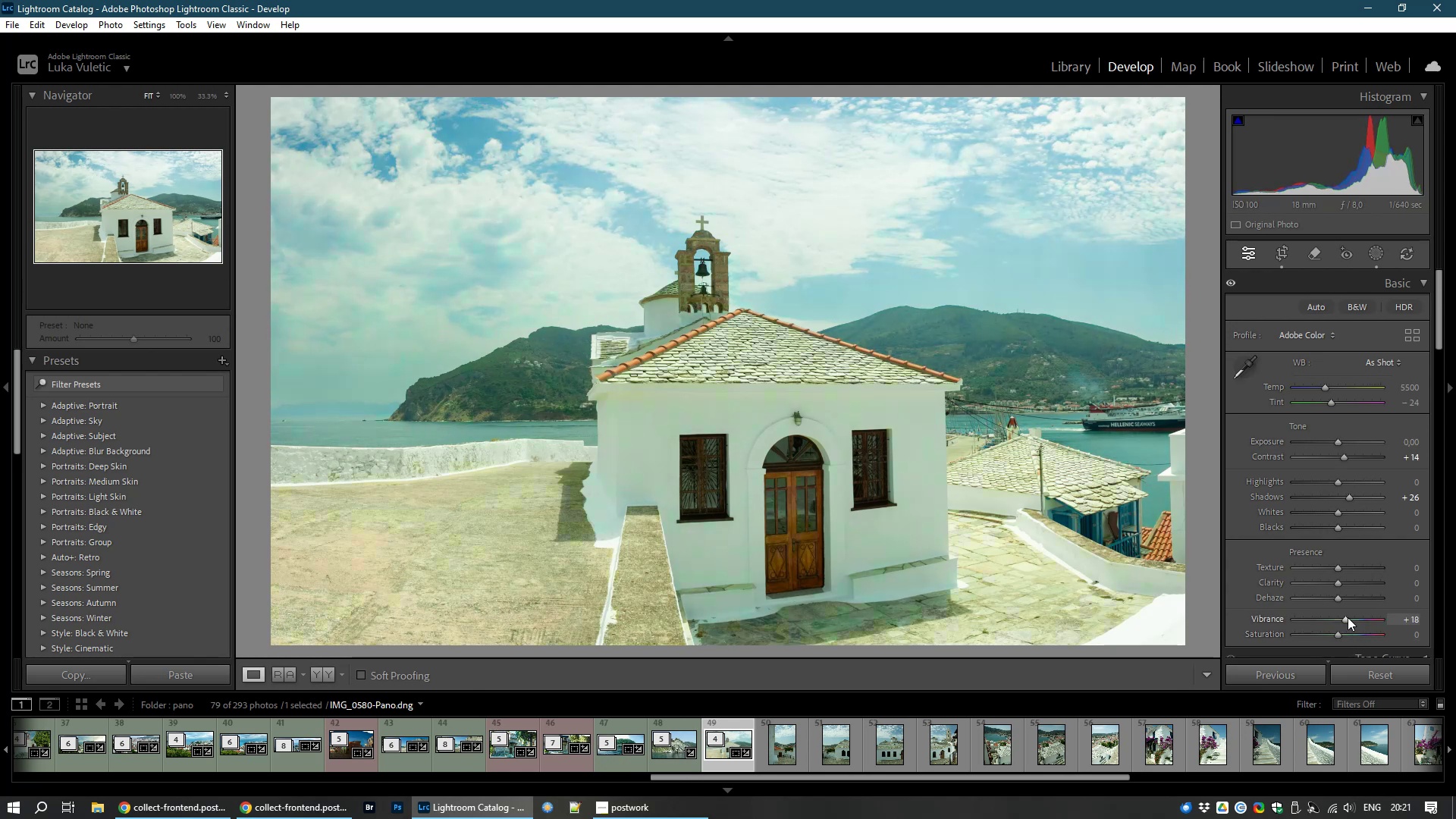 
left_click([1079, 66])
 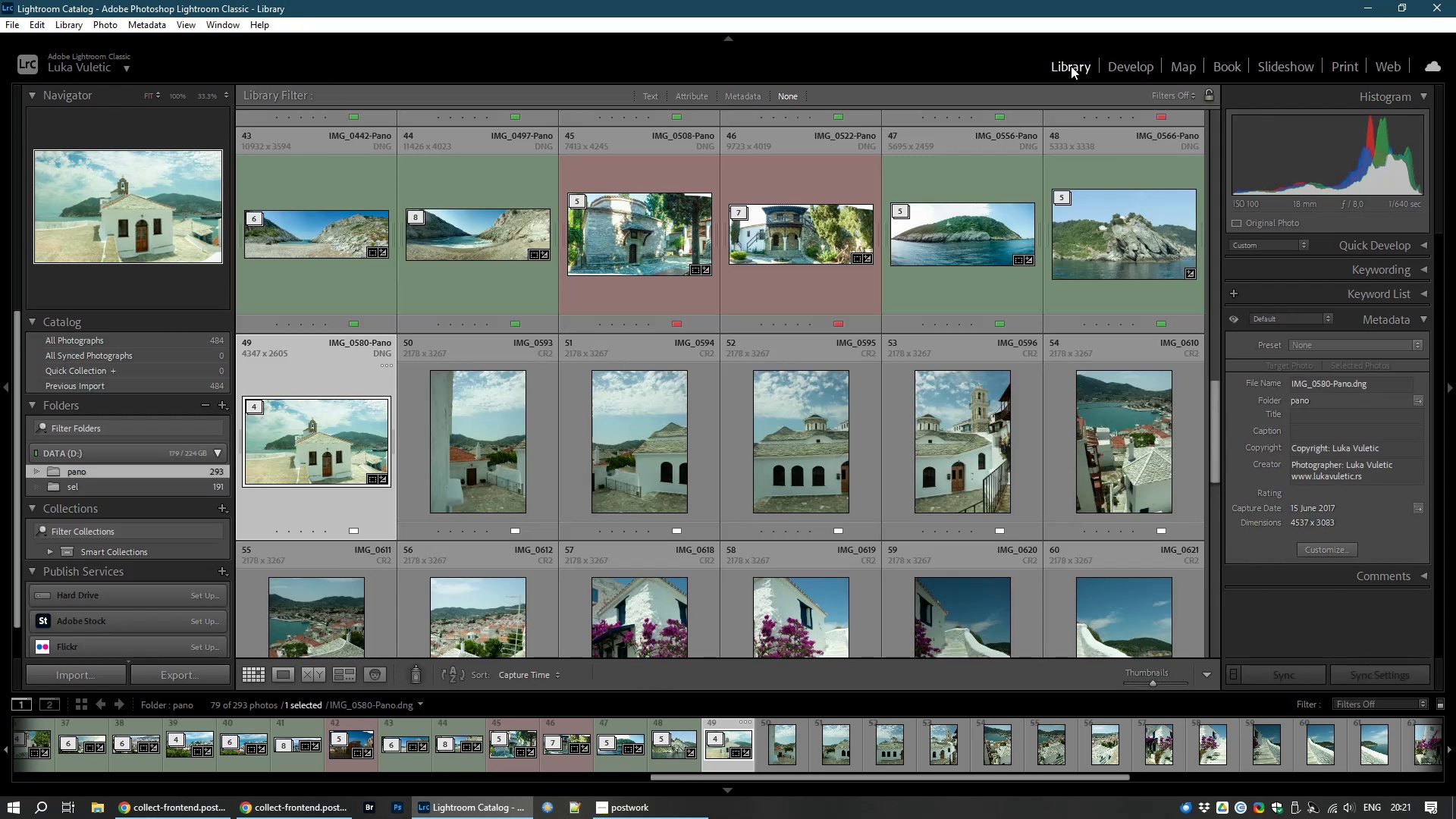 
key(8)
 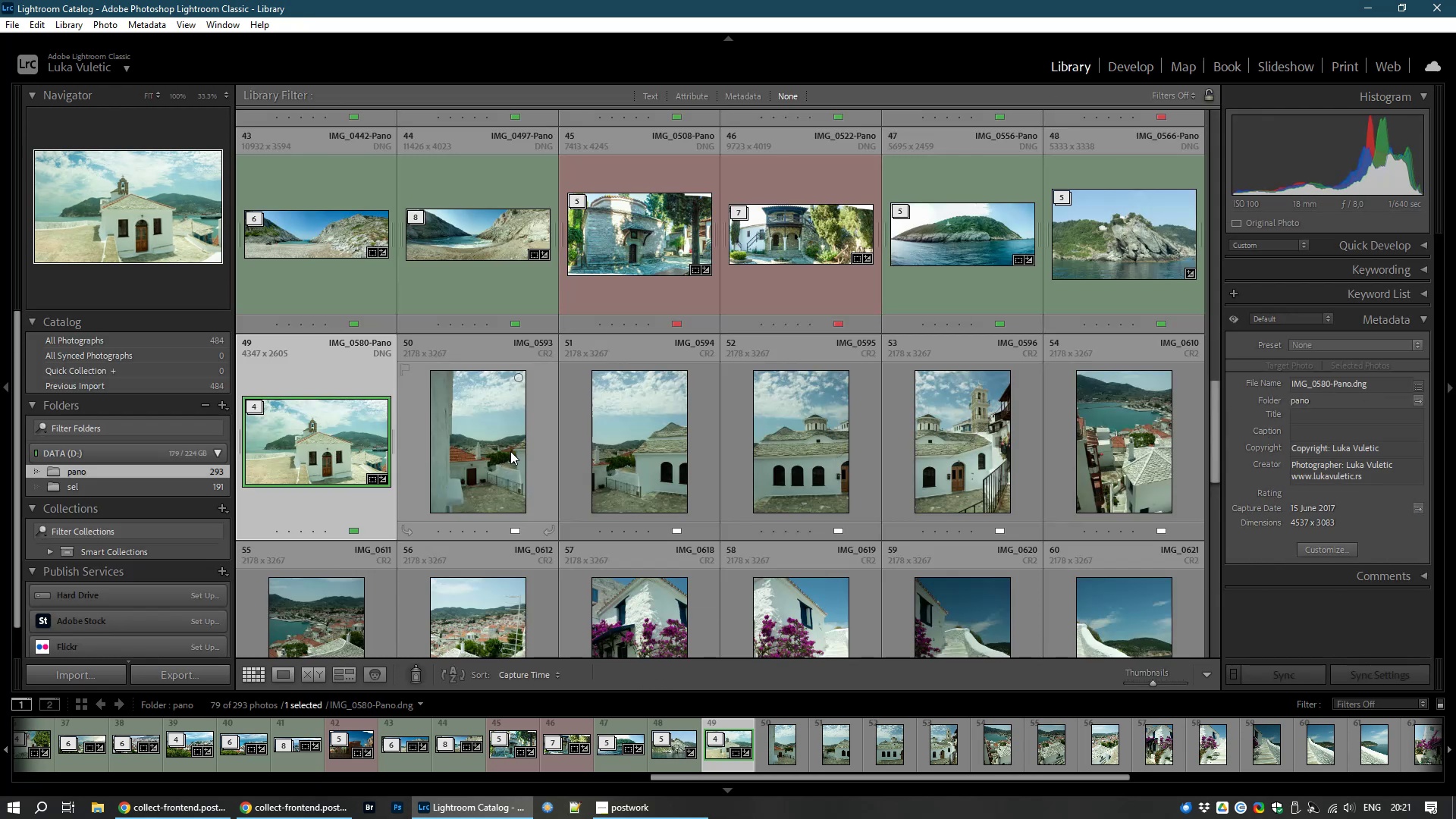 
left_click([484, 441])
 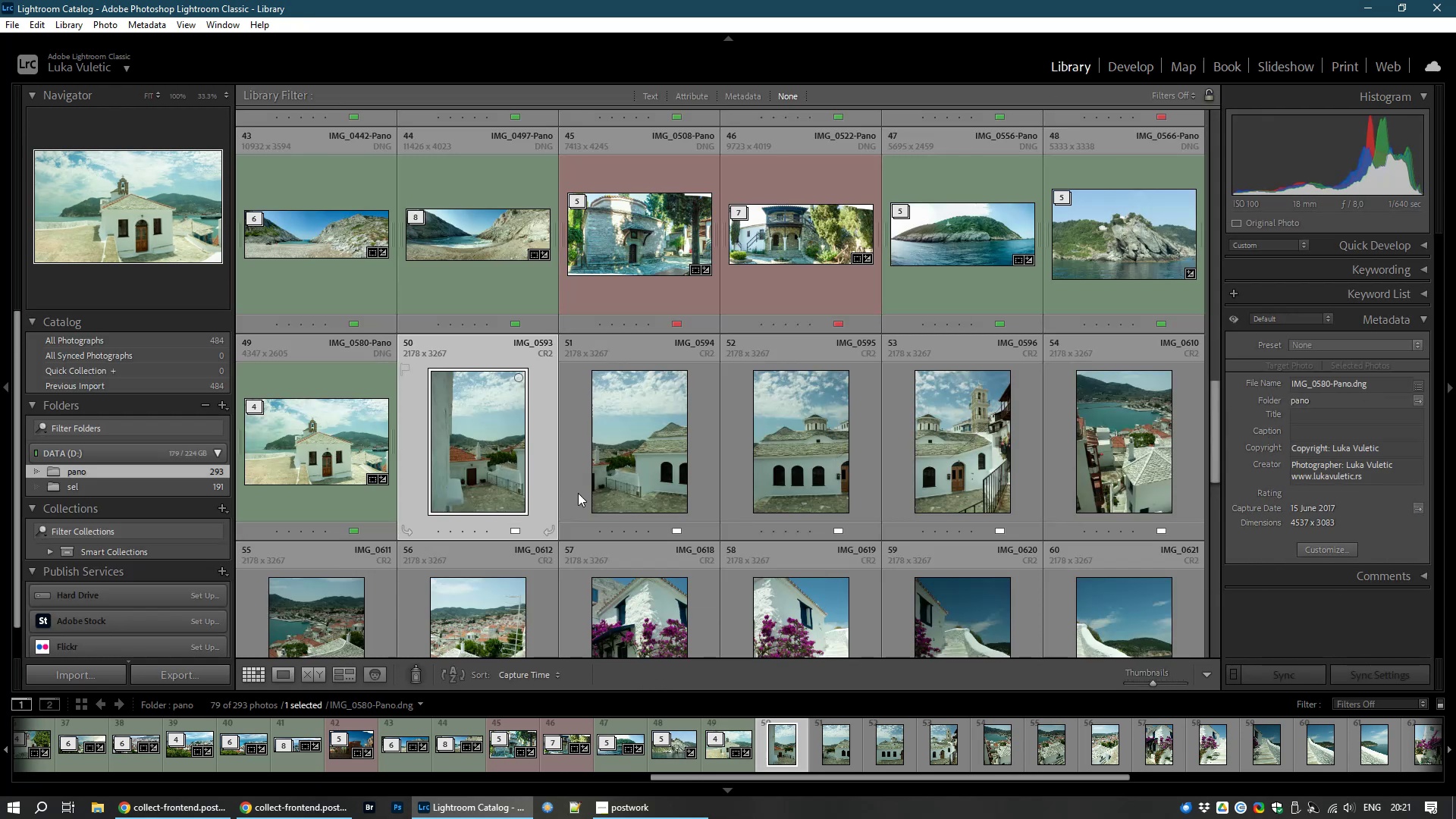 
hold_key(key=ControlLeft, duration=1.53)
left_click([613, 457])
 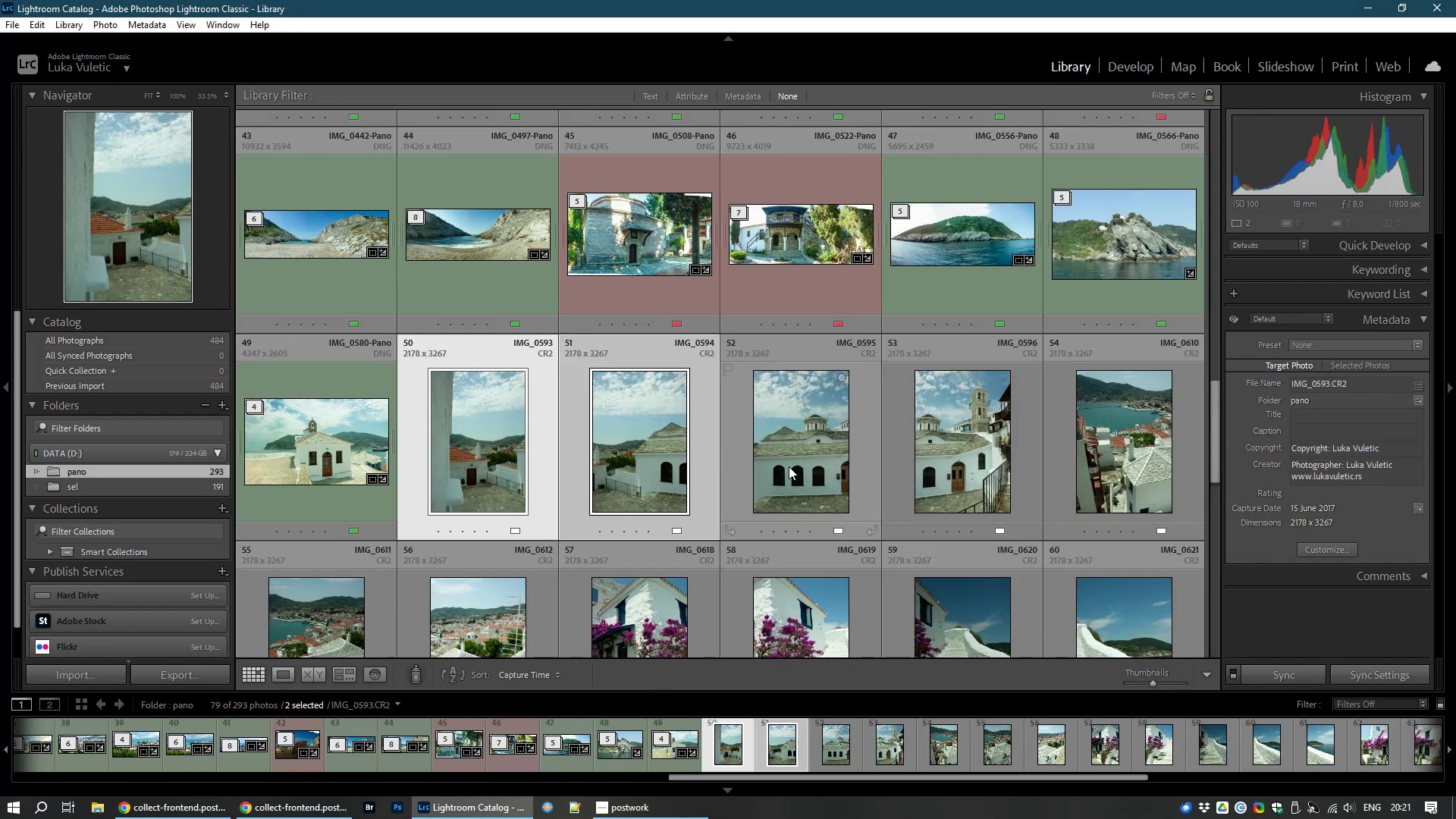 
left_click([789, 466])
 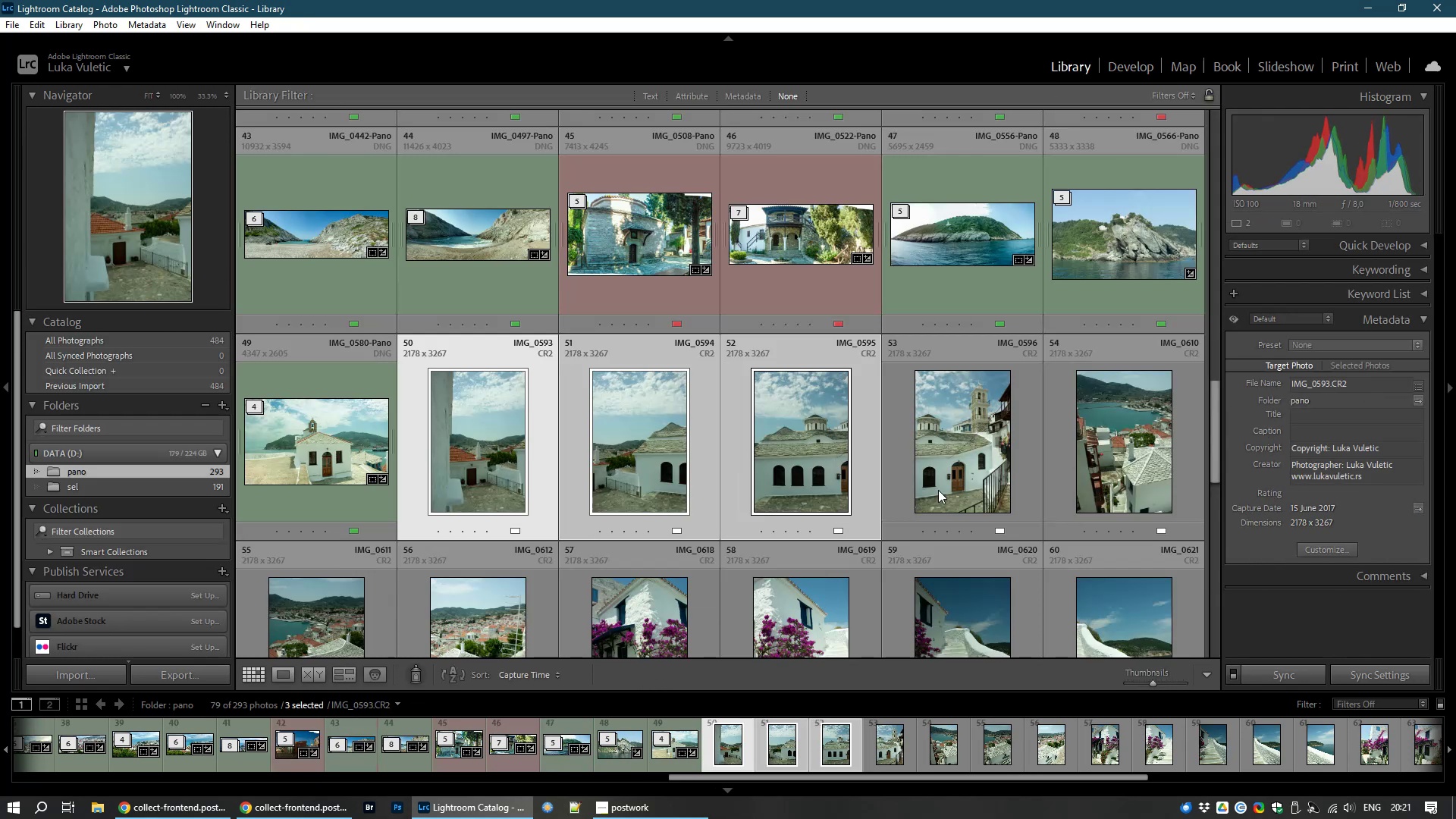 
hold_key(key=ControlLeft, duration=1.52)
left_click([966, 466])
 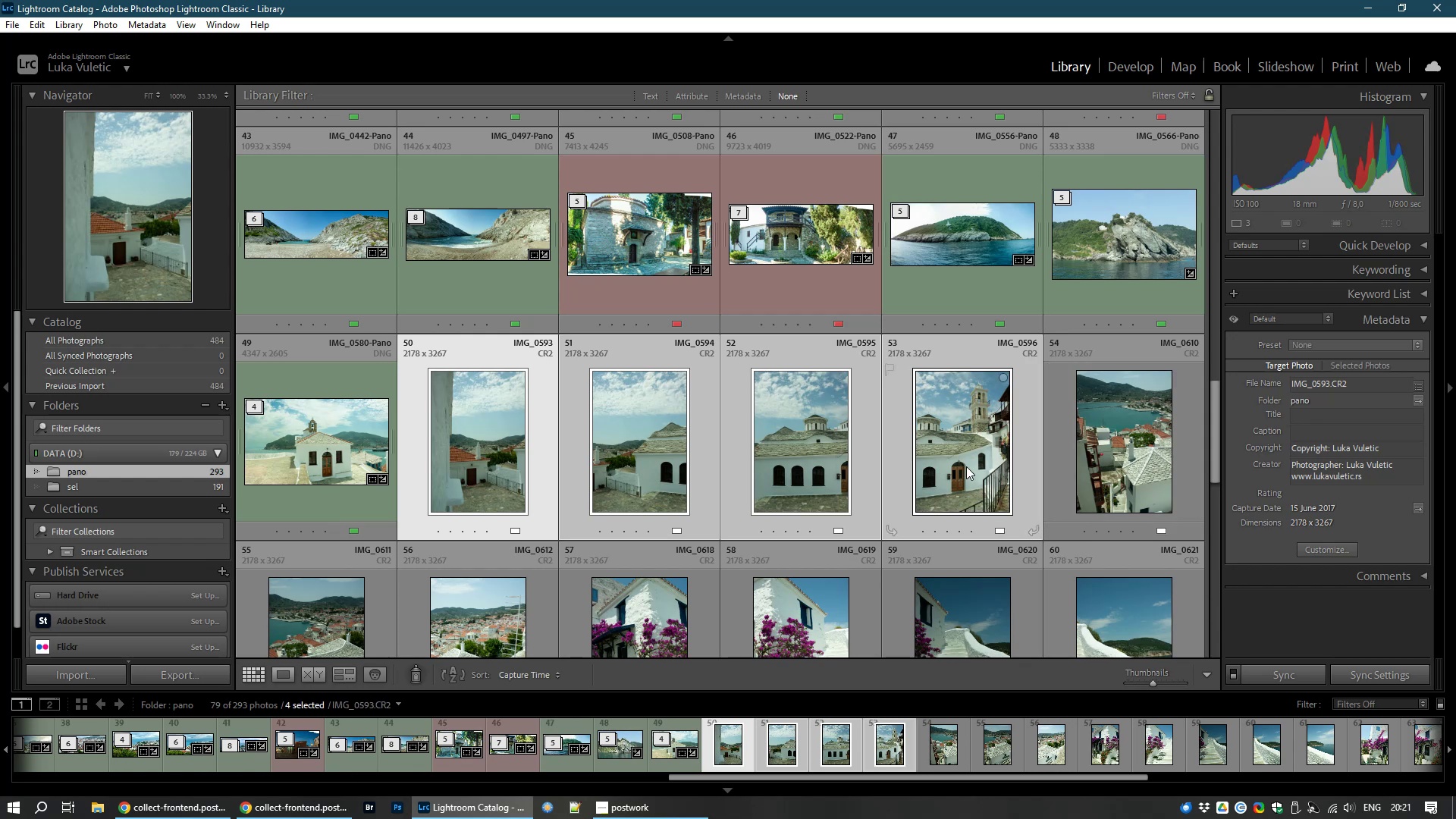 
hold_key(key=ControlLeft, duration=1.51)
 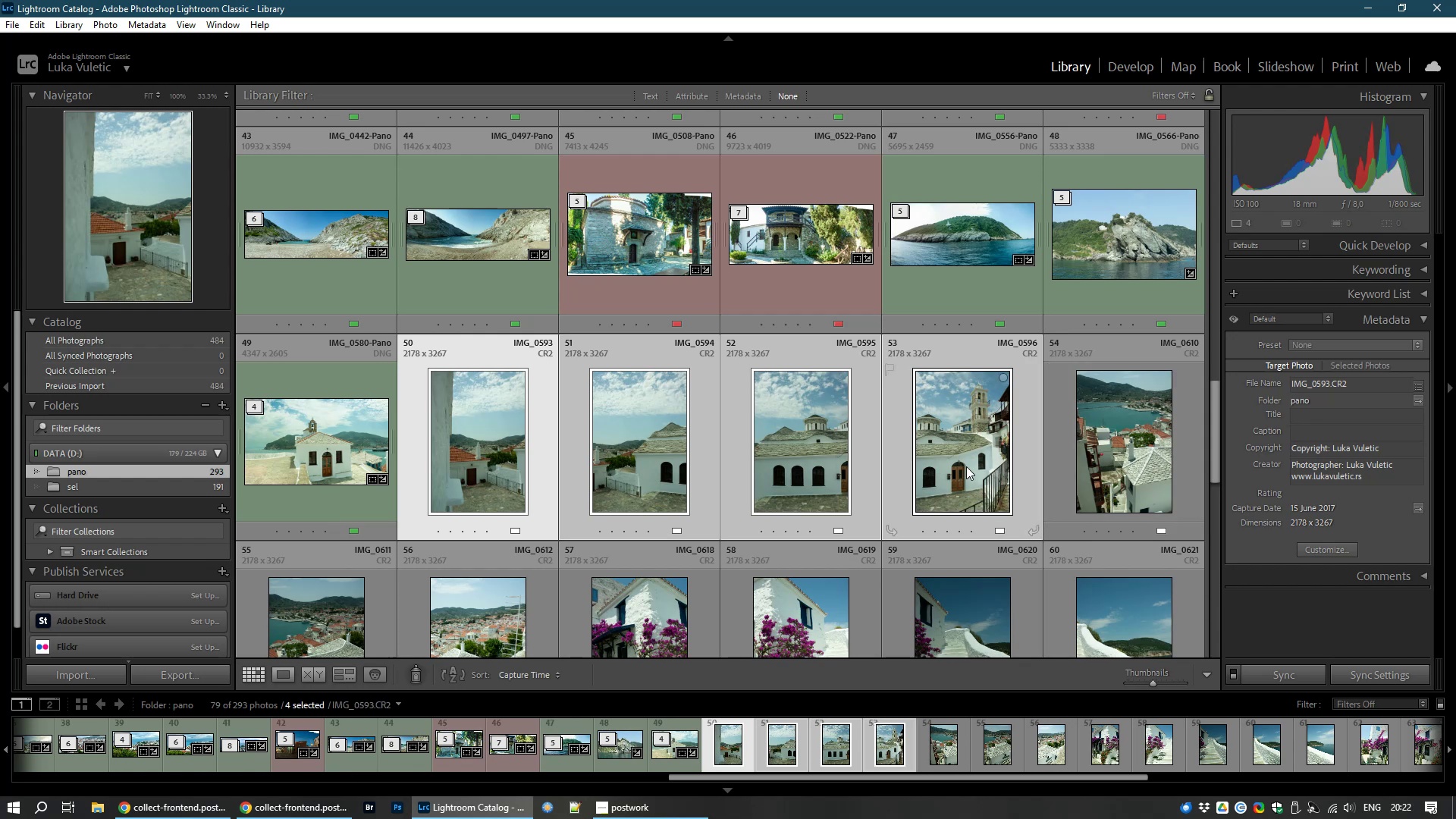 
key(Control+M)
 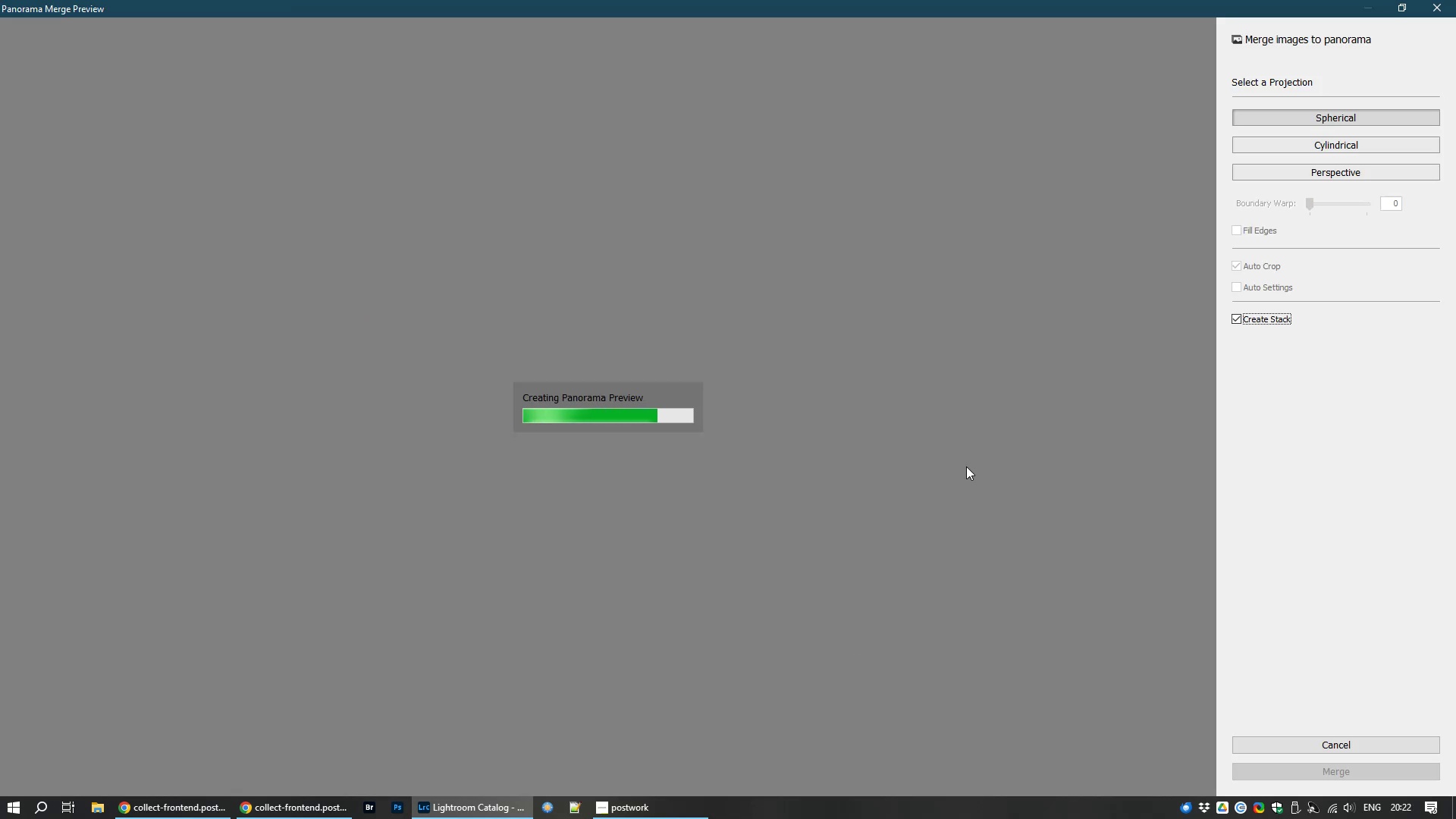 
wait(8.97)
 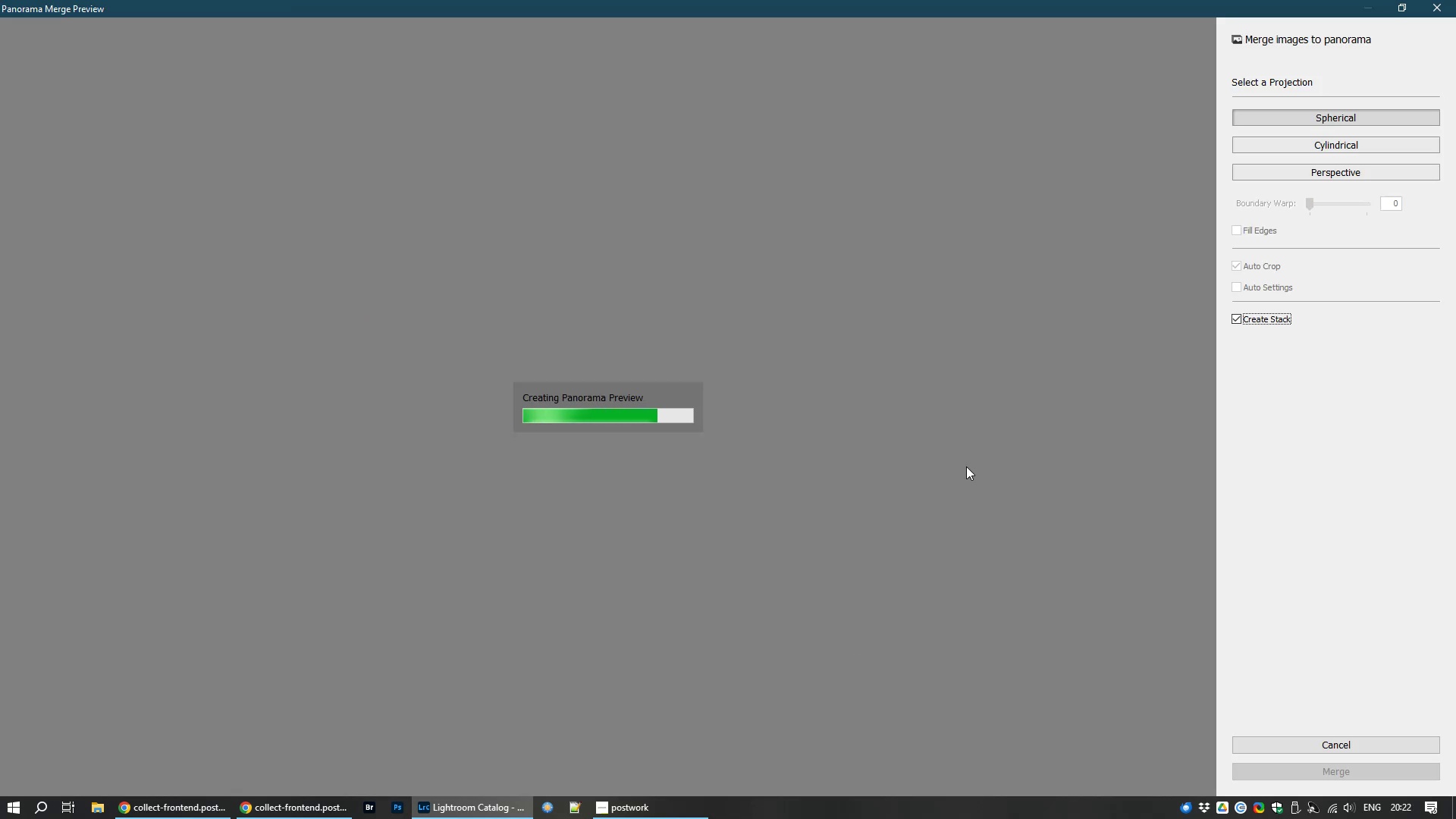 
left_click([1247, 292])
 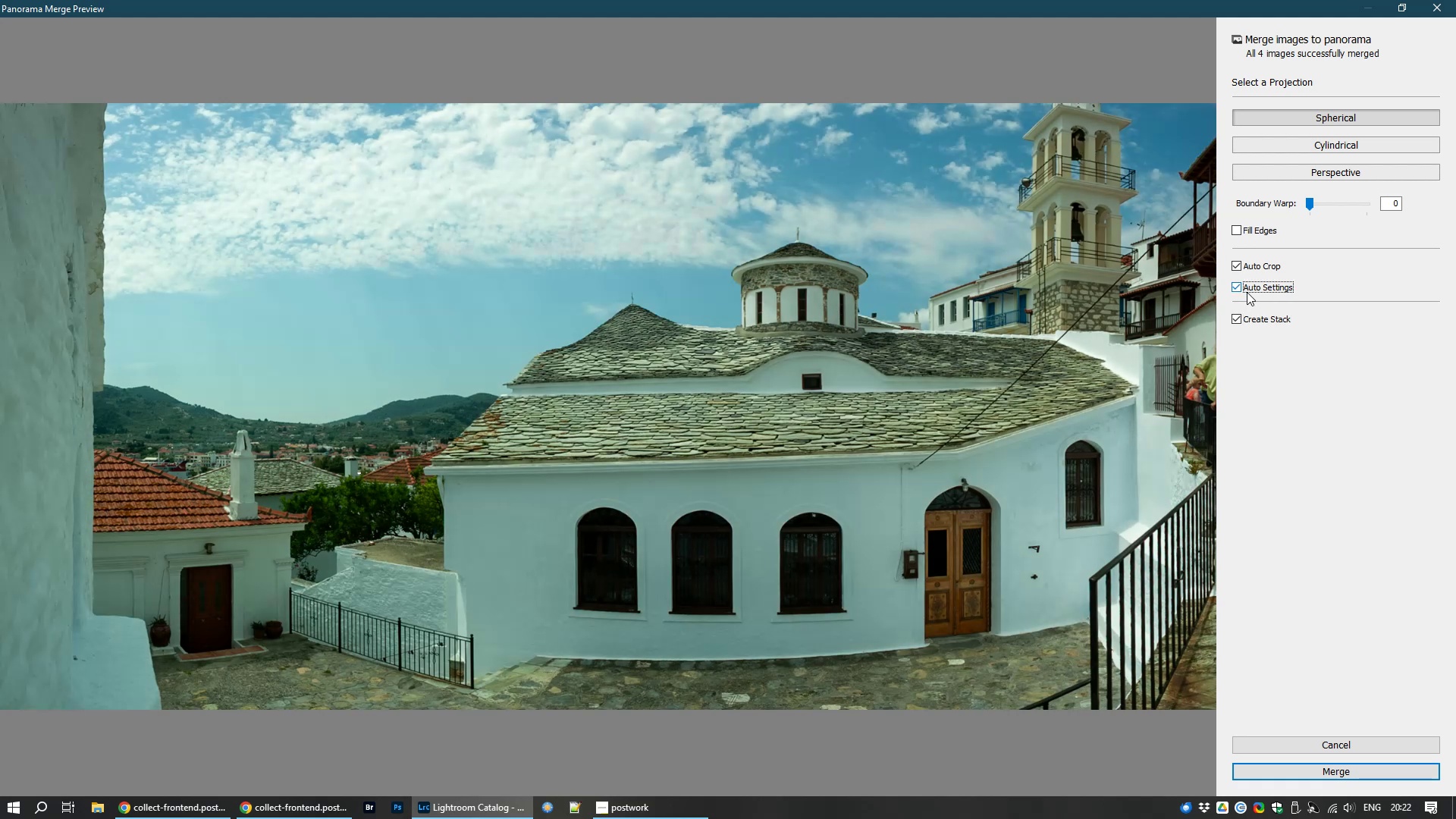 
left_click([1247, 292])
 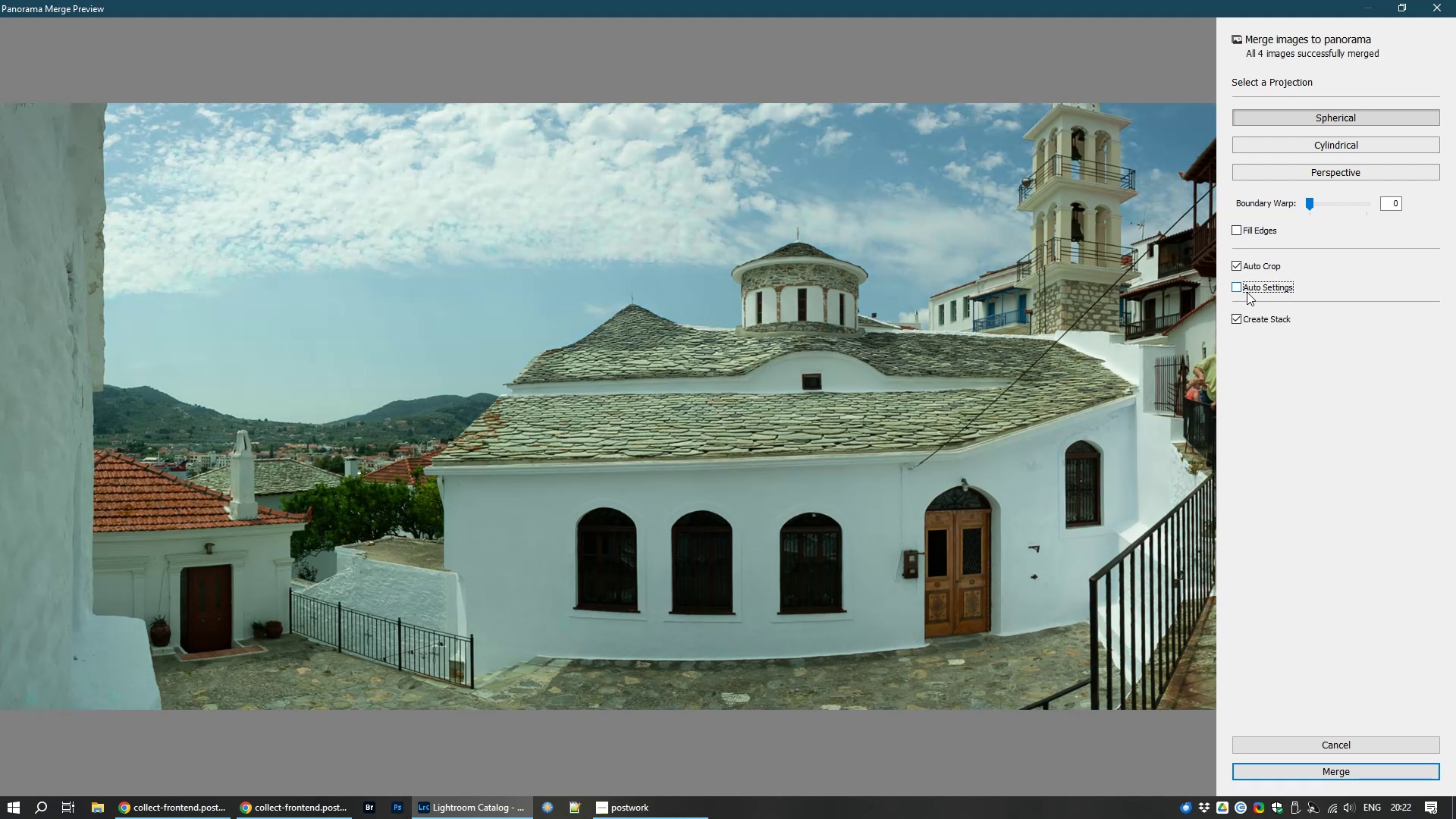 
left_click([1247, 292])
 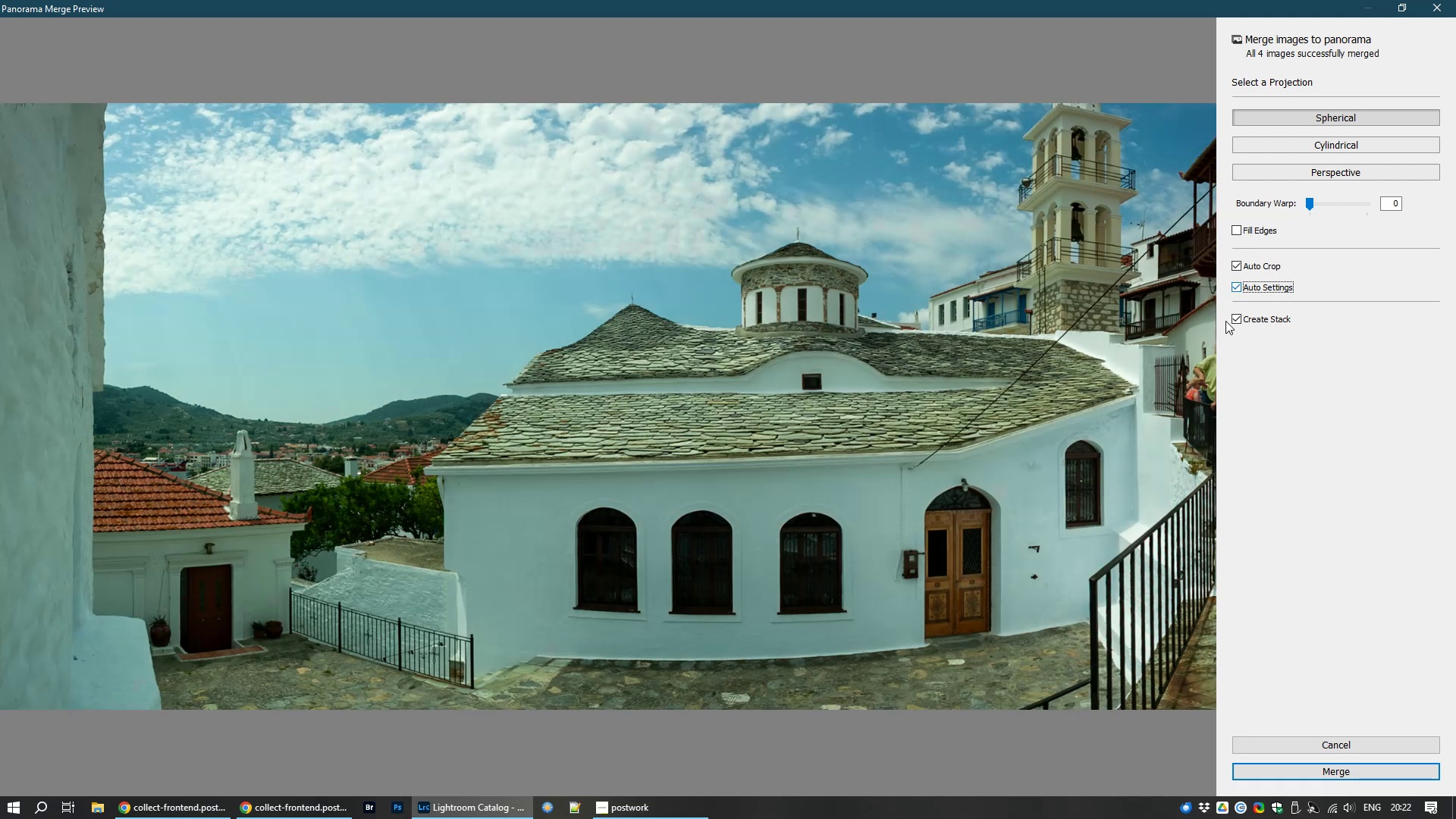 
mouse_move([1351, 767])
 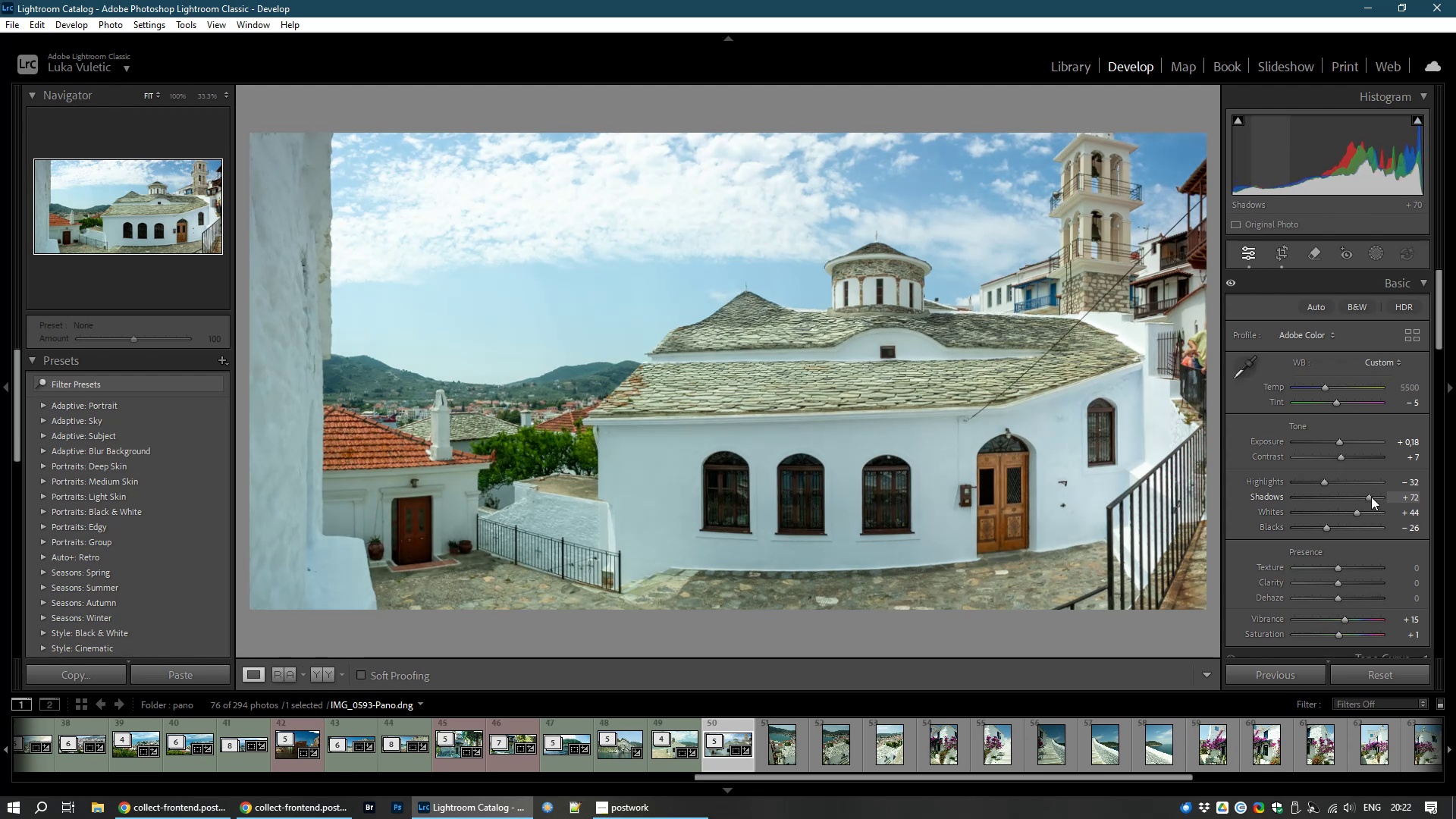 
wait(40.81)
 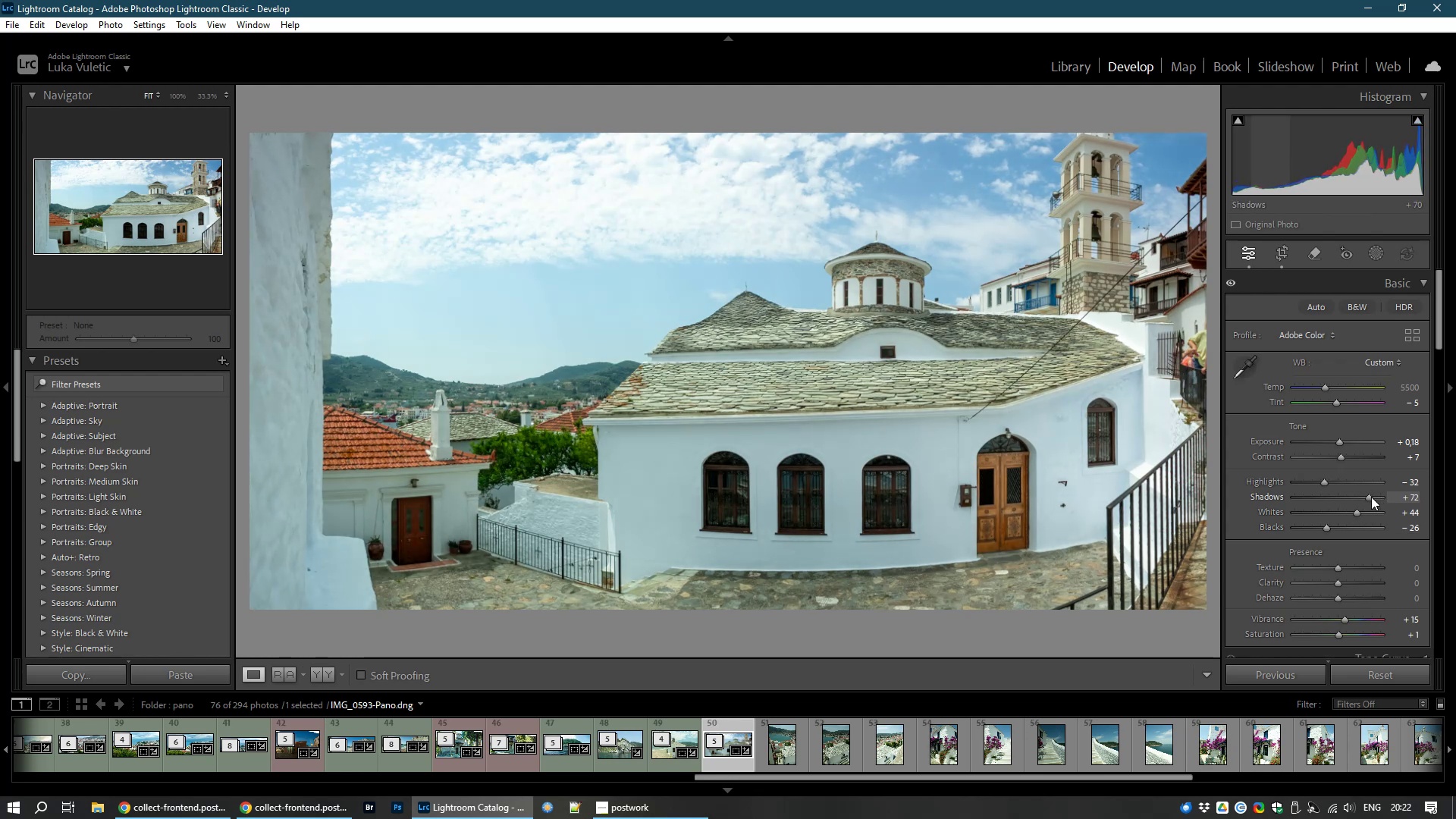 
left_click([1065, 64])
 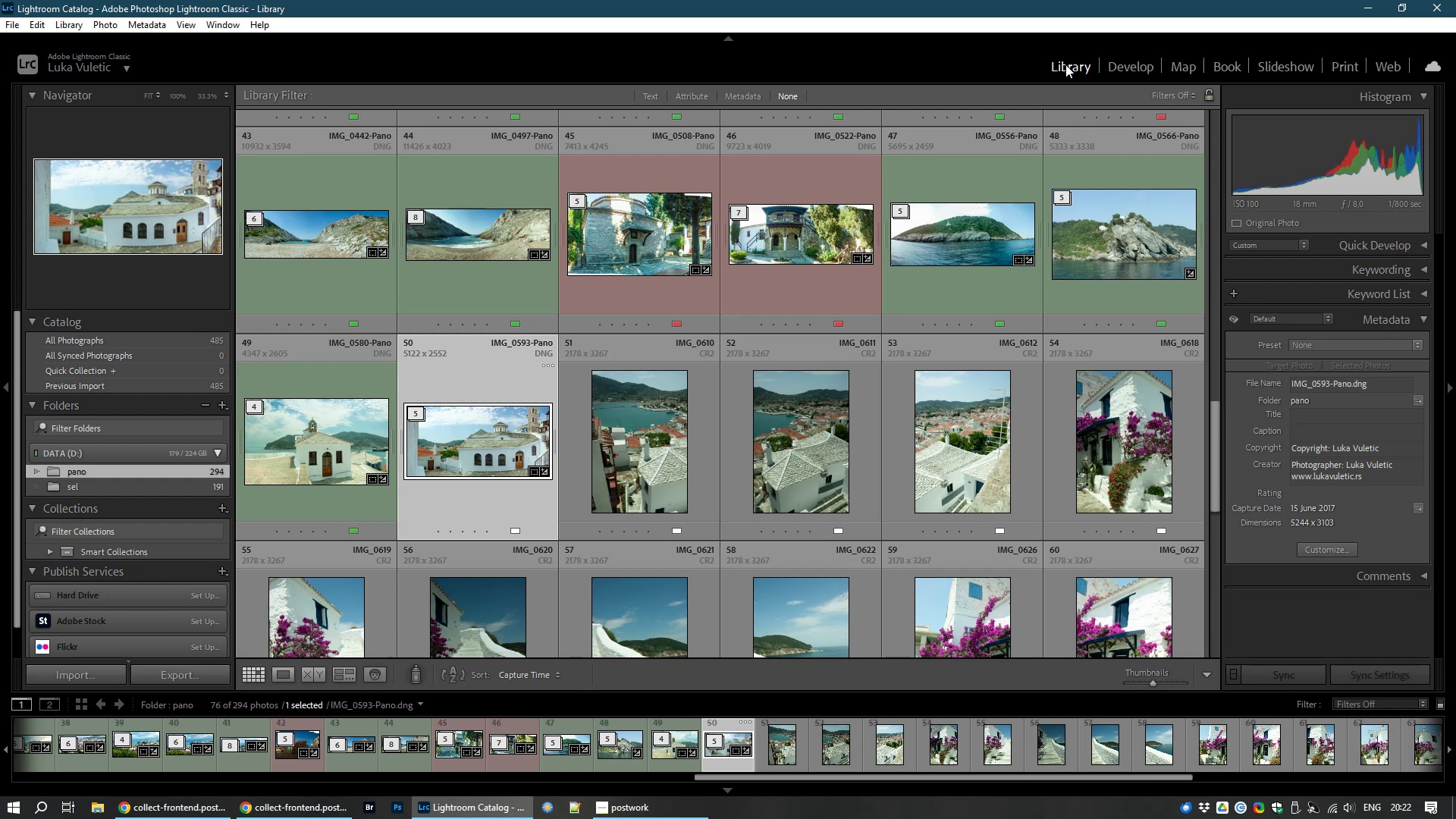 
key(8)
 